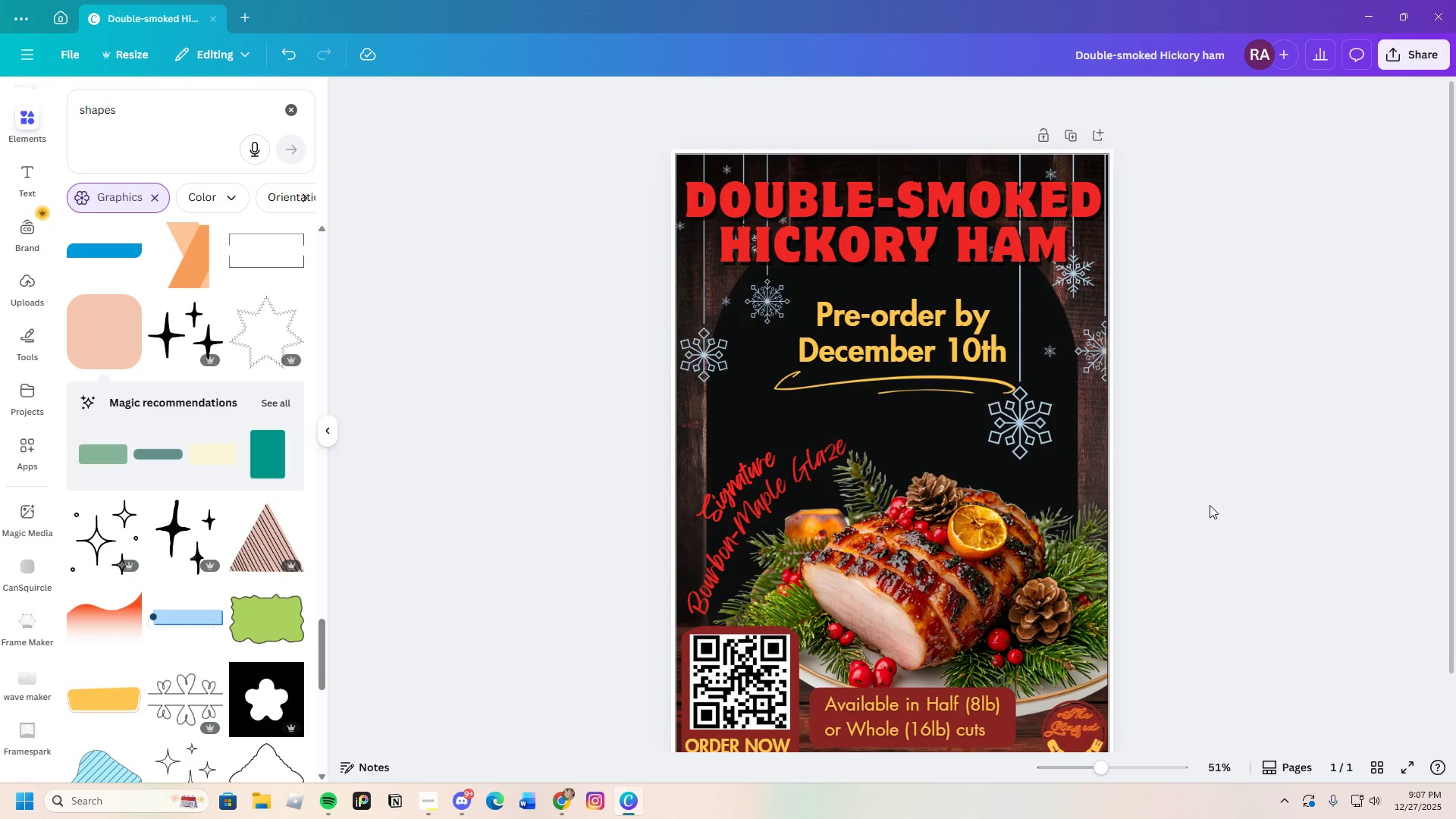 
scroll: coordinate [1207, 504], scroll_direction: down, amount: 3.0
 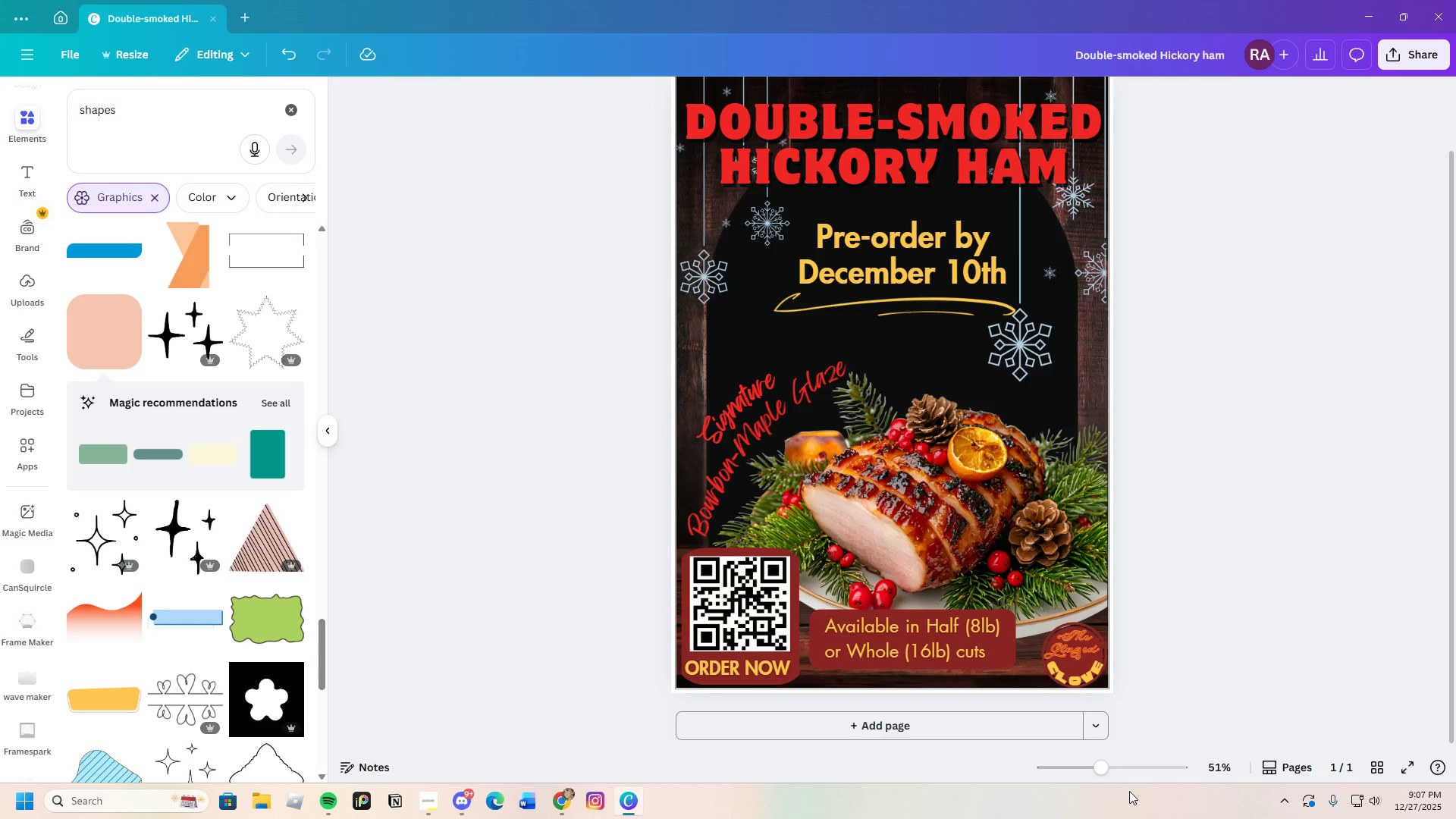 
left_click_drag(start_coordinate=[1107, 768], to_coordinate=[1115, 773])
 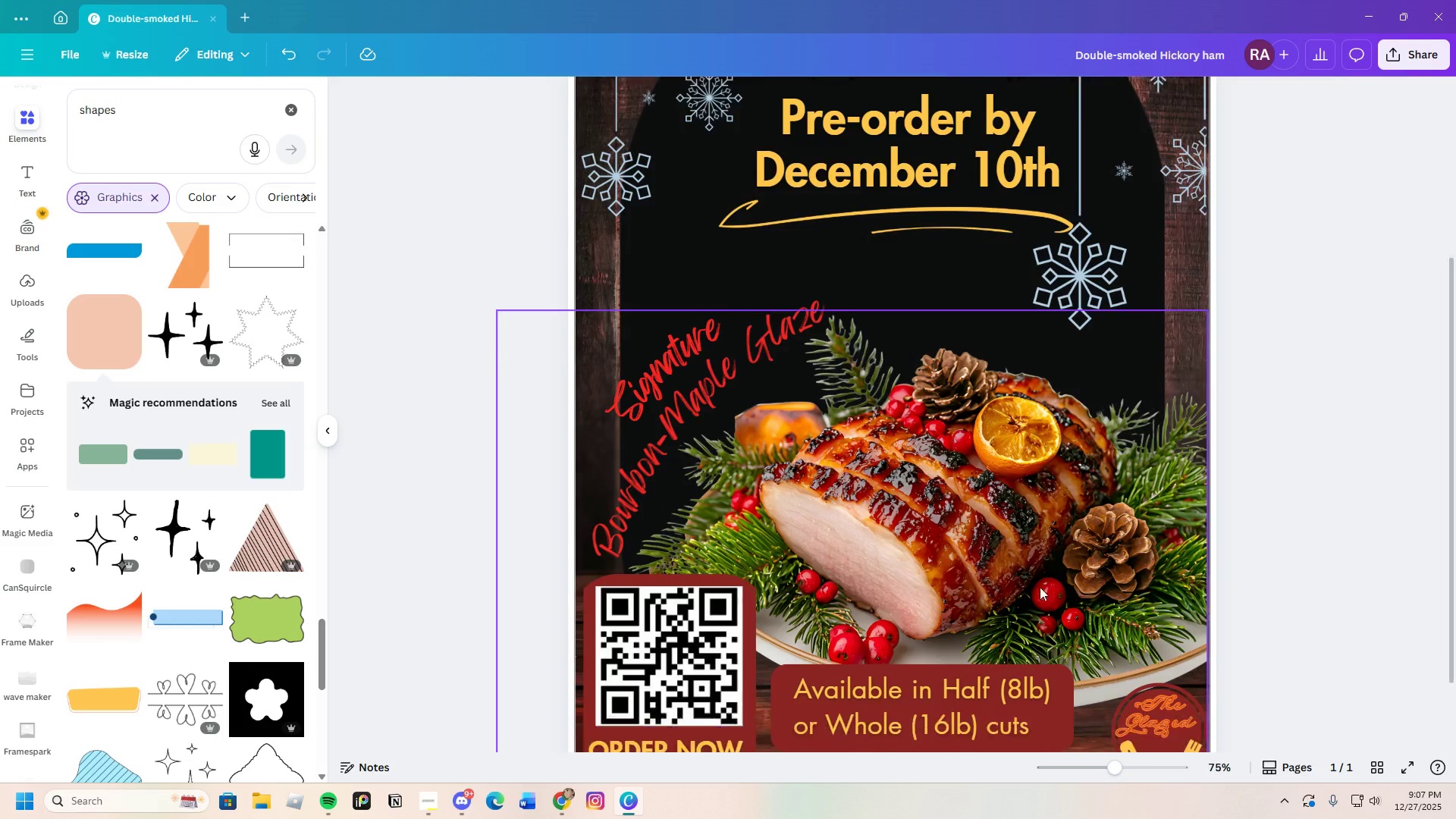 
scroll: coordinate [1040, 587], scroll_direction: down, amount: 5.0
 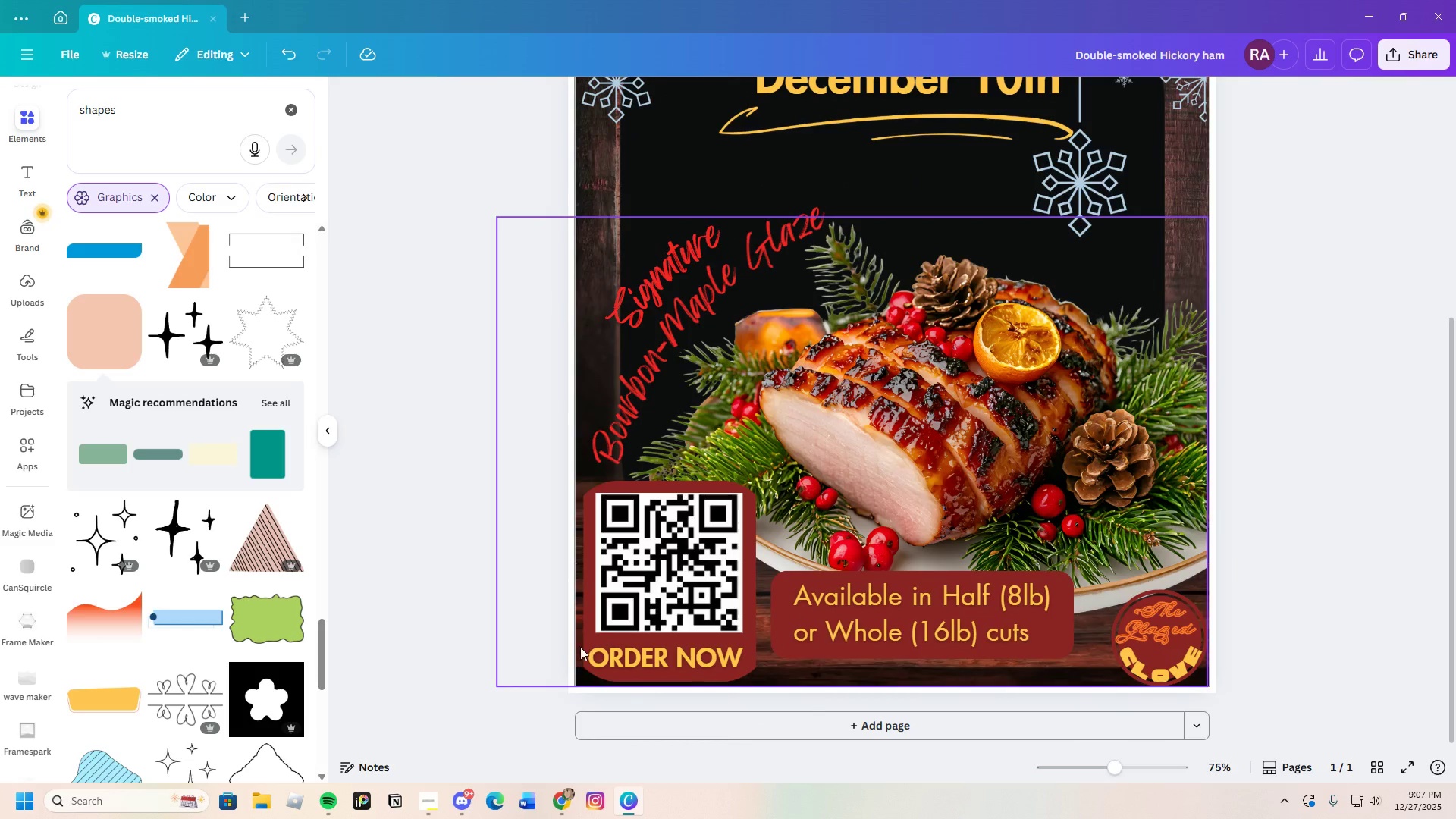 
scroll: coordinate [480, 548], scroll_direction: up, amount: 6.0
 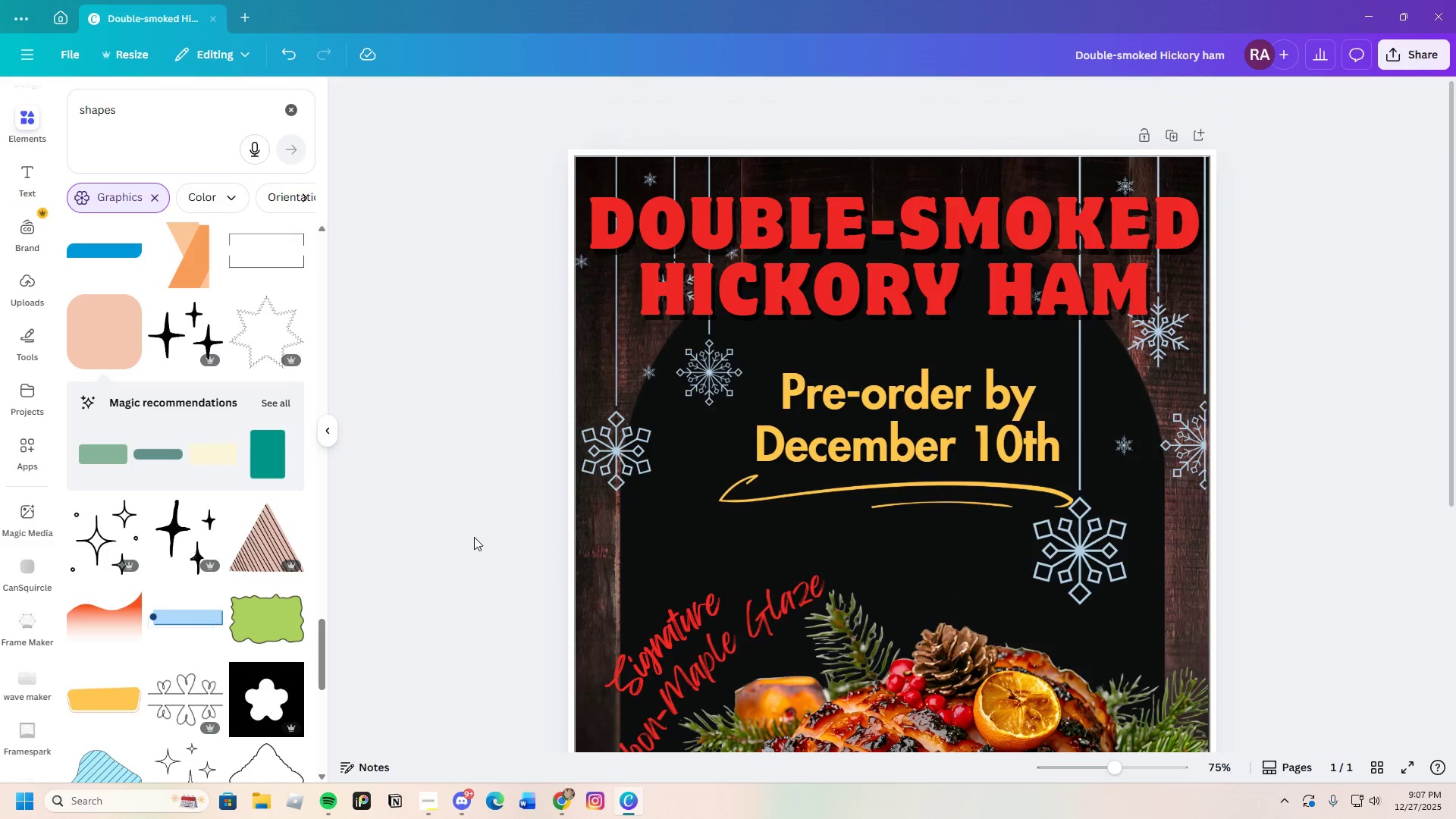 
scroll: coordinate [473, 535], scroll_direction: down, amount: 11.0
 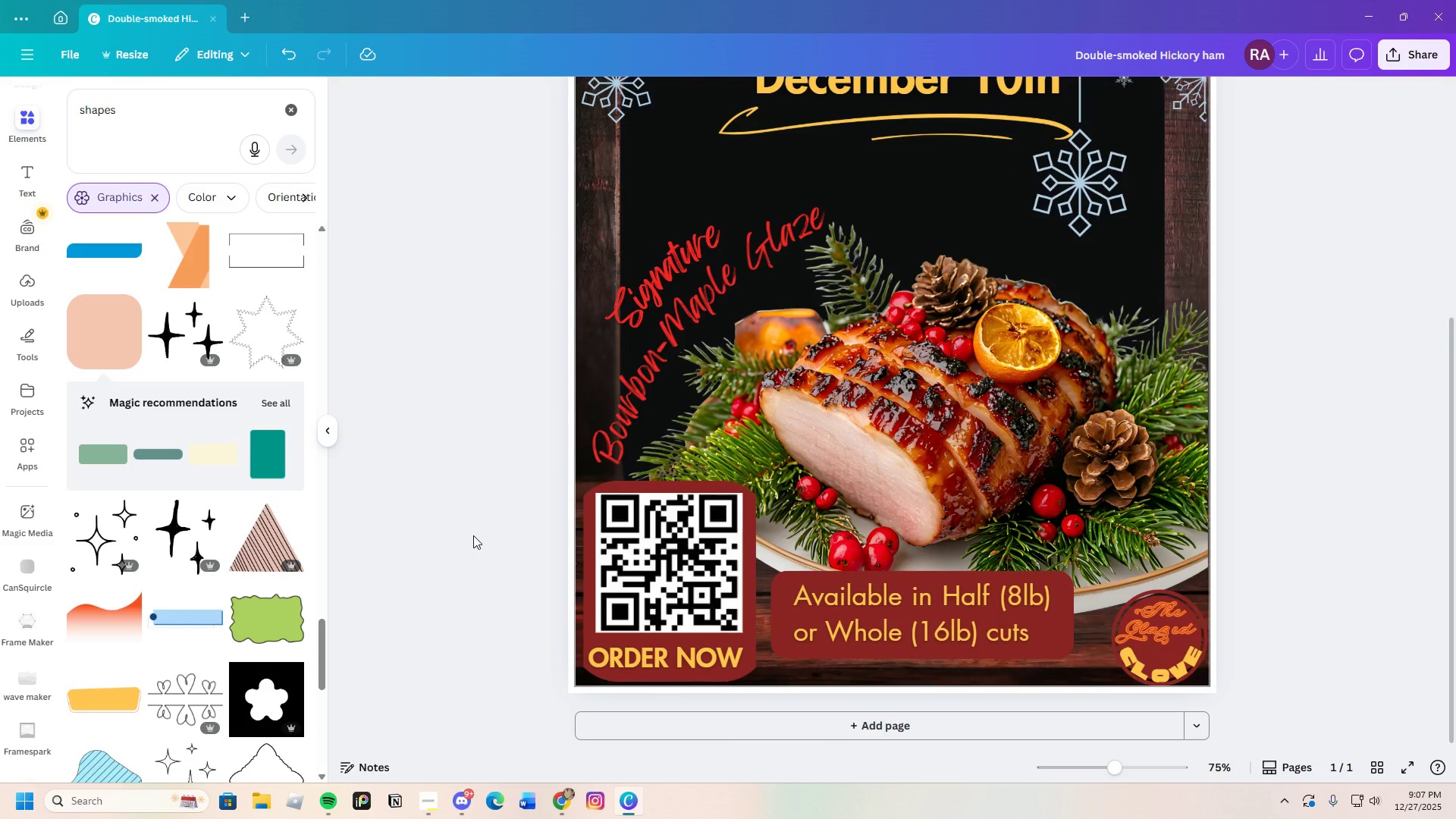 
scroll: coordinate [473, 535], scroll_direction: up, amount: 3.0
 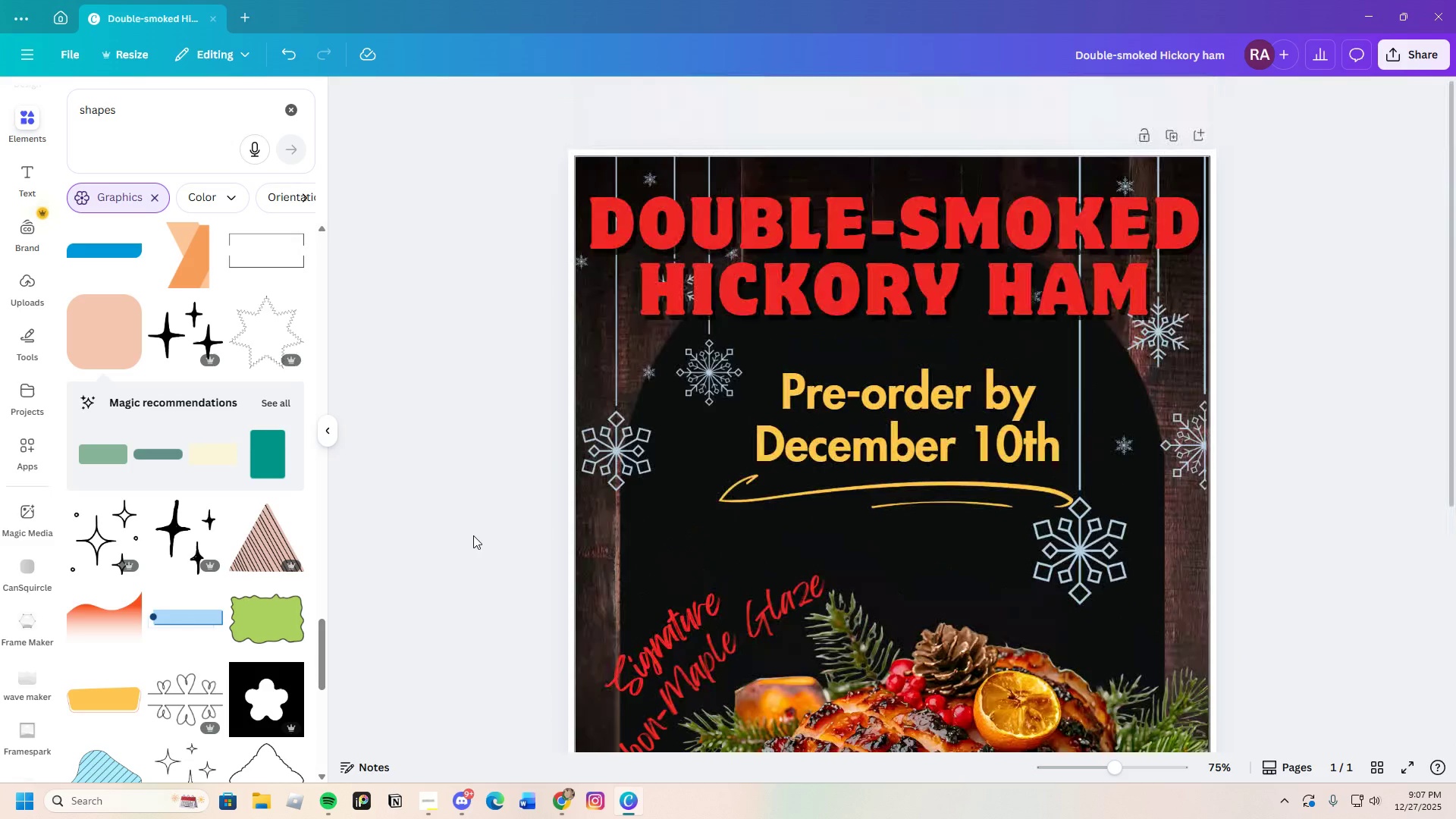 
scroll: coordinate [473, 535], scroll_direction: down, amount: 8.0
 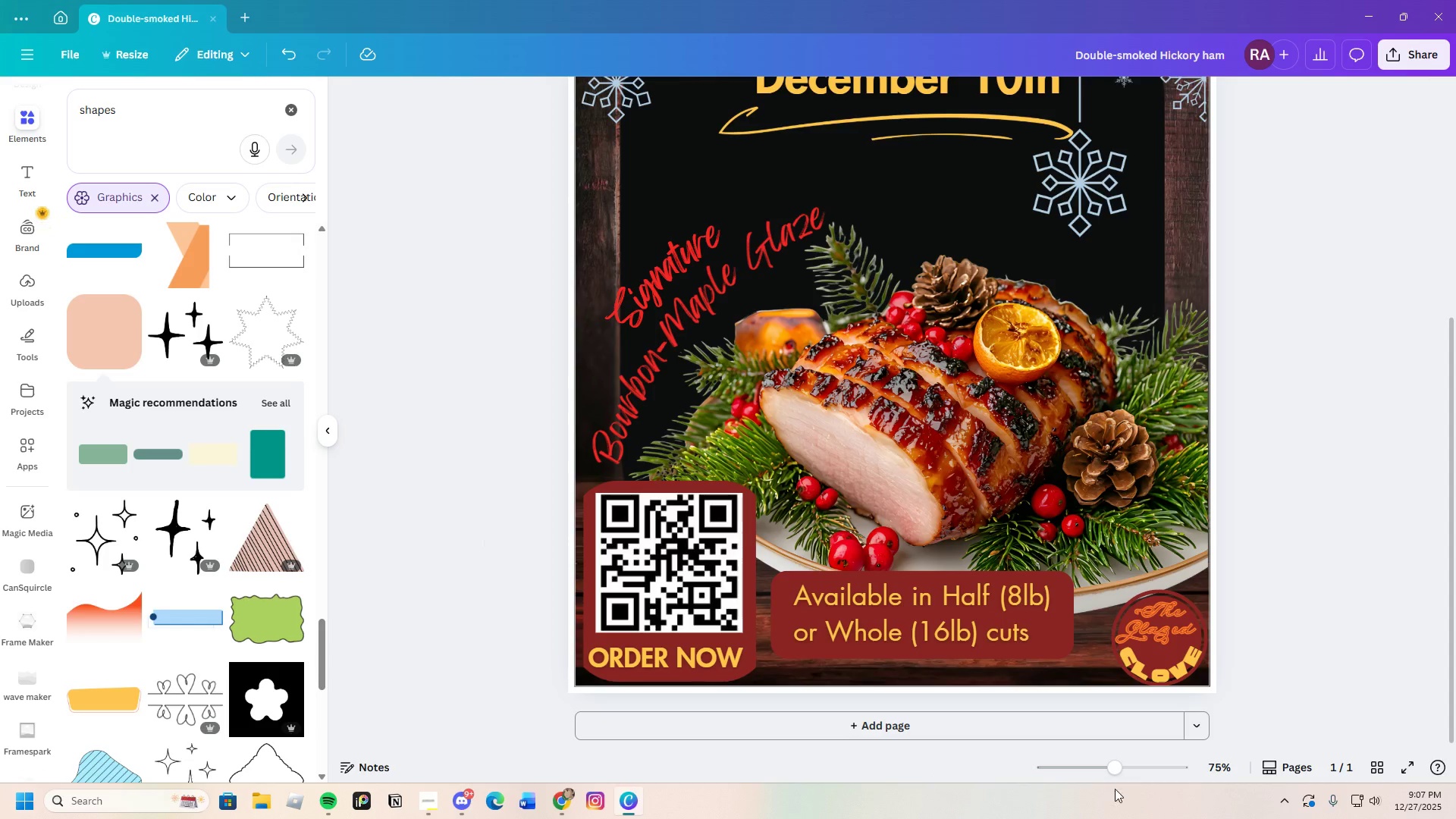 
left_click_drag(start_coordinate=[1116, 774], to_coordinate=[1098, 792])
 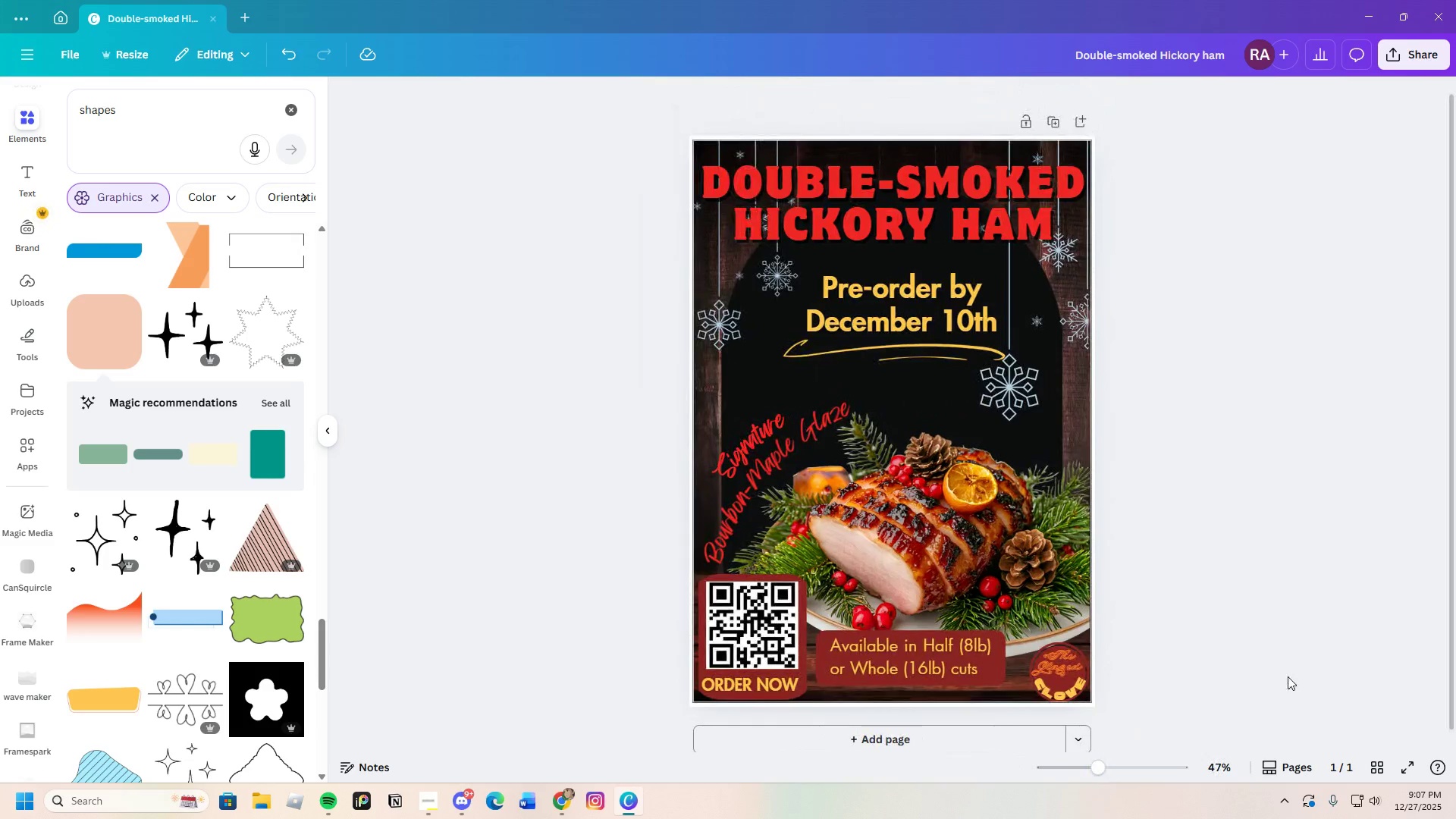 
left_click([1288, 676])
 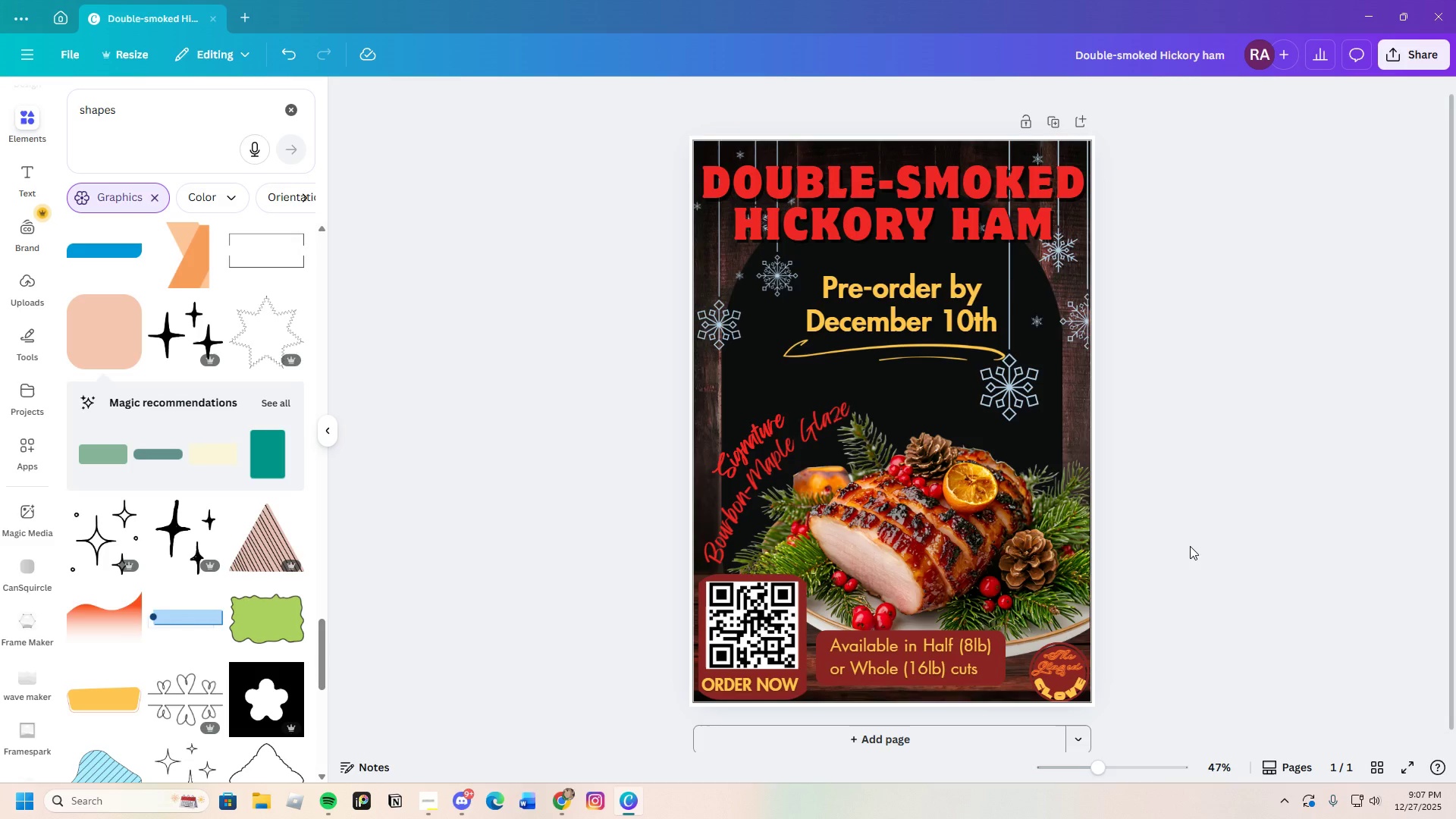 
wait(16.05)
 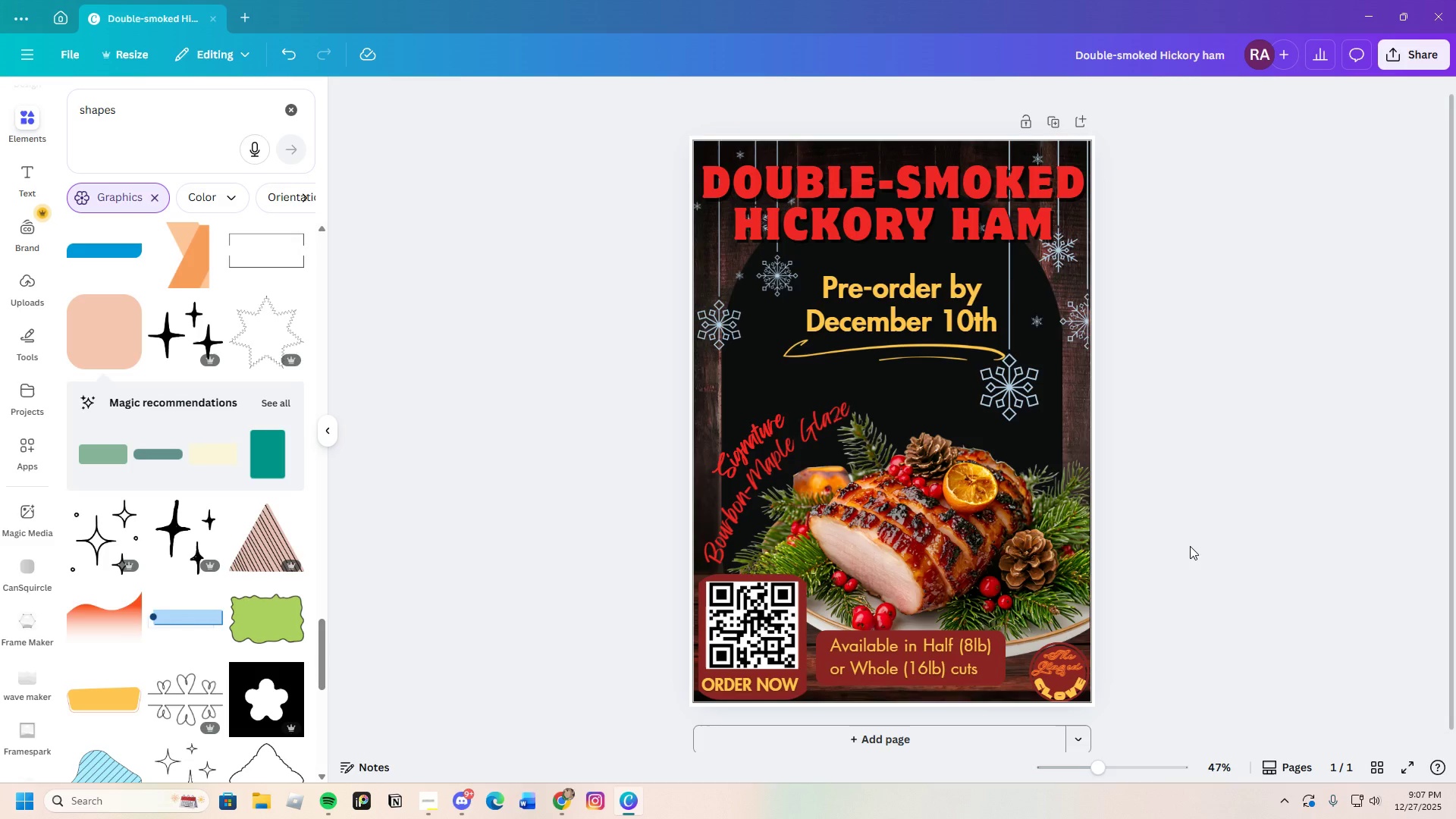 
scroll: coordinate [265, 547], scroll_direction: down, amount: 14.0
 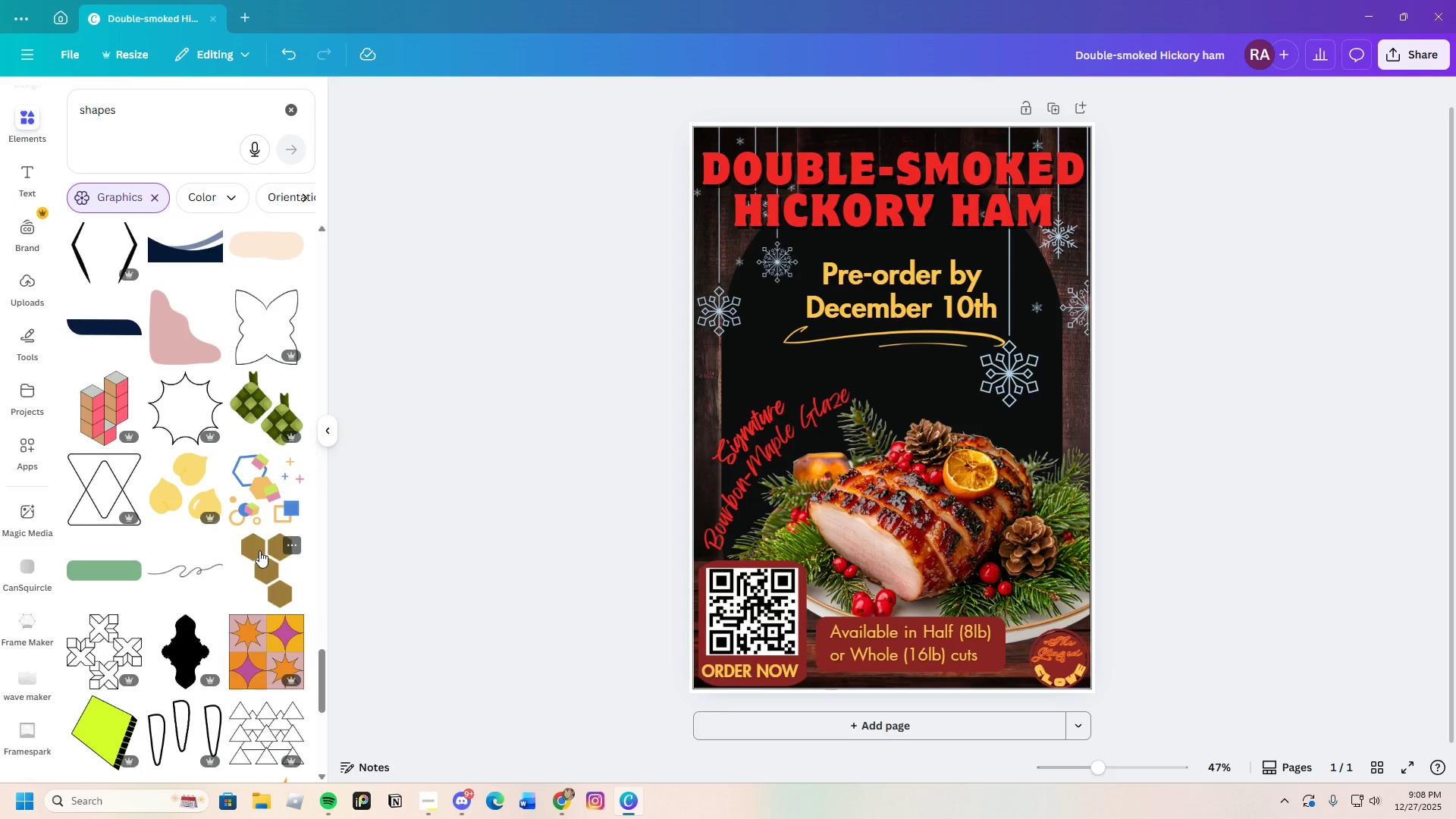 
wait(7.47)
 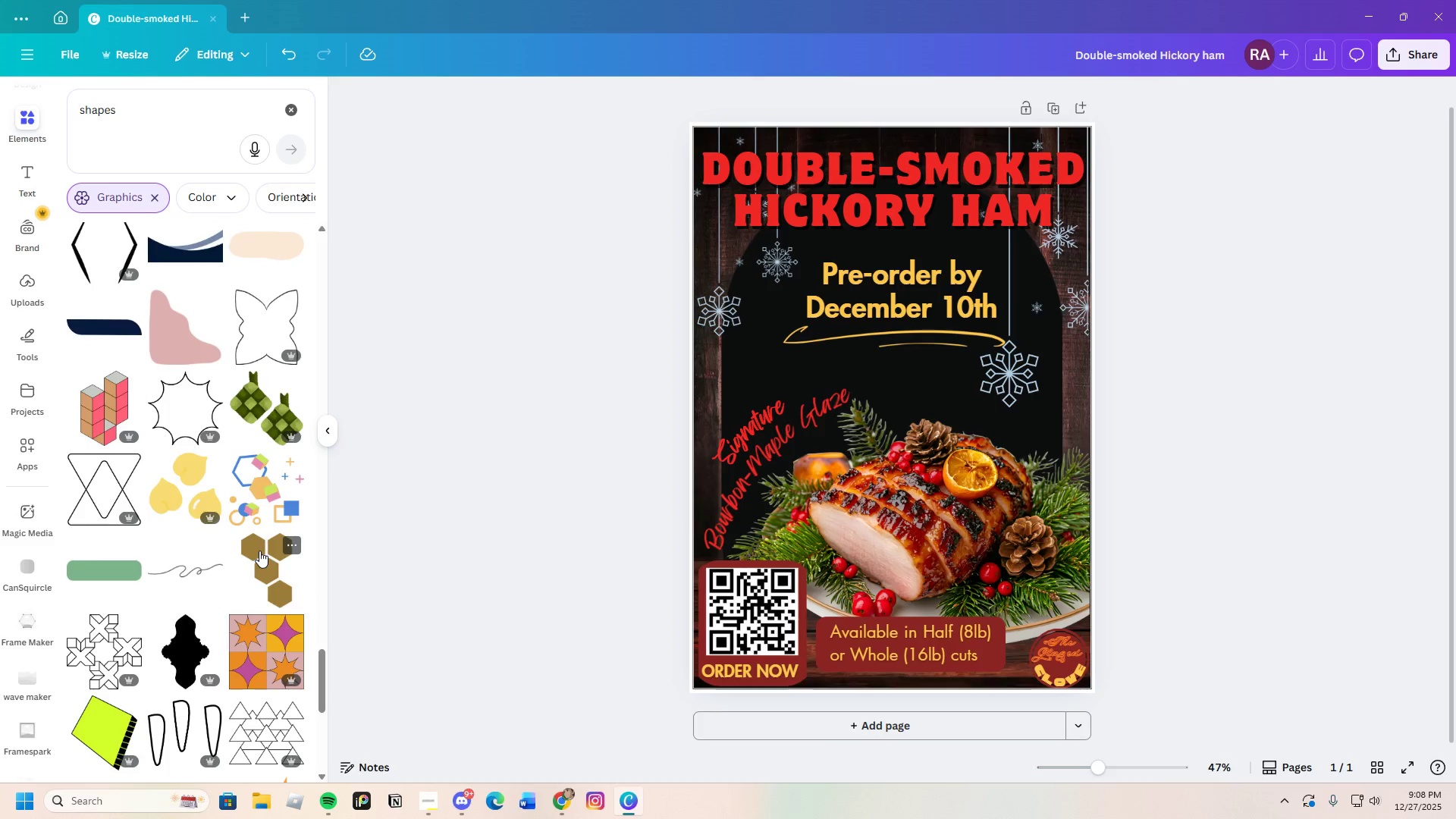 
scroll: coordinate [228, 576], scroll_direction: down, amount: 3.0
 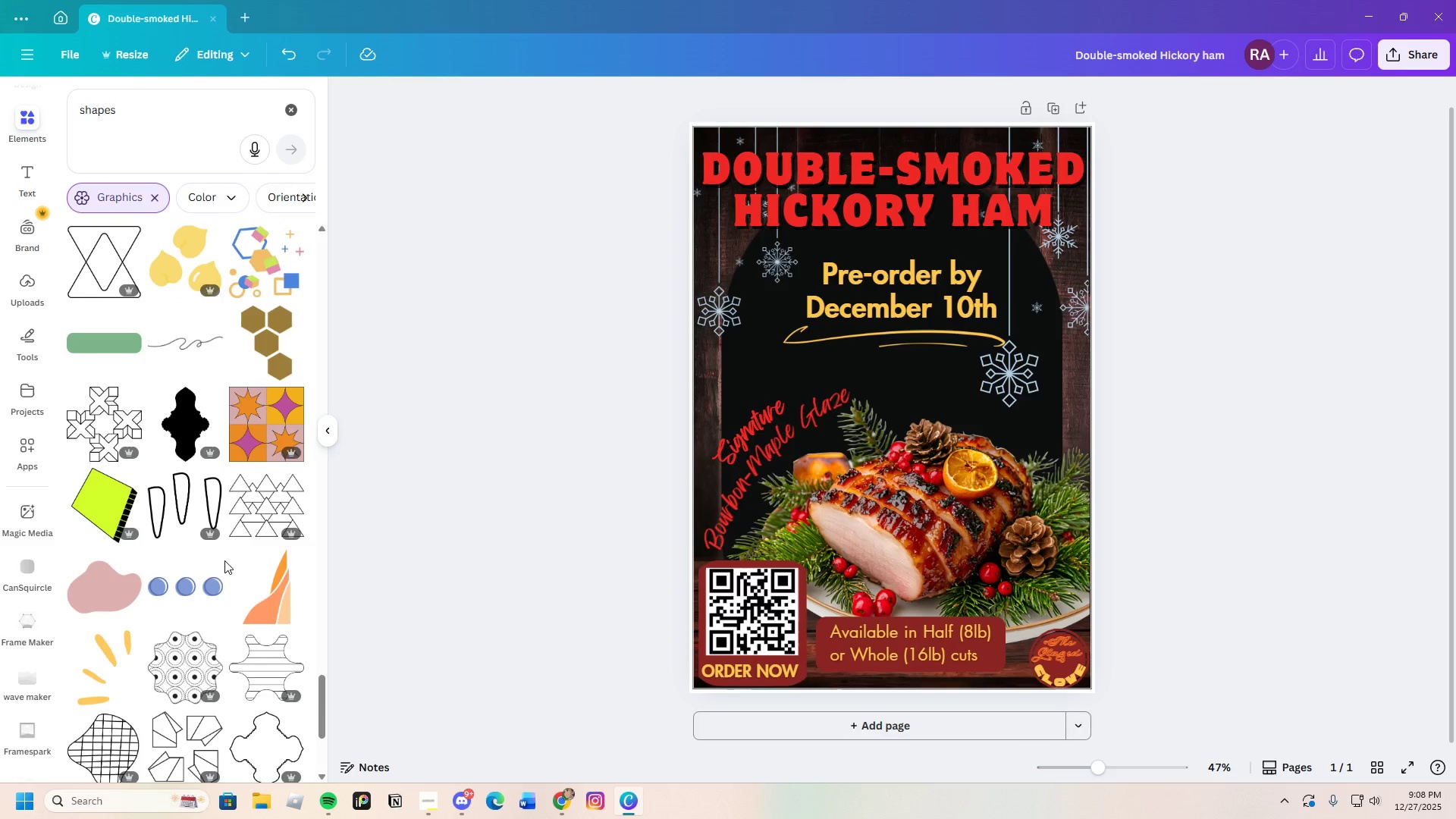 
scroll: coordinate [224, 560], scroll_direction: up, amount: 1.0
 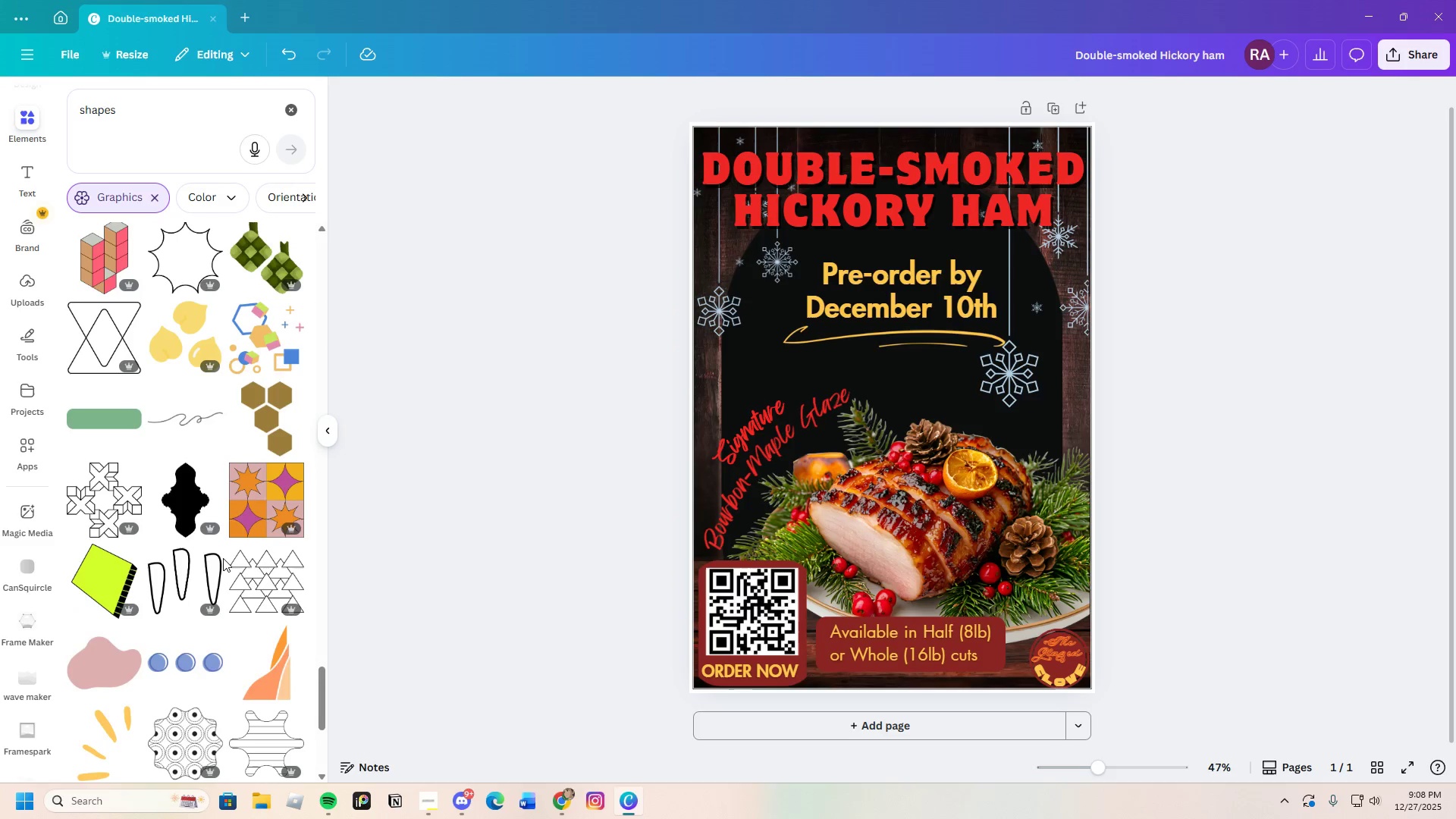 
scroll: coordinate [217, 560], scroll_direction: down, amount: 15.0
 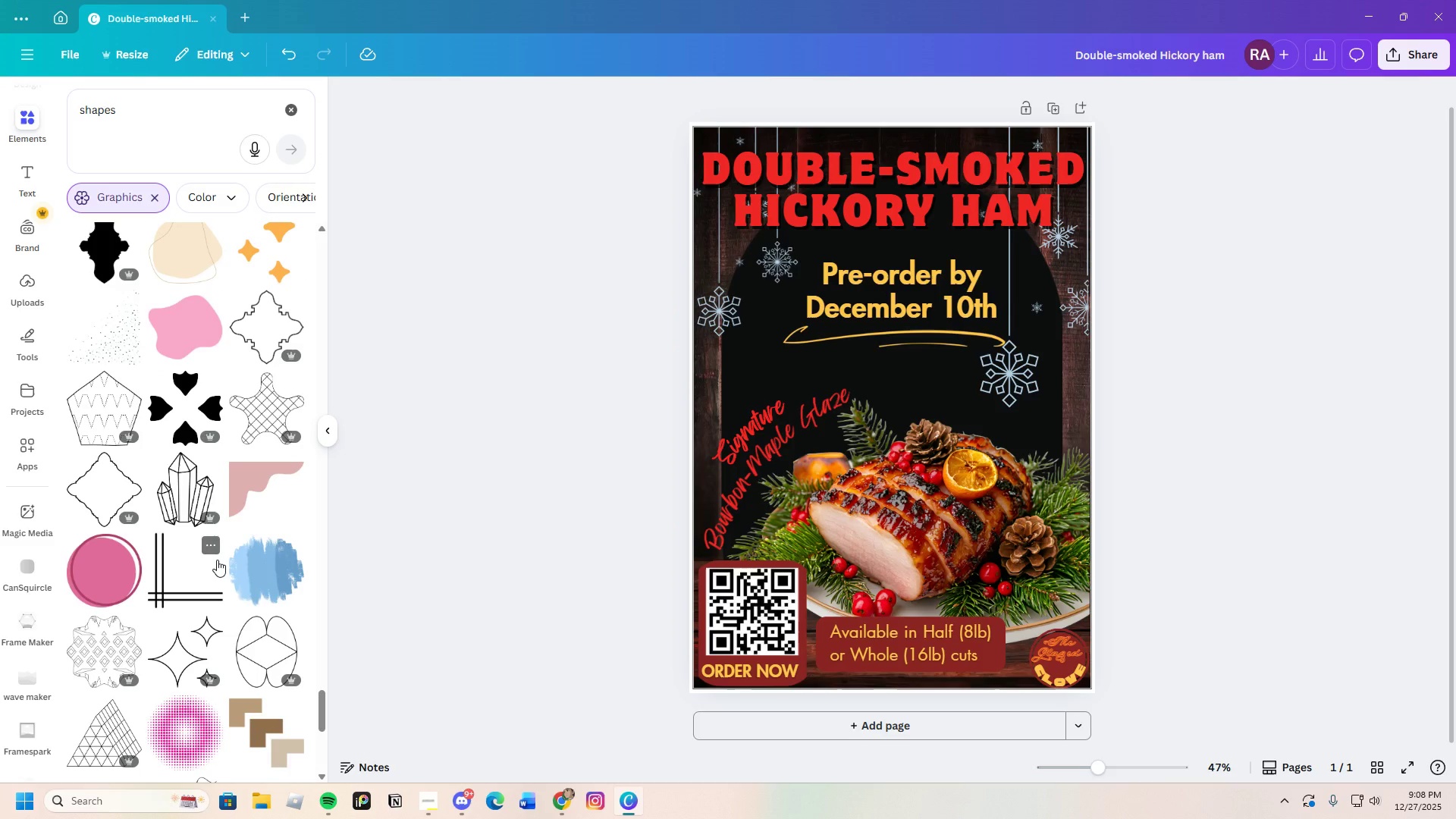 
wait(7.48)
 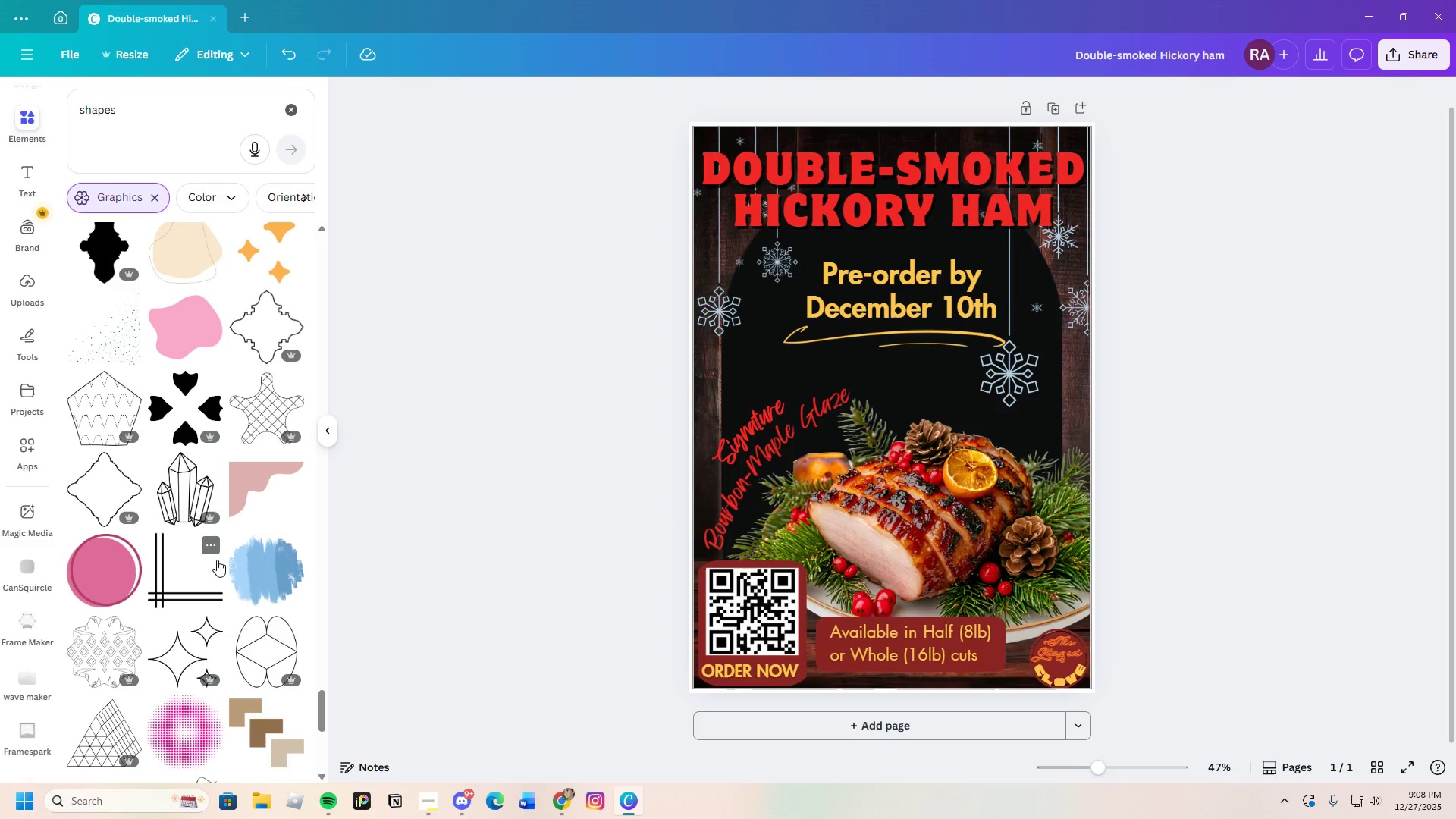 
scroll: coordinate [217, 560], scroll_direction: down, amount: 2.0
 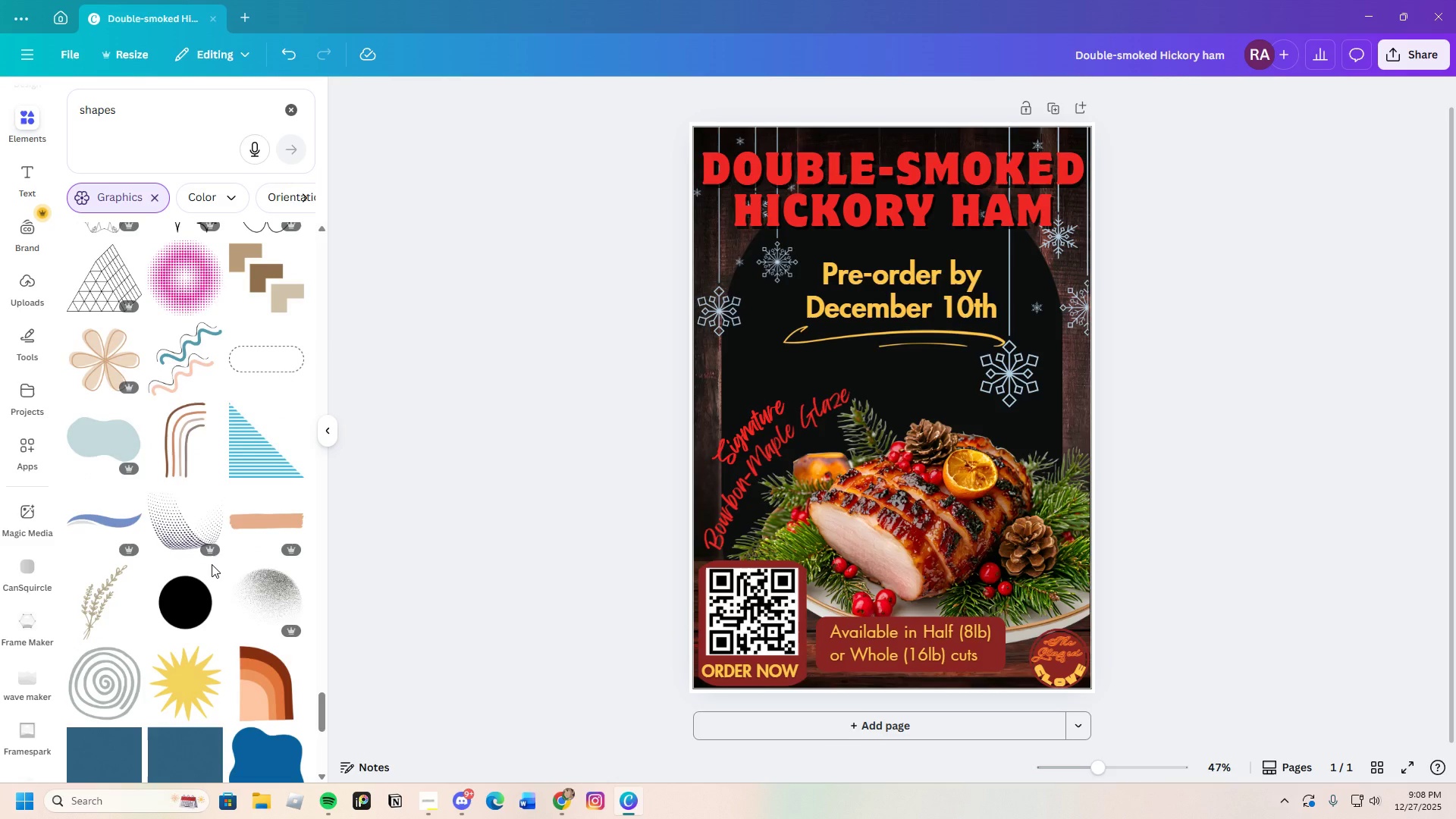 
scroll: coordinate [193, 533], scroll_direction: up, amount: 5.0
 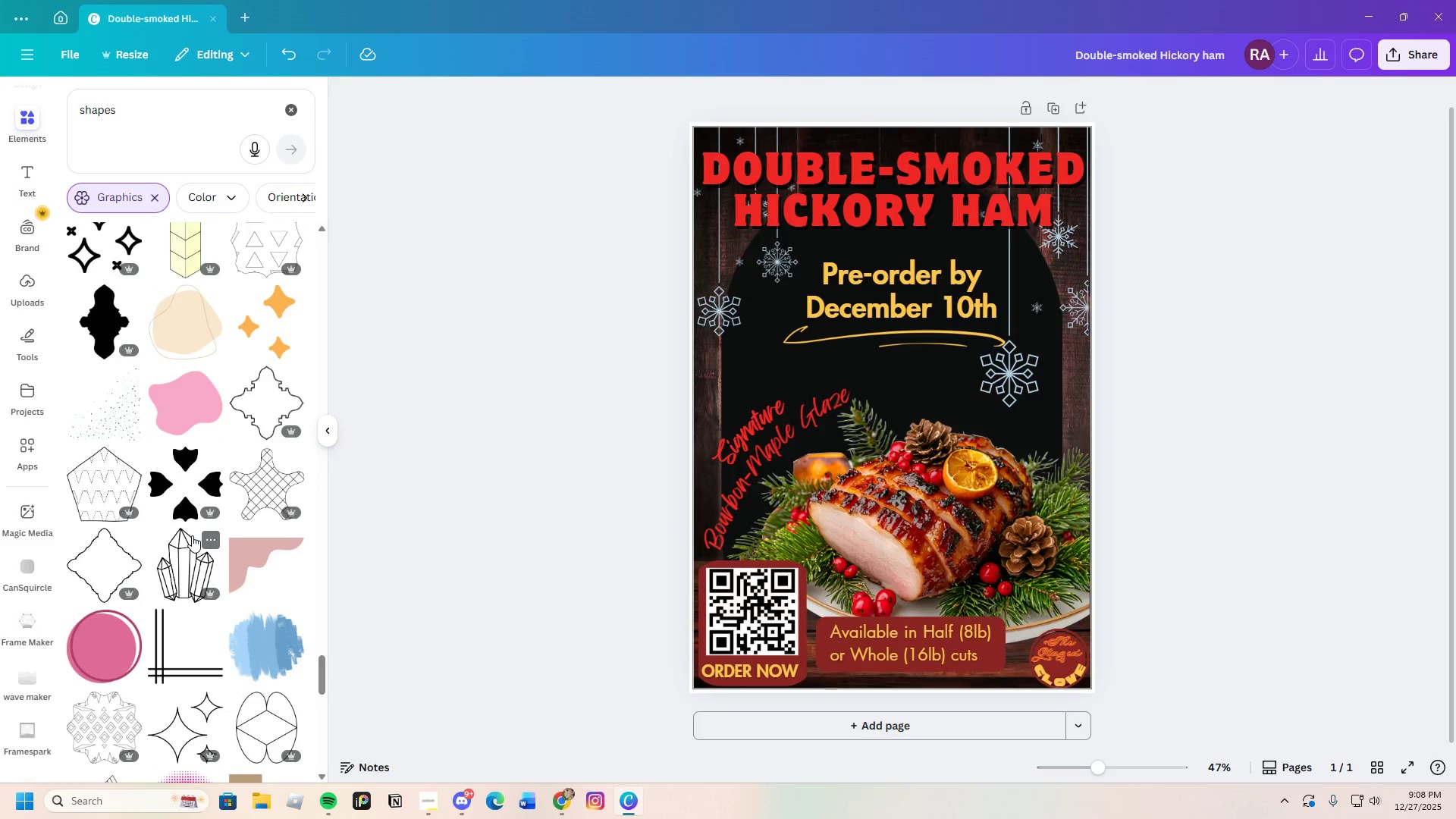 
scroll: coordinate [192, 535], scroll_direction: down, amount: 3.0
 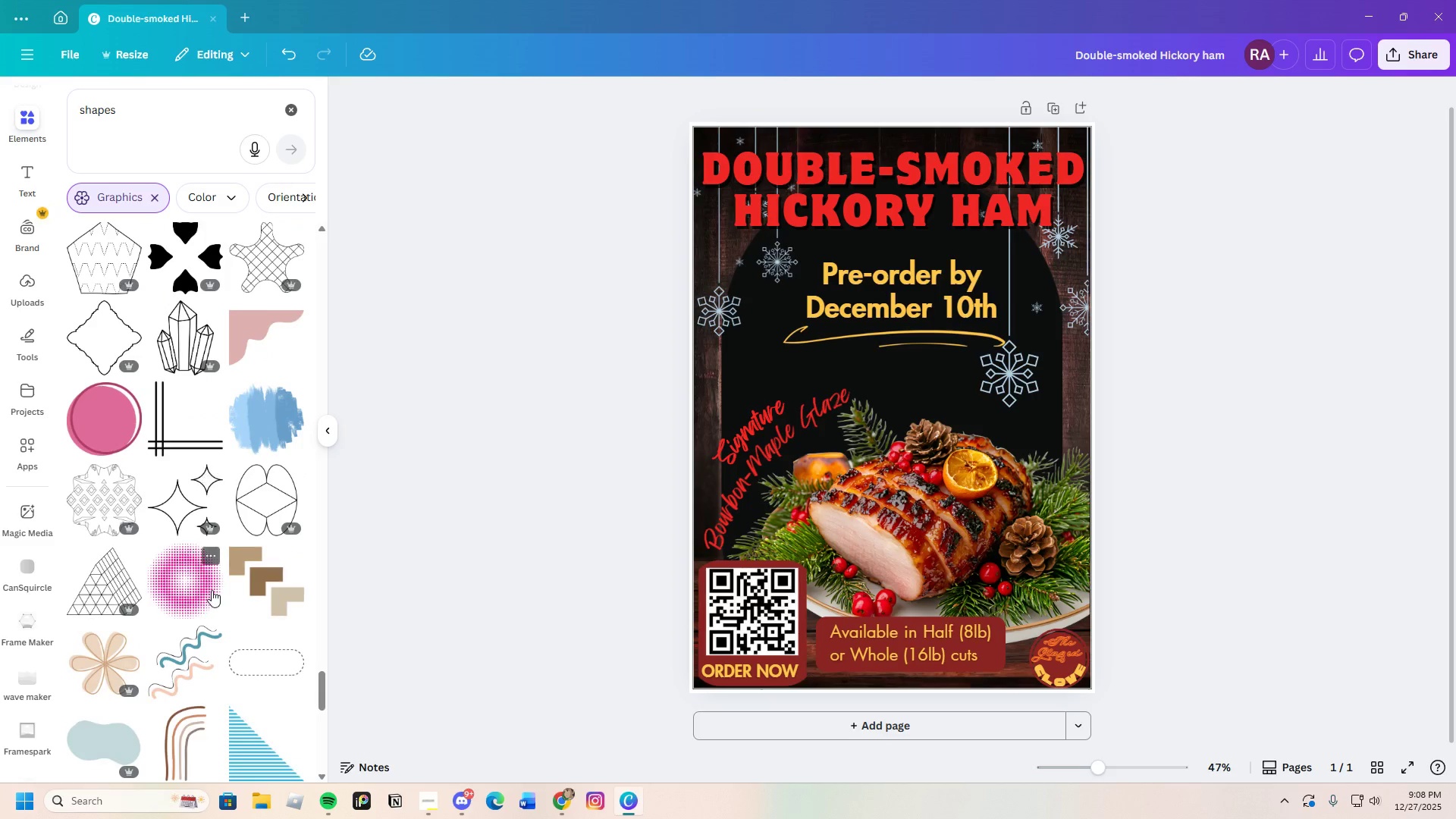 
left_click([212, 590])
 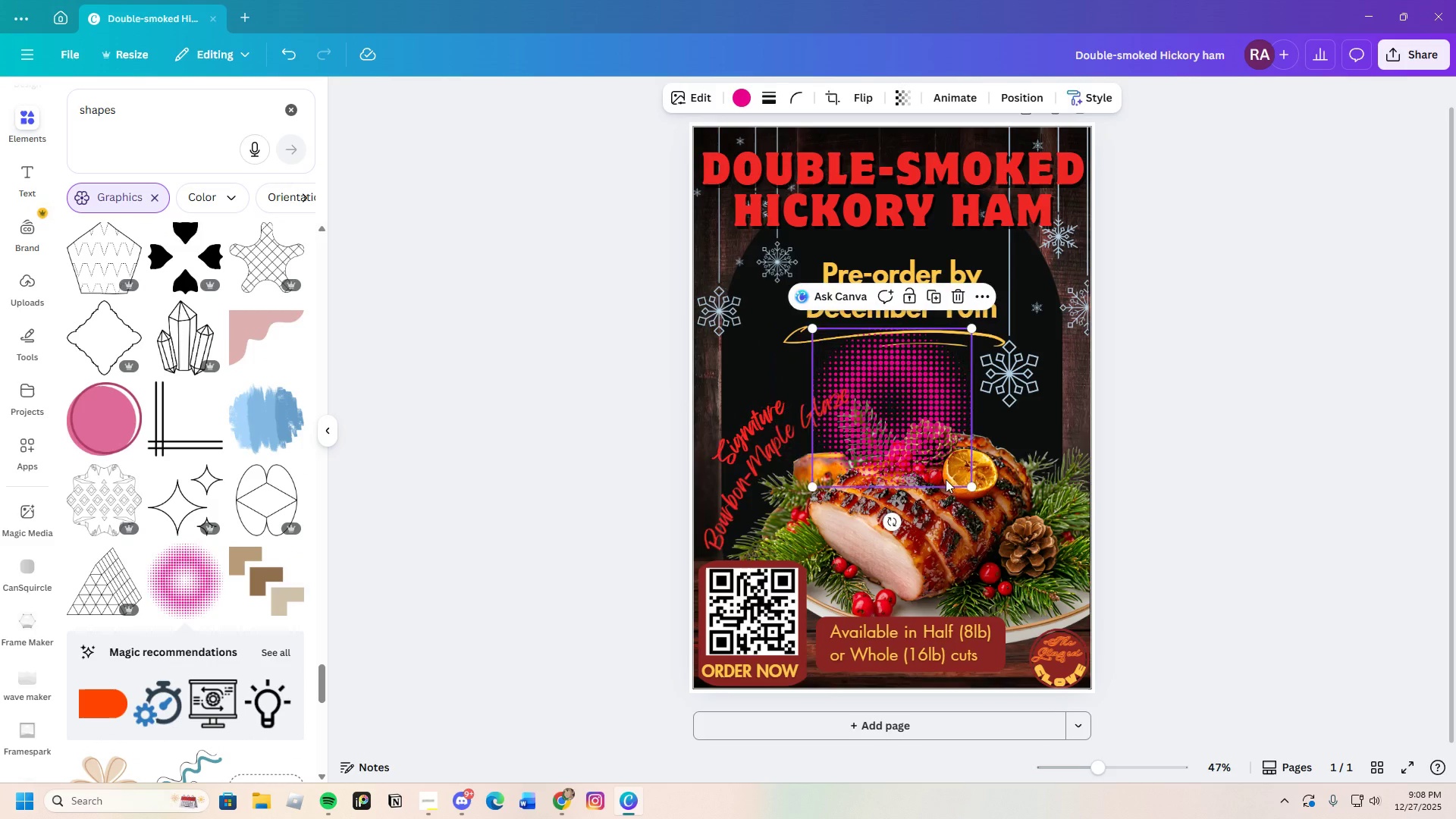 
left_click_drag(start_coordinate=[971, 488], to_coordinate=[1102, 606])
 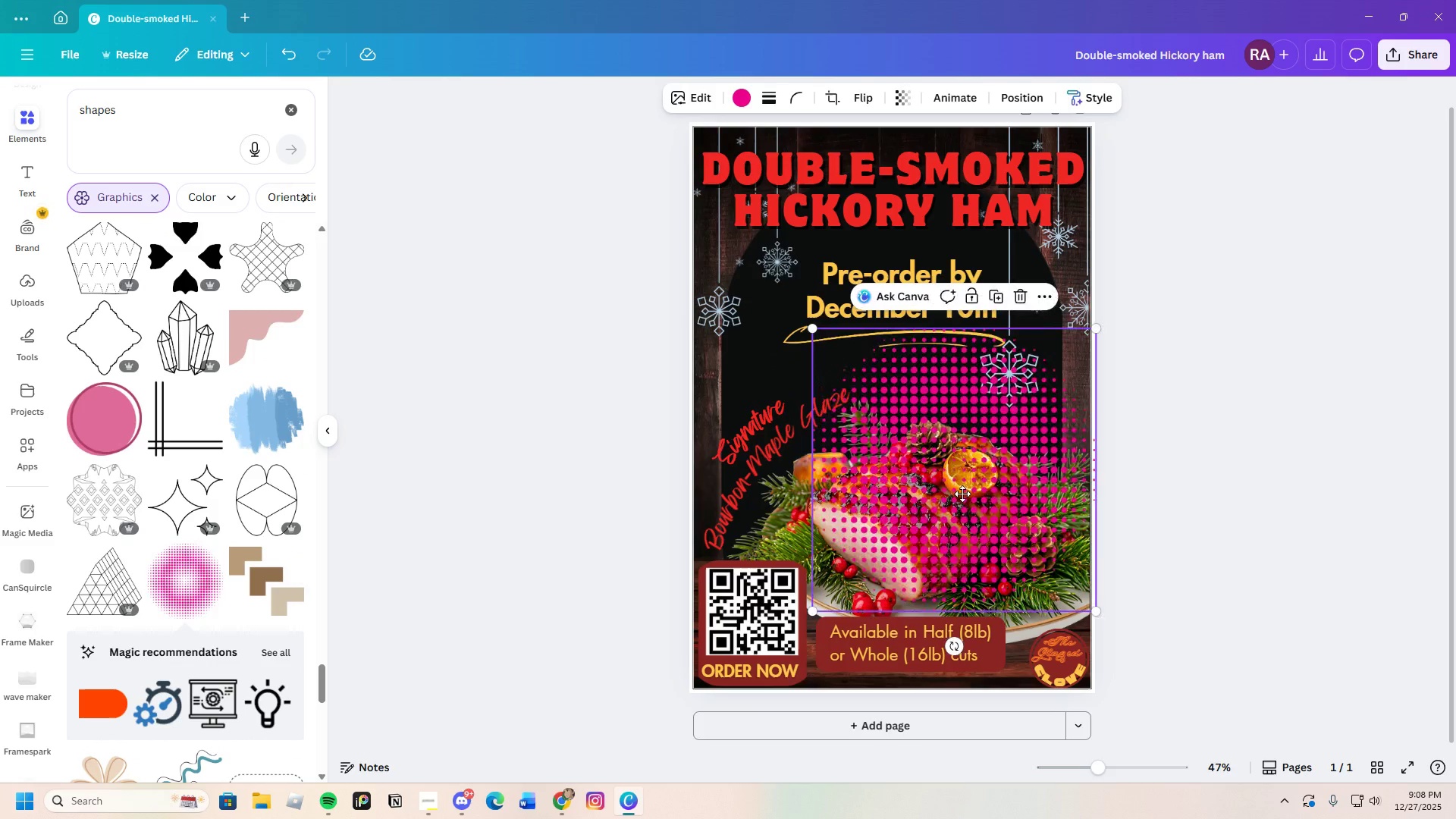 
left_click_drag(start_coordinate=[992, 486], to_coordinate=[961, 524])
 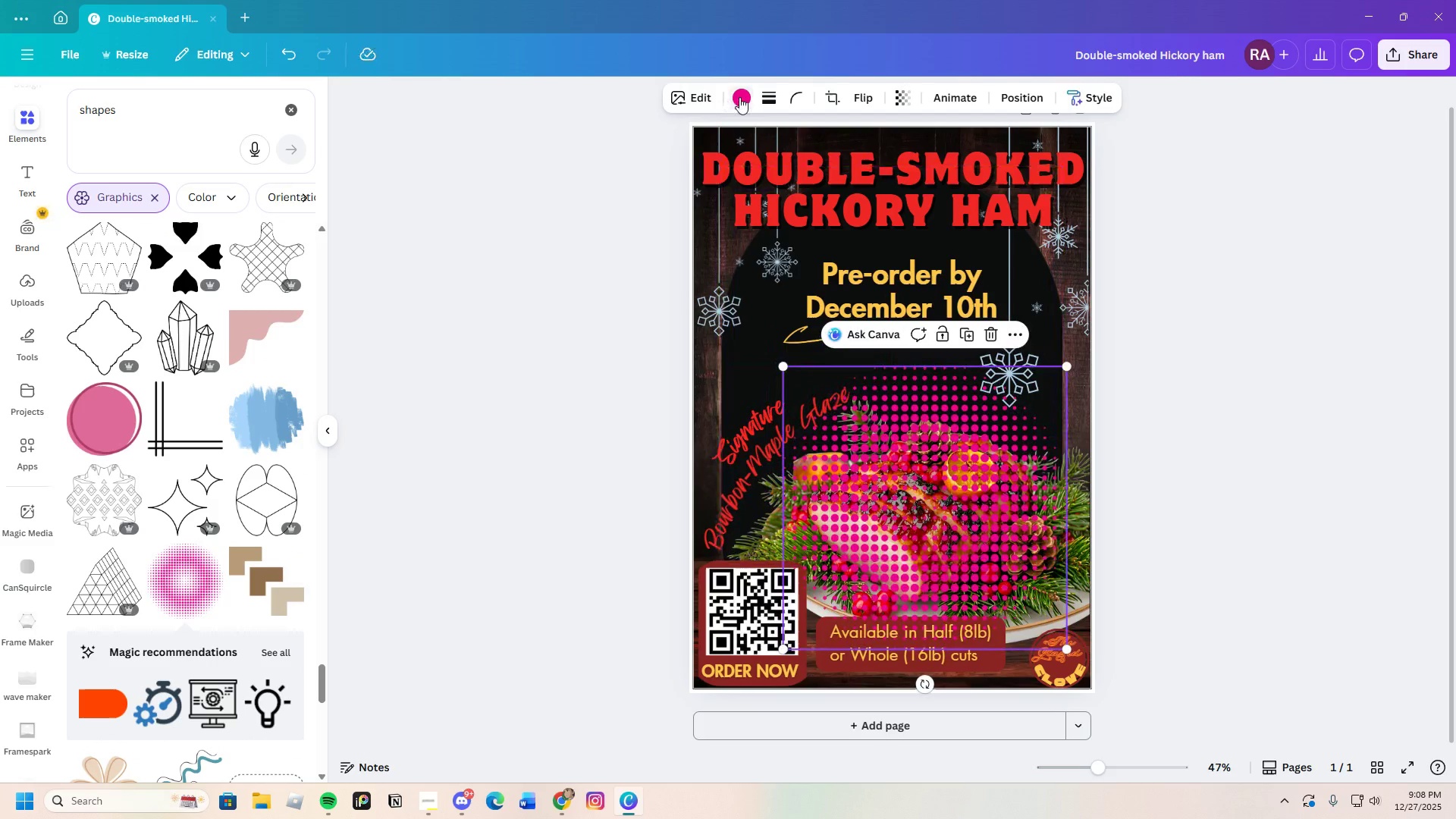 
left_click([740, 98])
 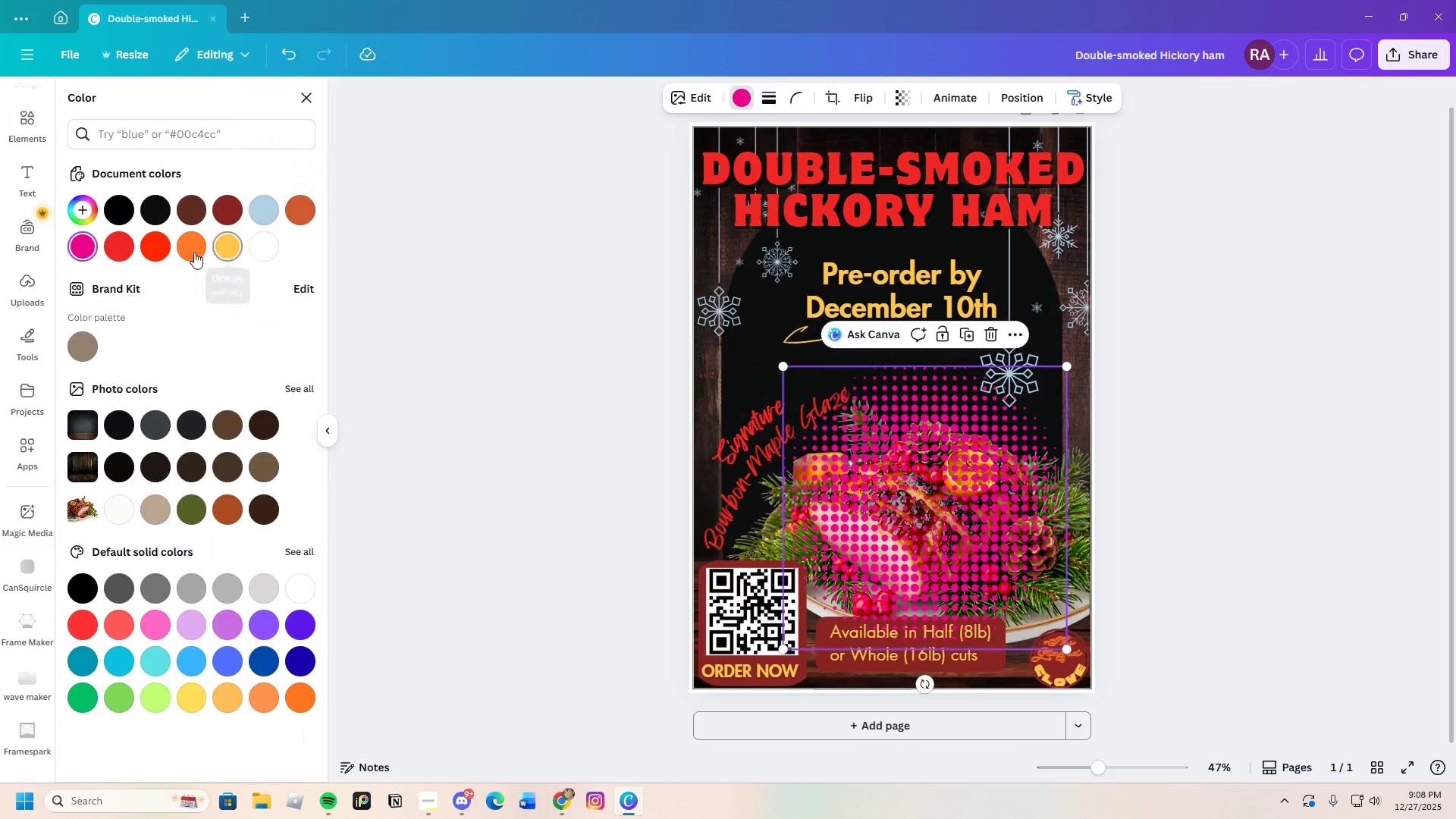 
left_click([191, 251])
 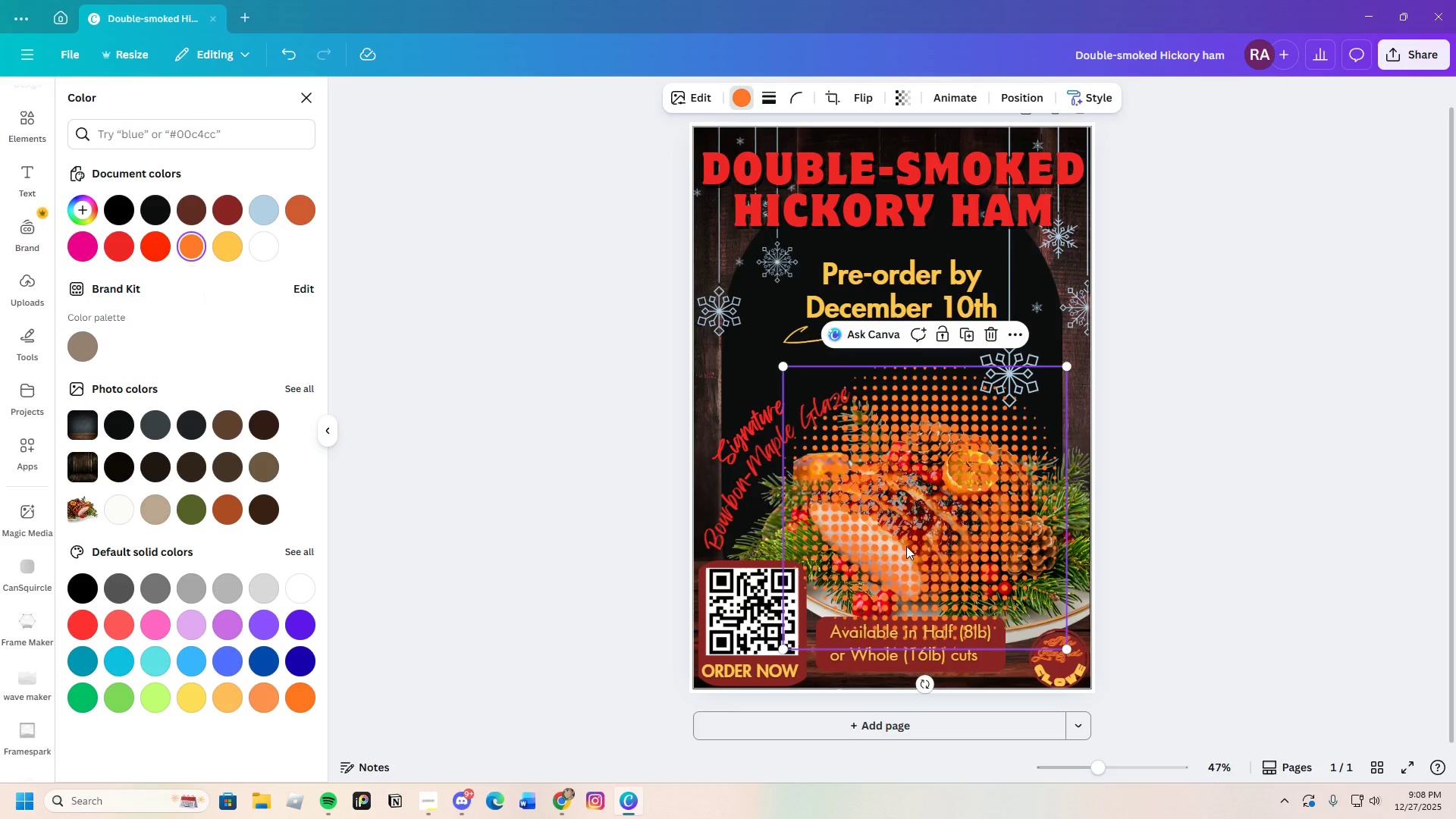 
left_click_drag(start_coordinate=[915, 539], to_coordinate=[918, 524])
 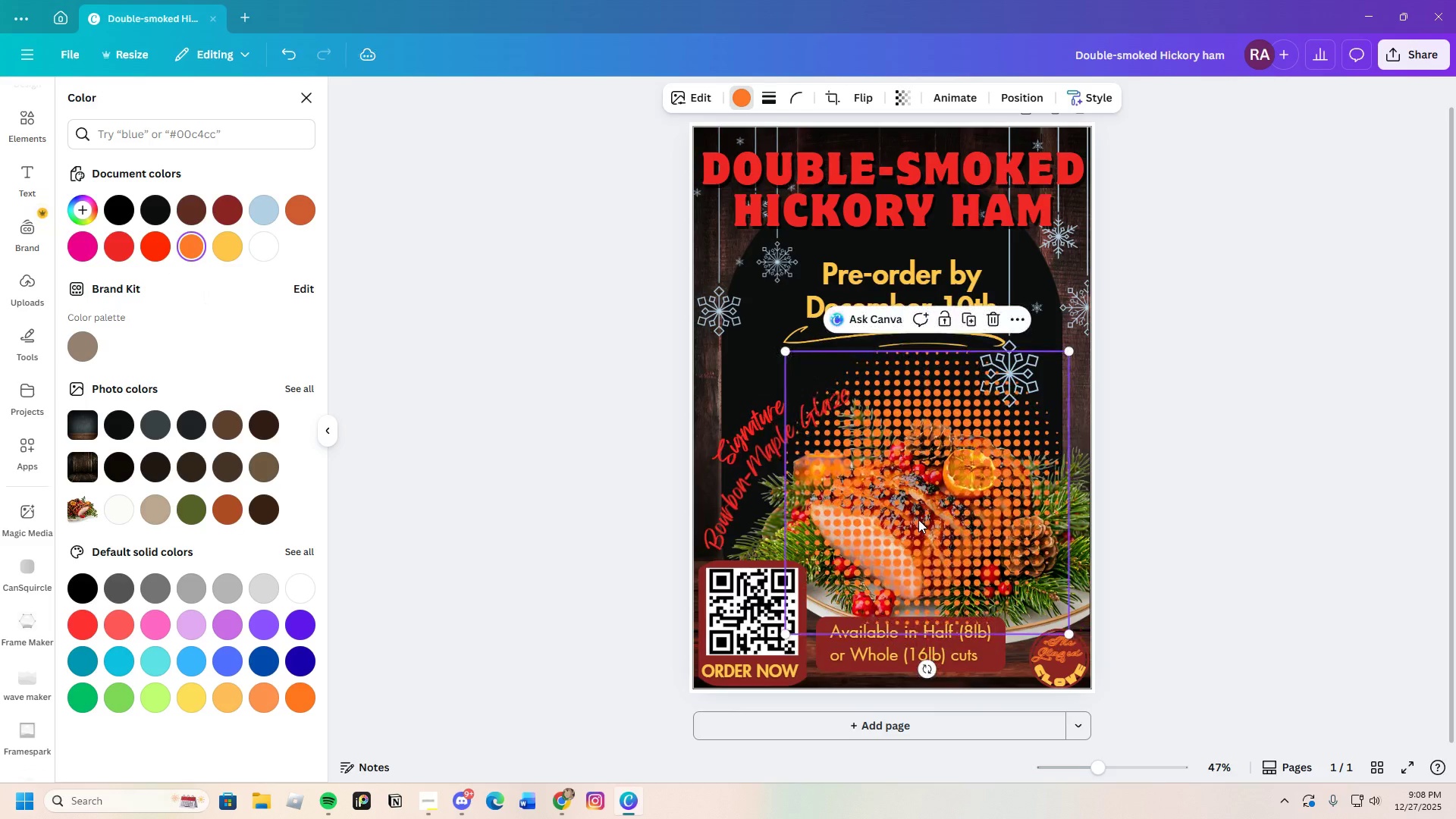 
right_click([918, 519])
 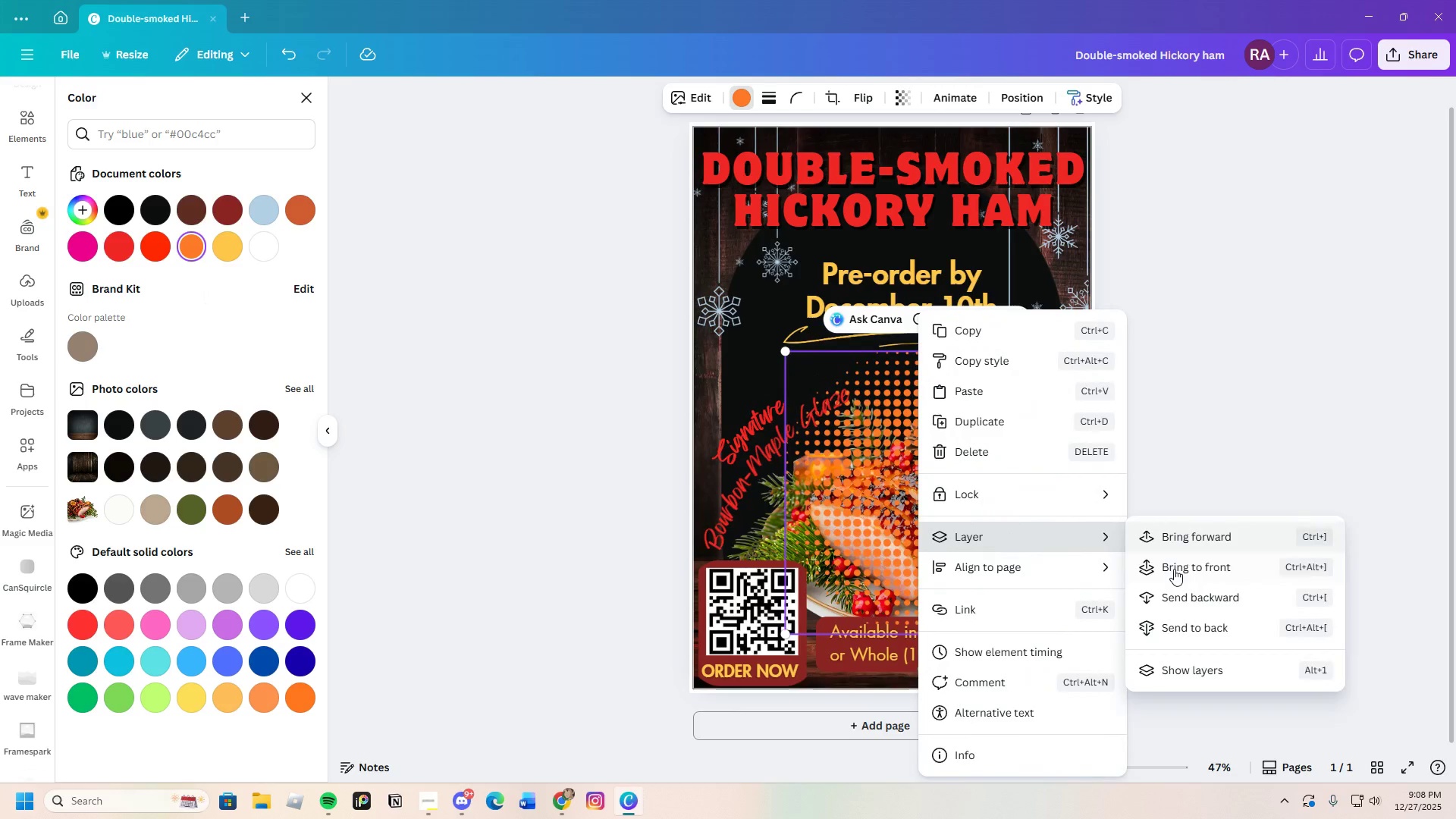 
left_click([1185, 594])
 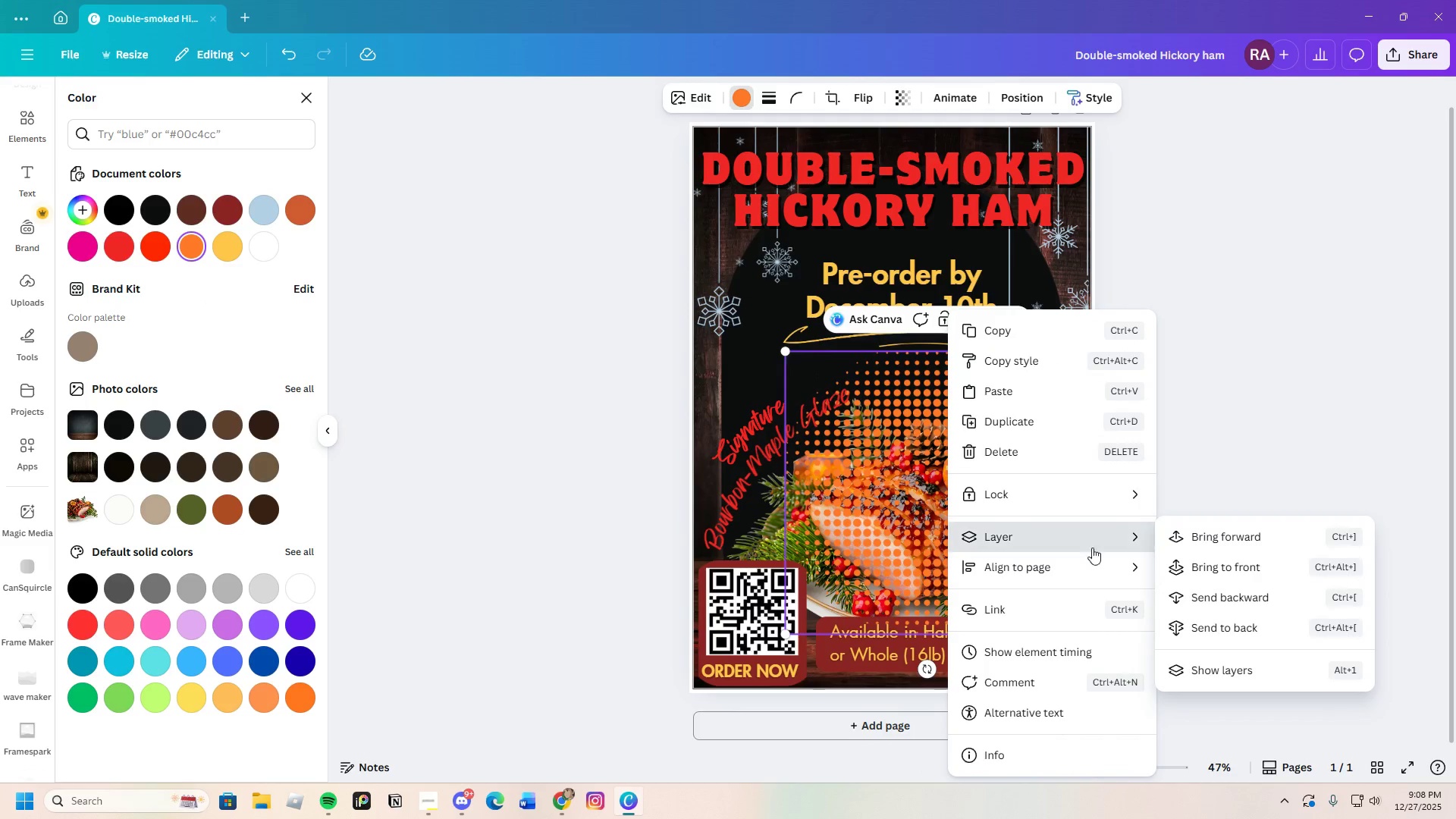 
left_click([1205, 598])
 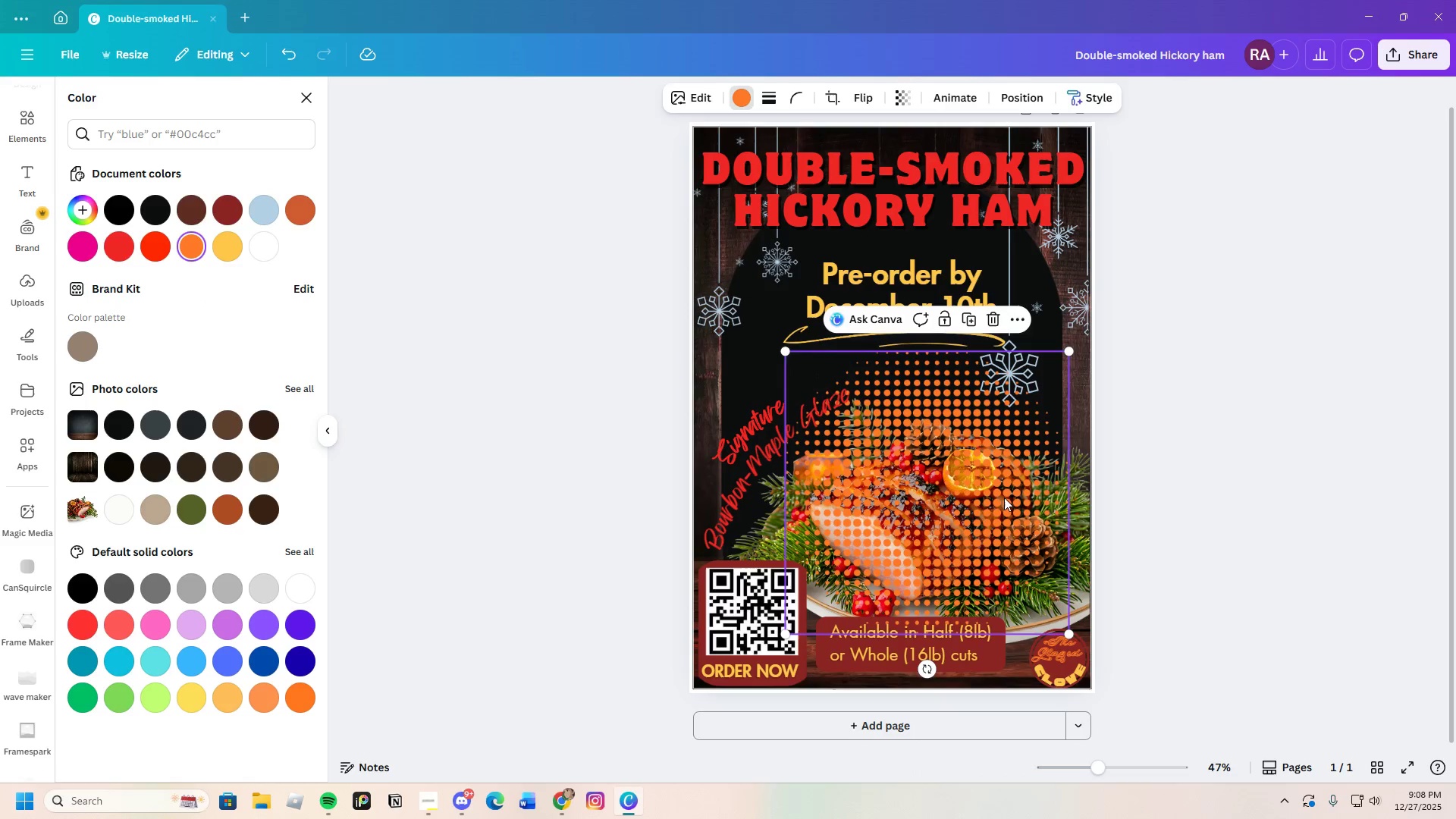 
right_click([1001, 494])
 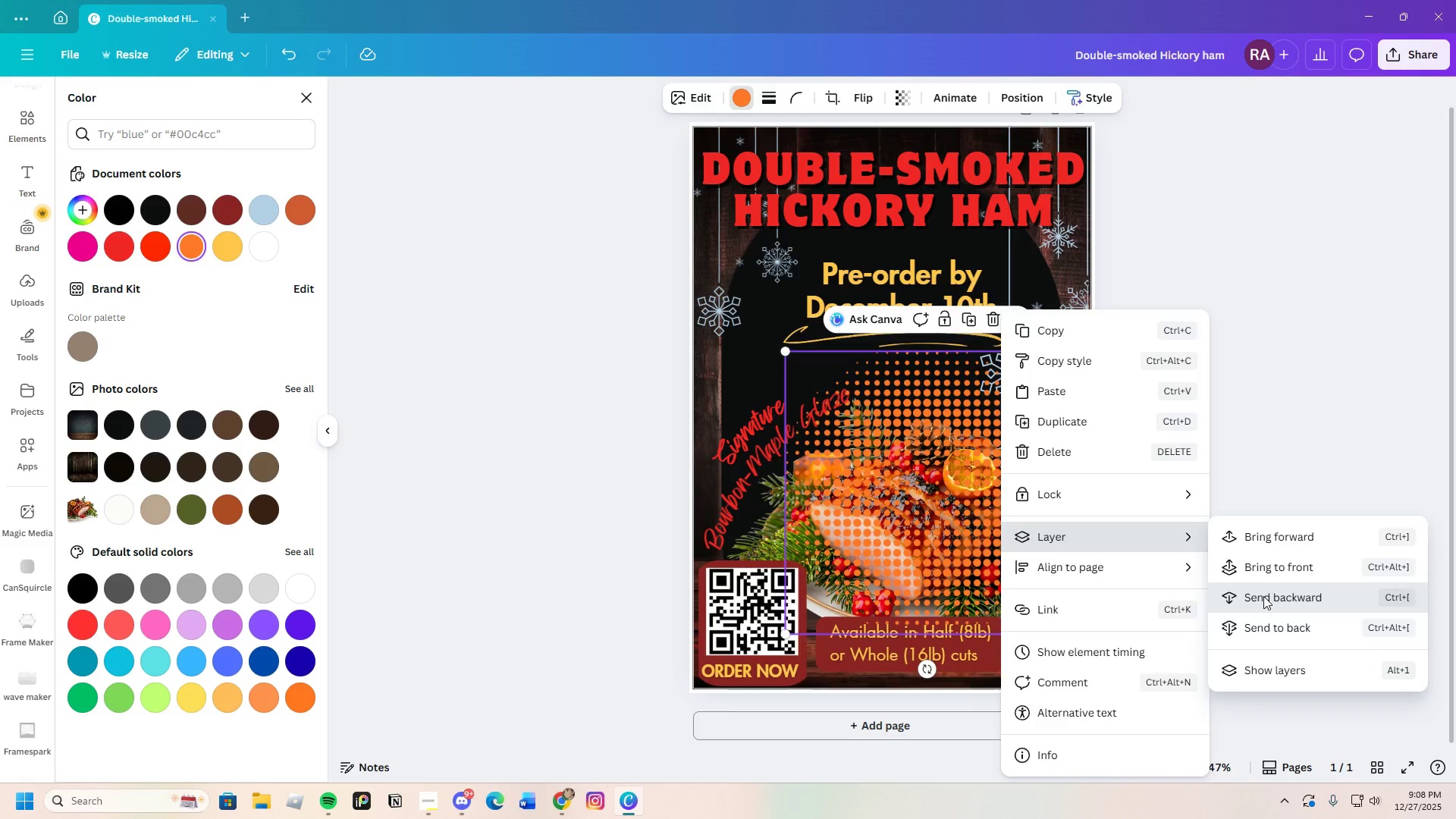 
right_click([970, 447])
 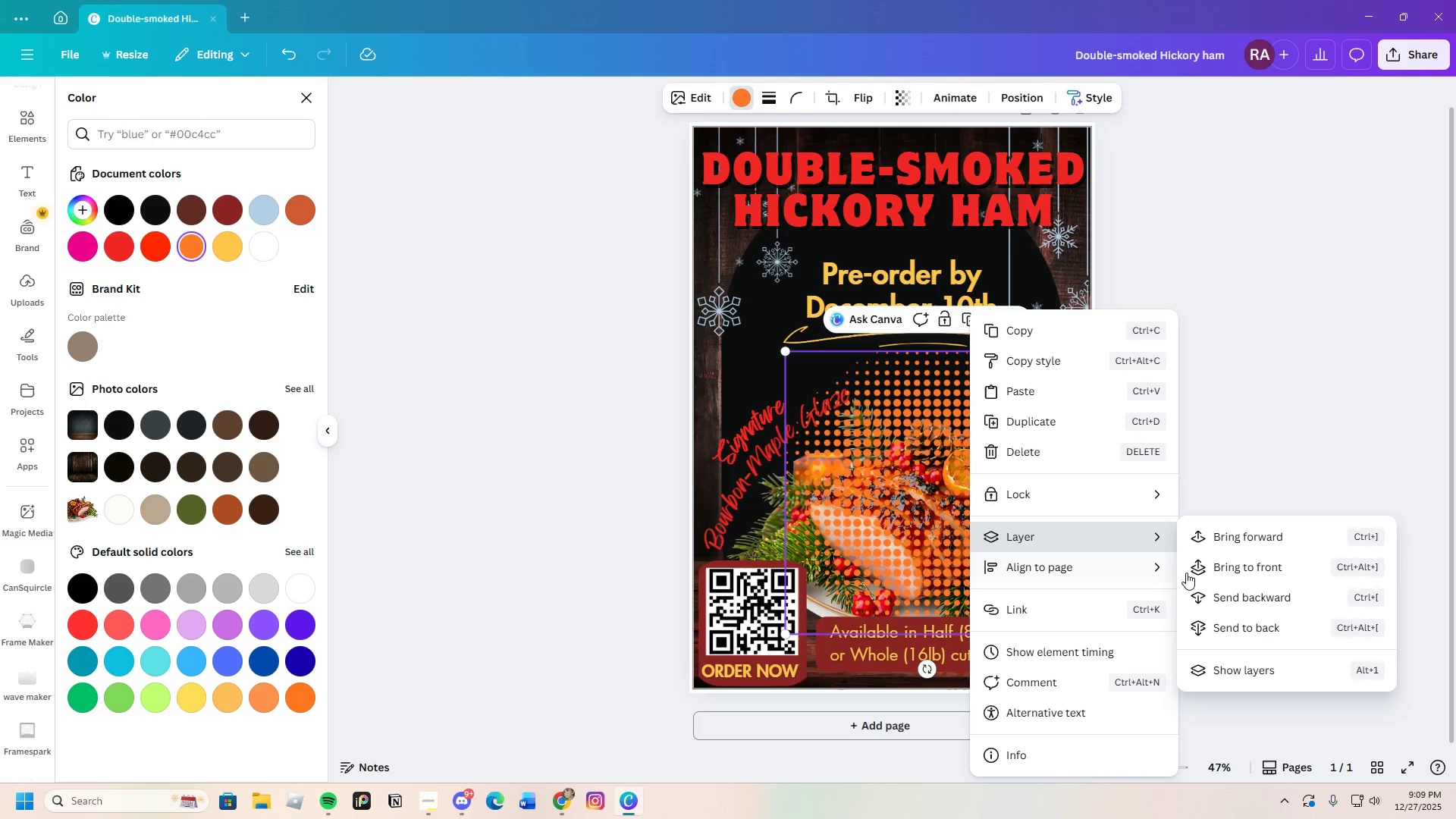 
left_click([1246, 598])
 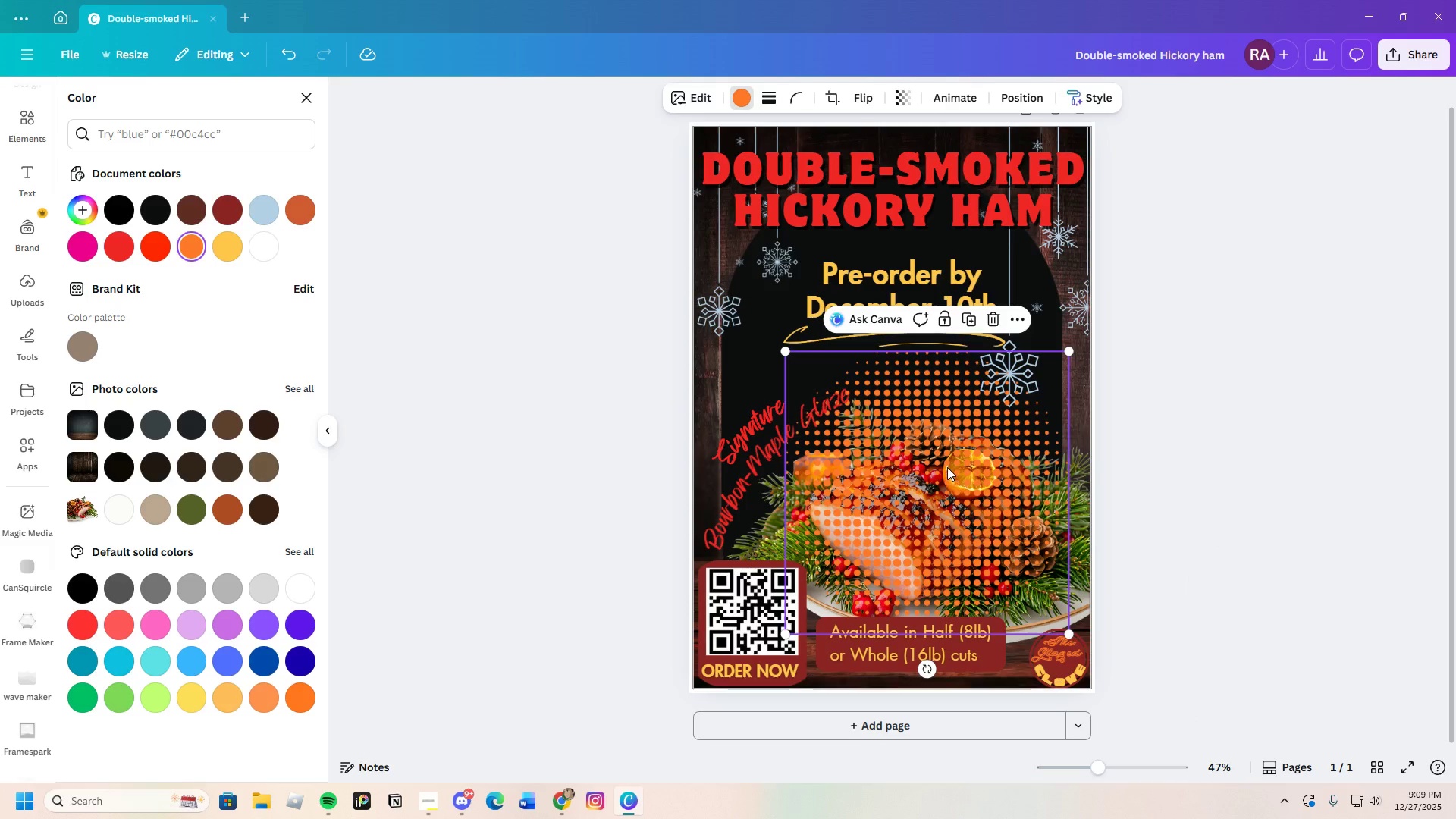 
right_click([947, 466])
 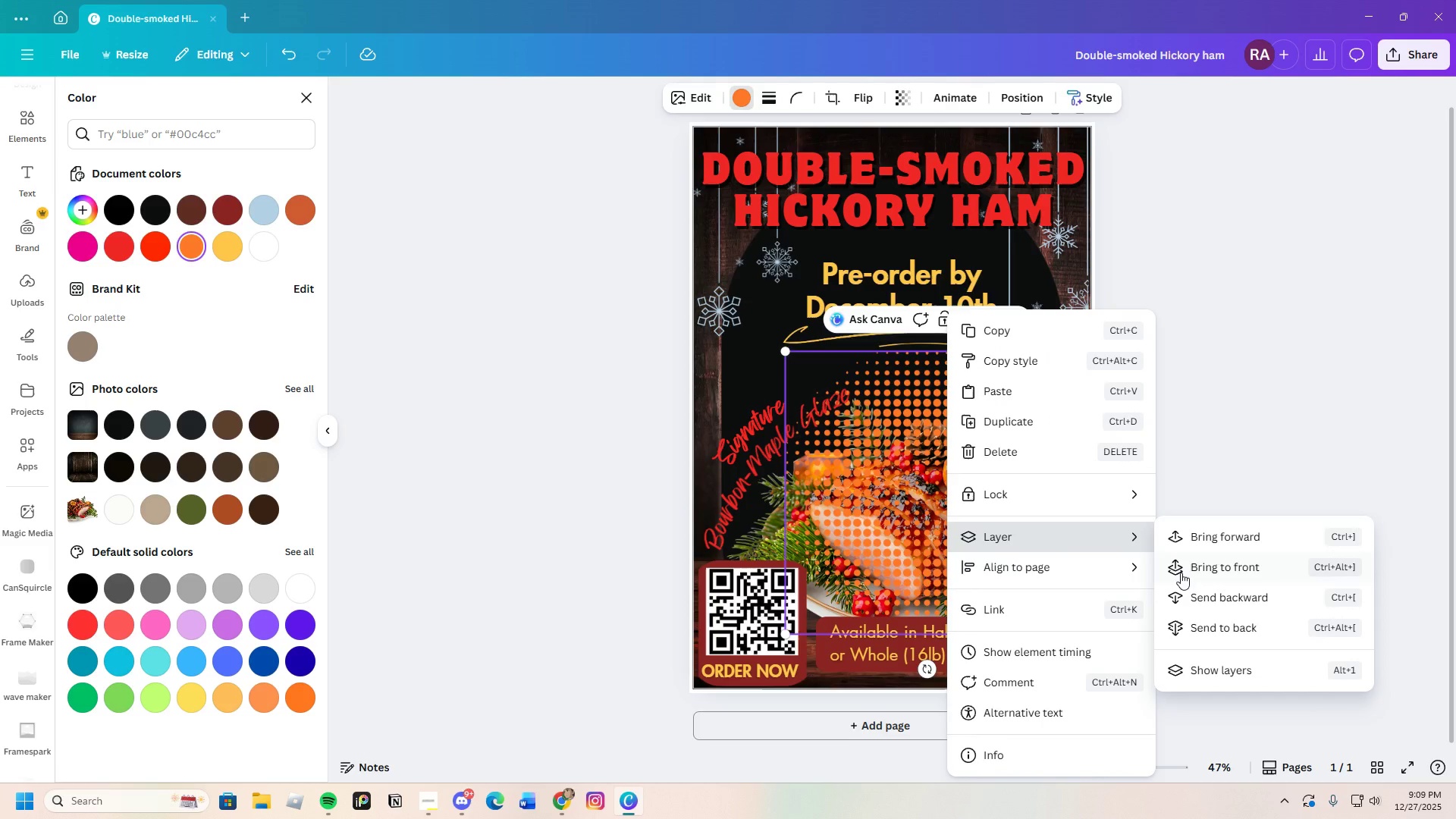 
left_click([1196, 590])
 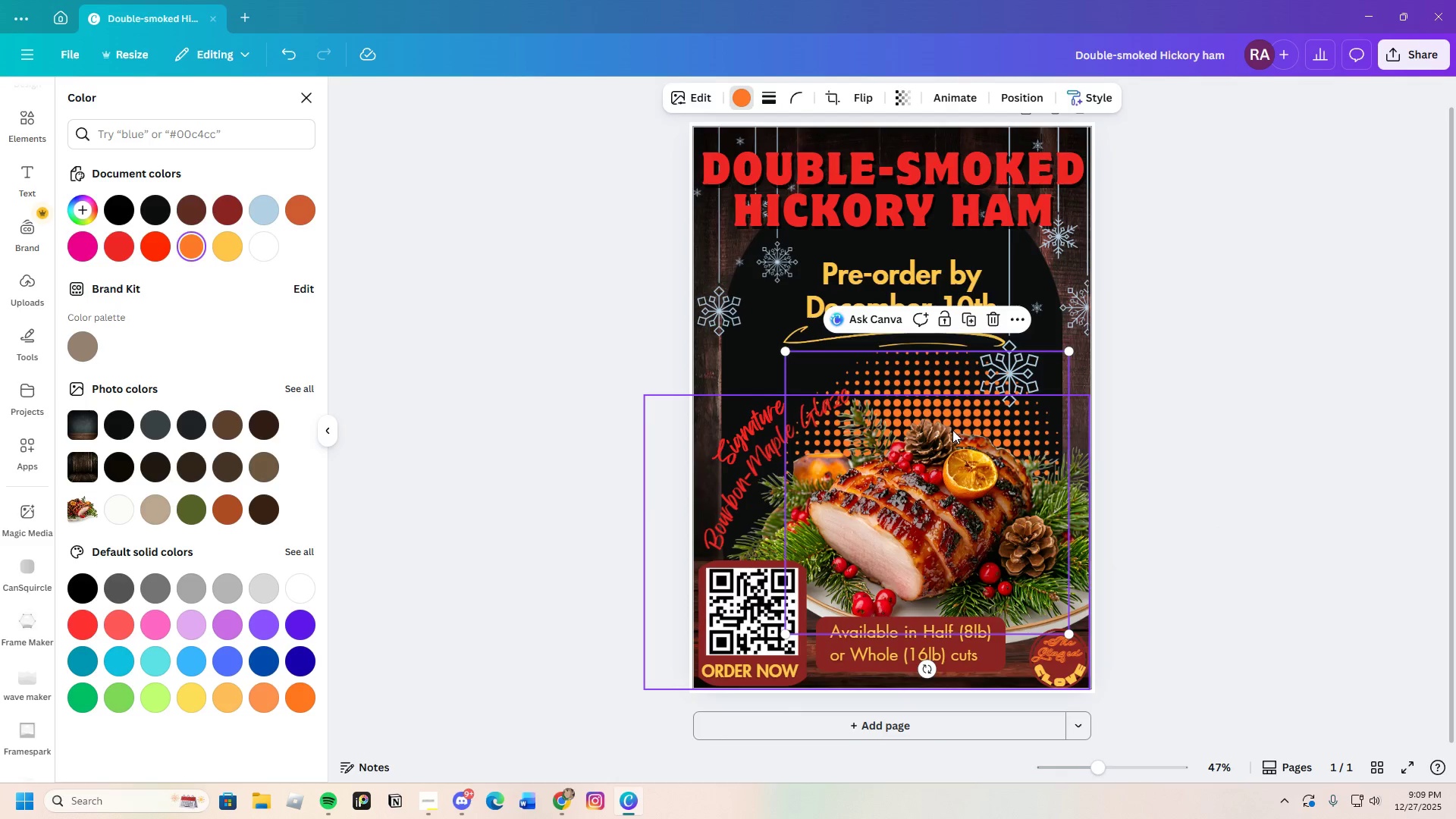 
left_click_drag(start_coordinate=[952, 424], to_coordinate=[974, 424])
 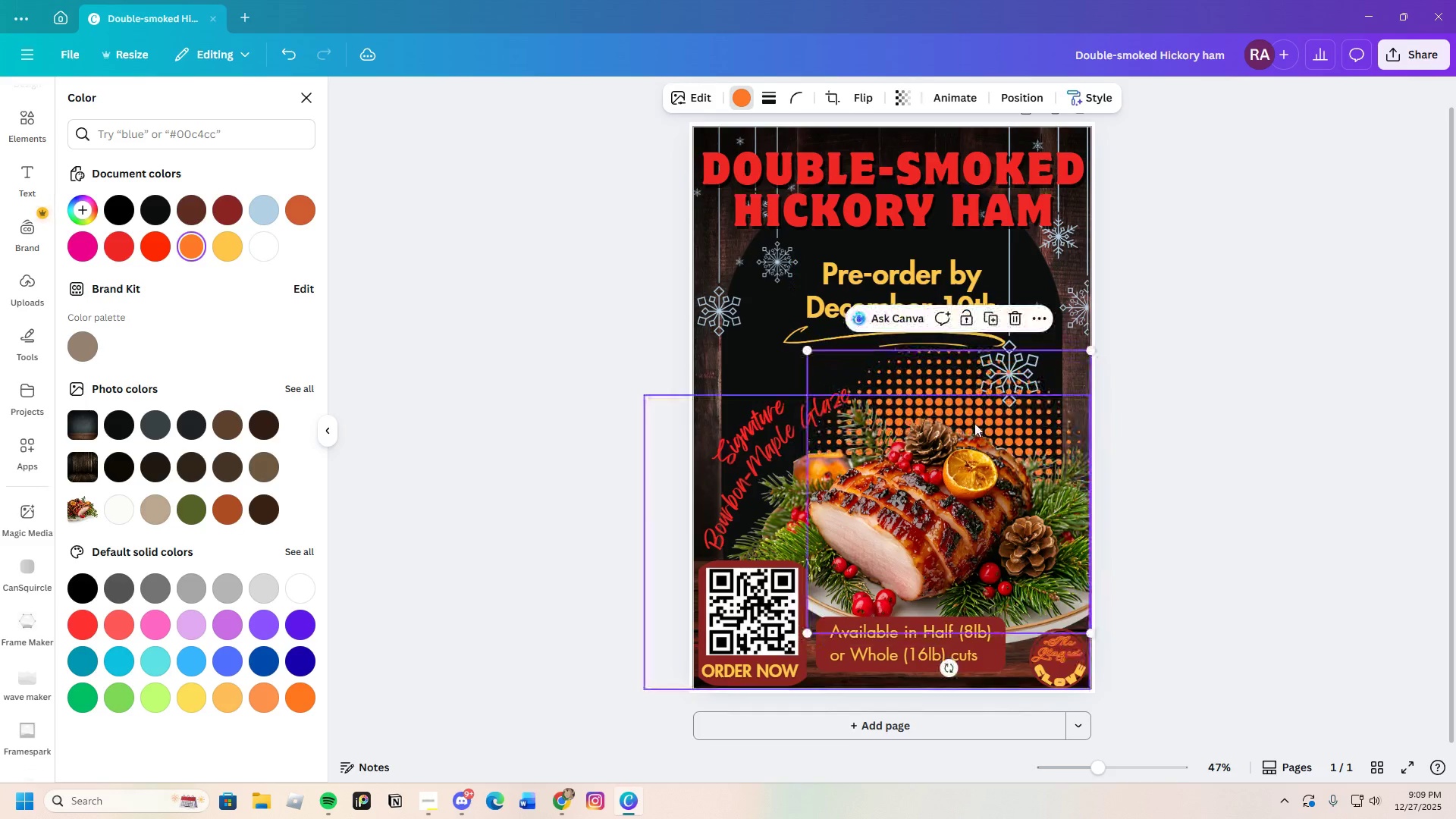 
right_click([974, 423])
 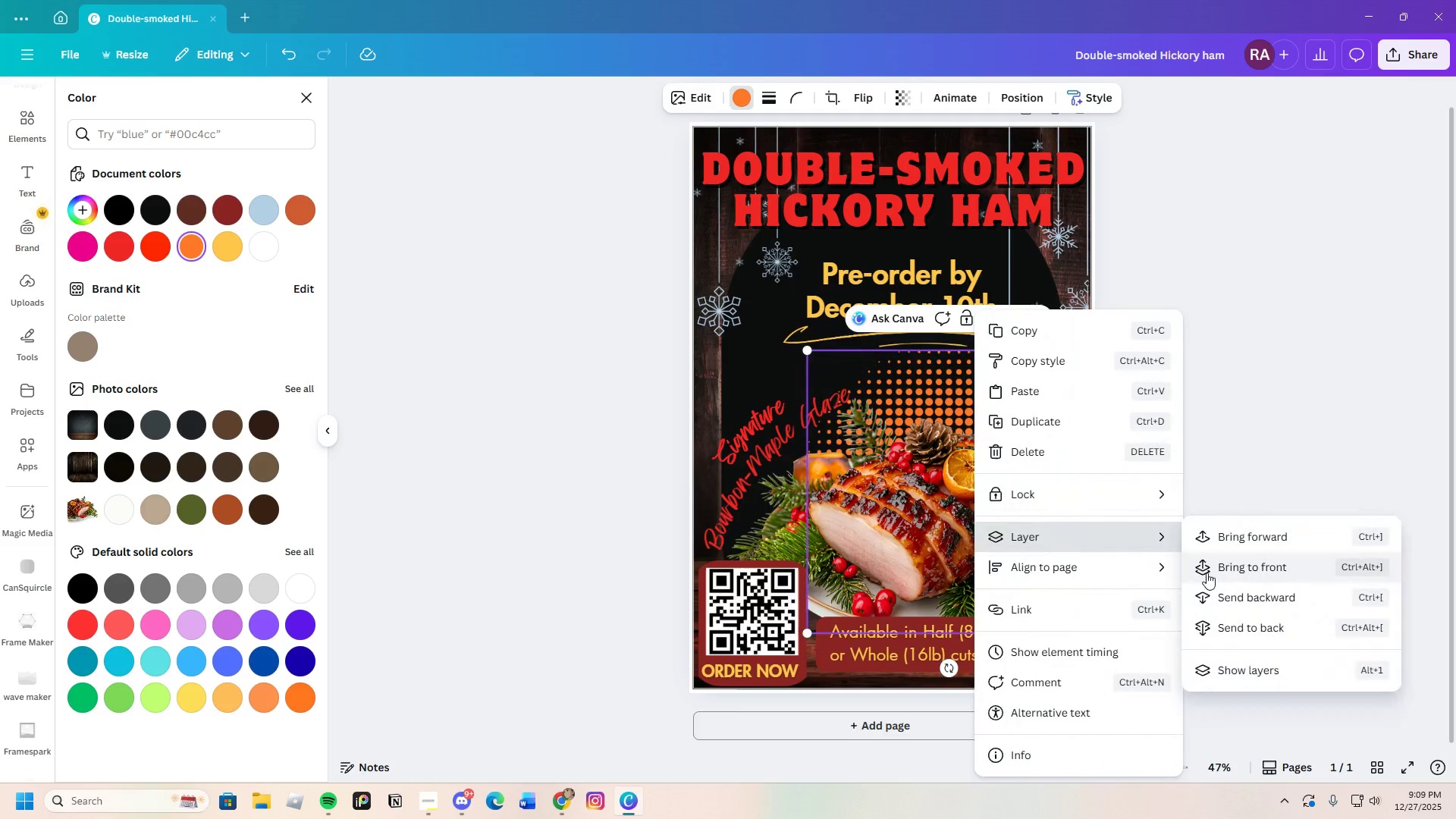 
left_click([1235, 590])
 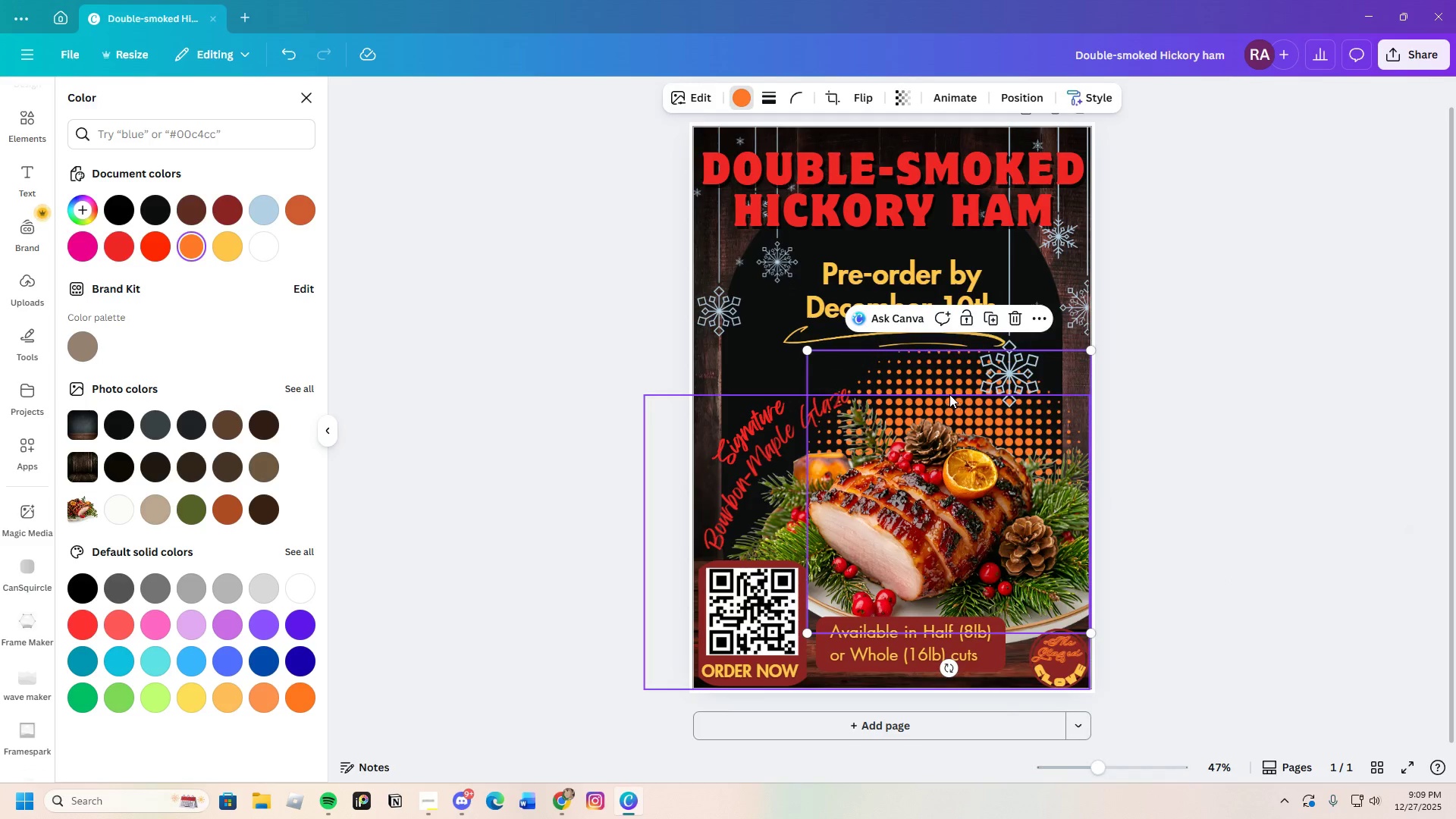 
right_click([949, 394])
 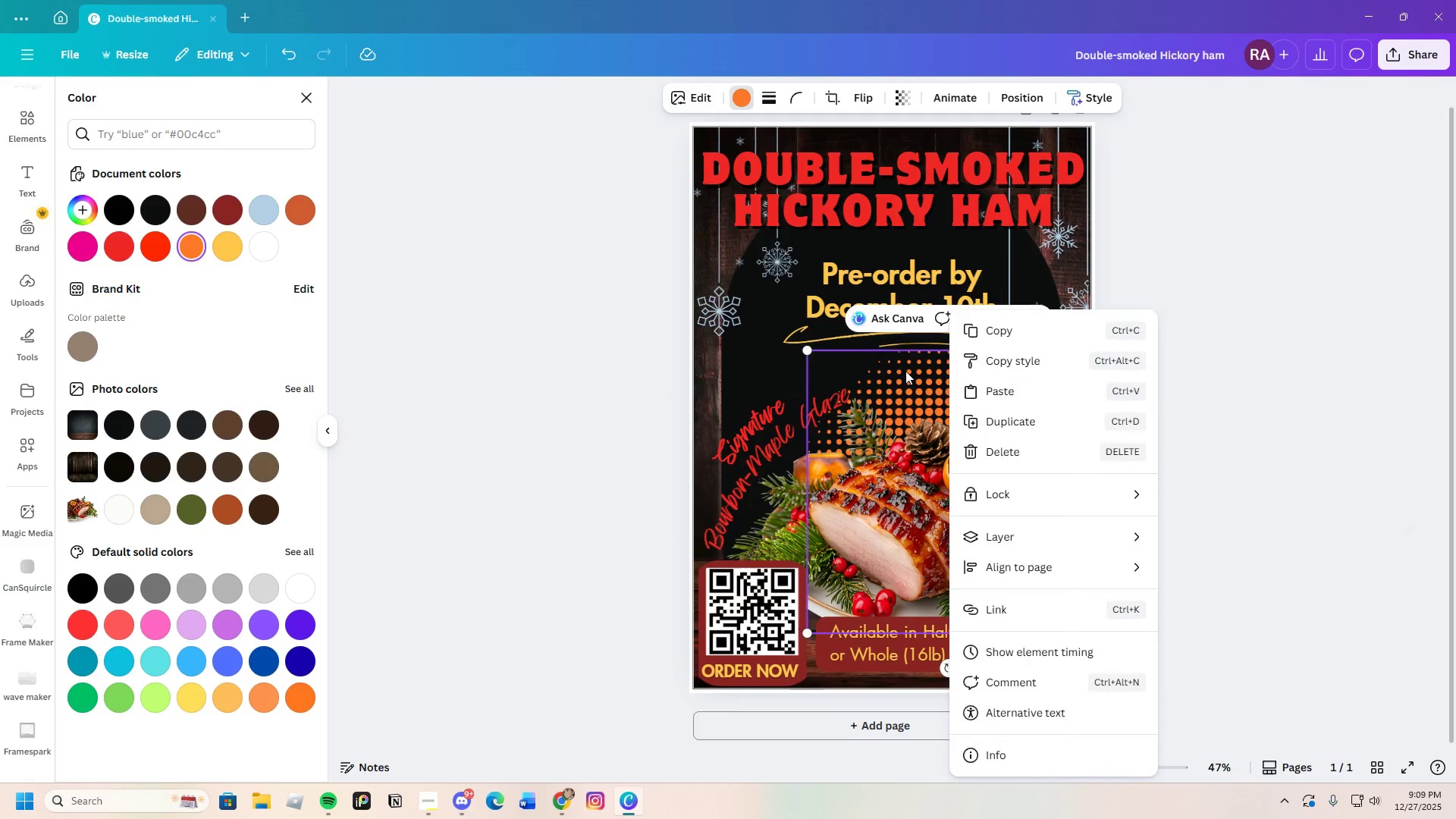 
right_click([905, 371])
 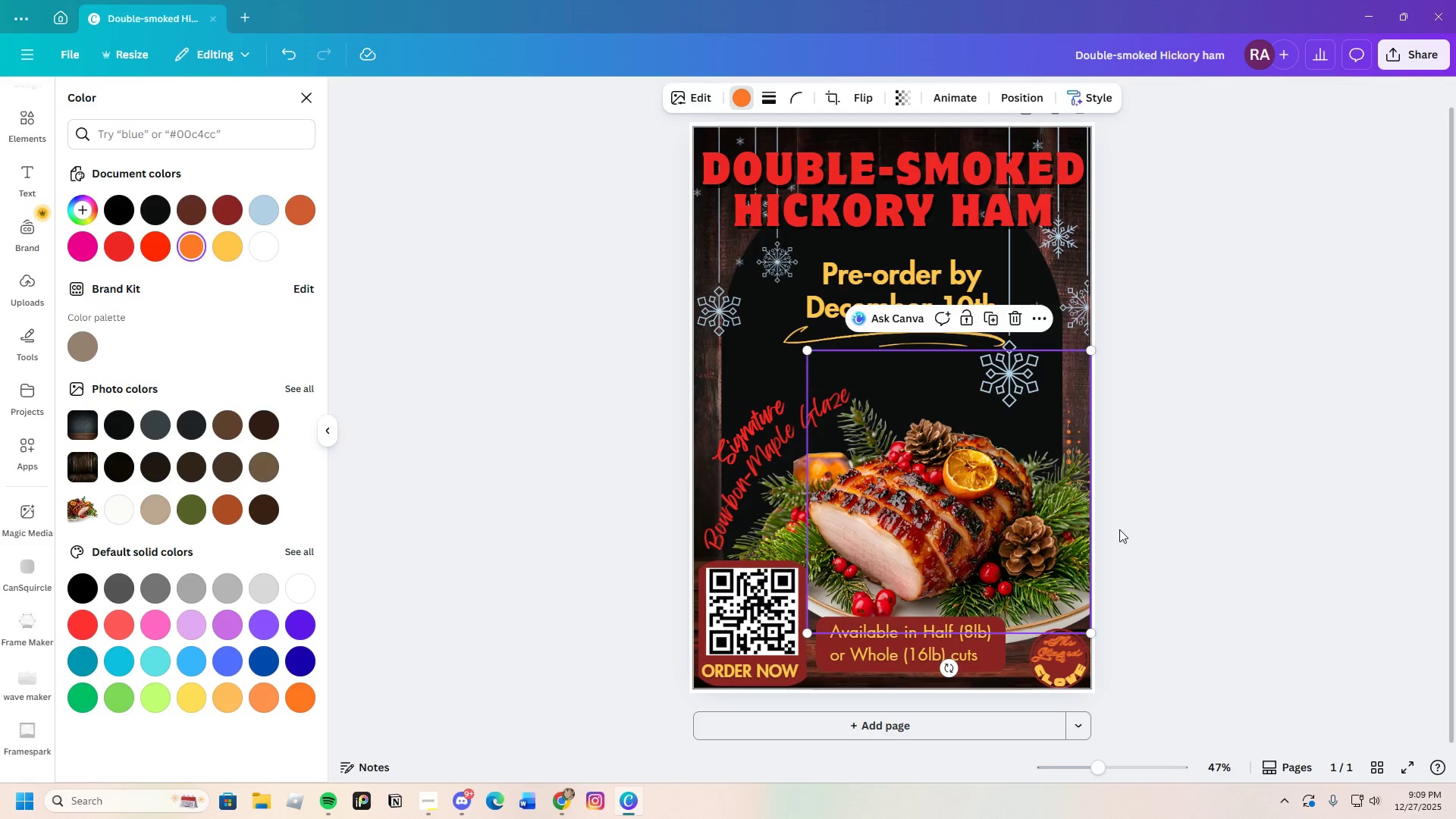 
left_click([286, 56])
 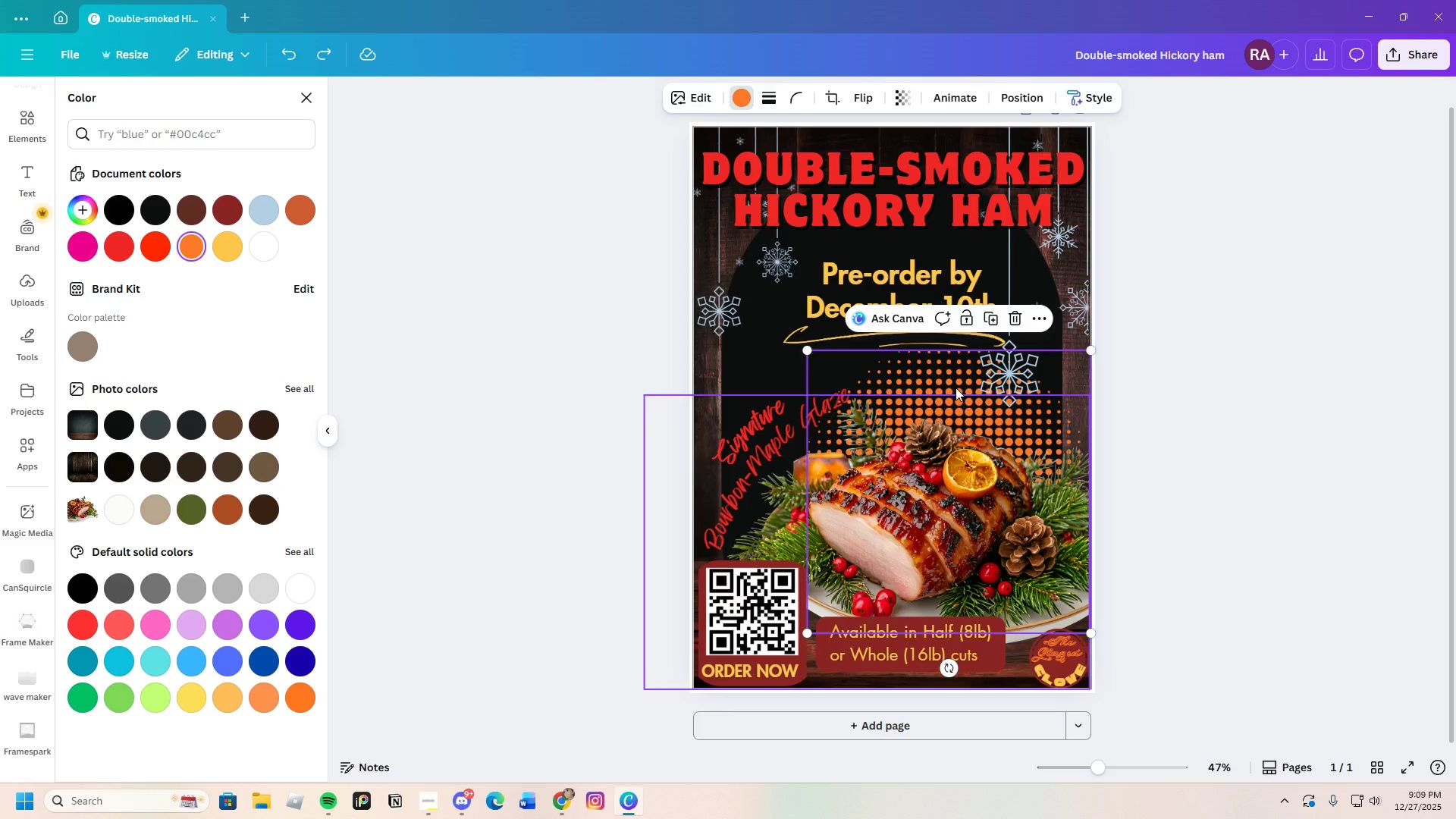 
left_click_drag(start_coordinate=[951, 384], to_coordinate=[945, 400])
 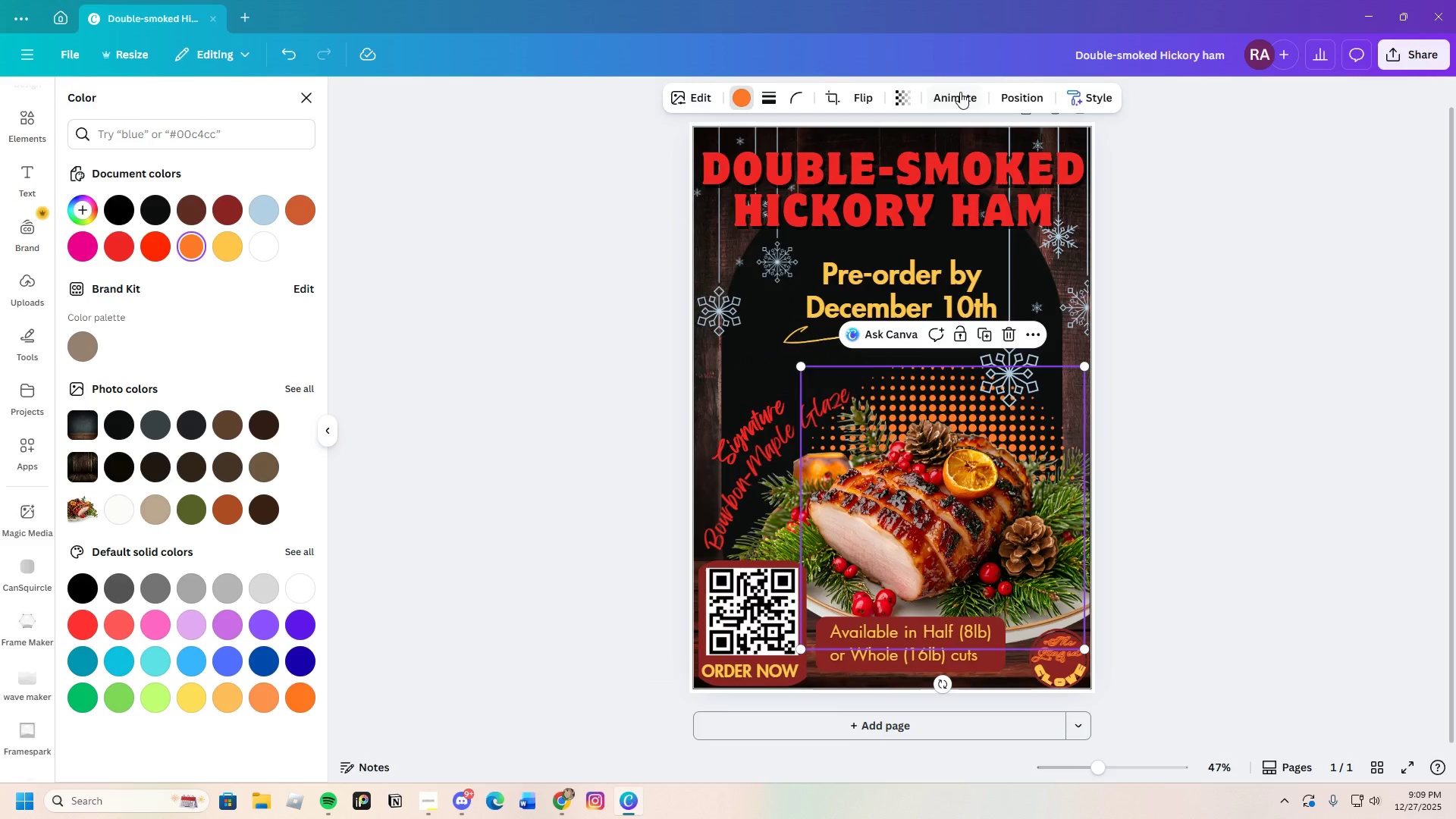 
left_click([907, 93])
 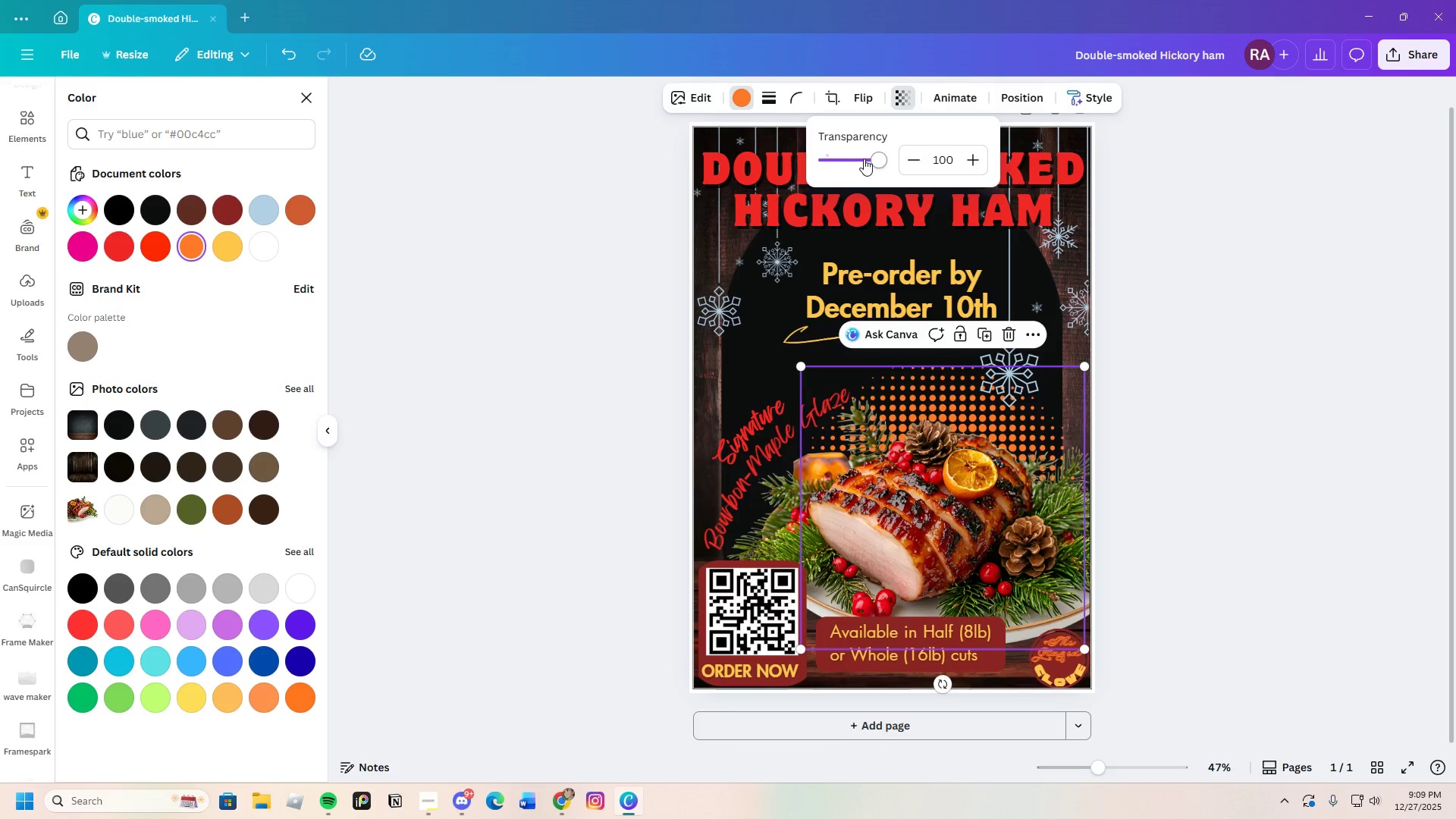 
left_click_drag(start_coordinate=[868, 158], to_coordinate=[849, 159])
 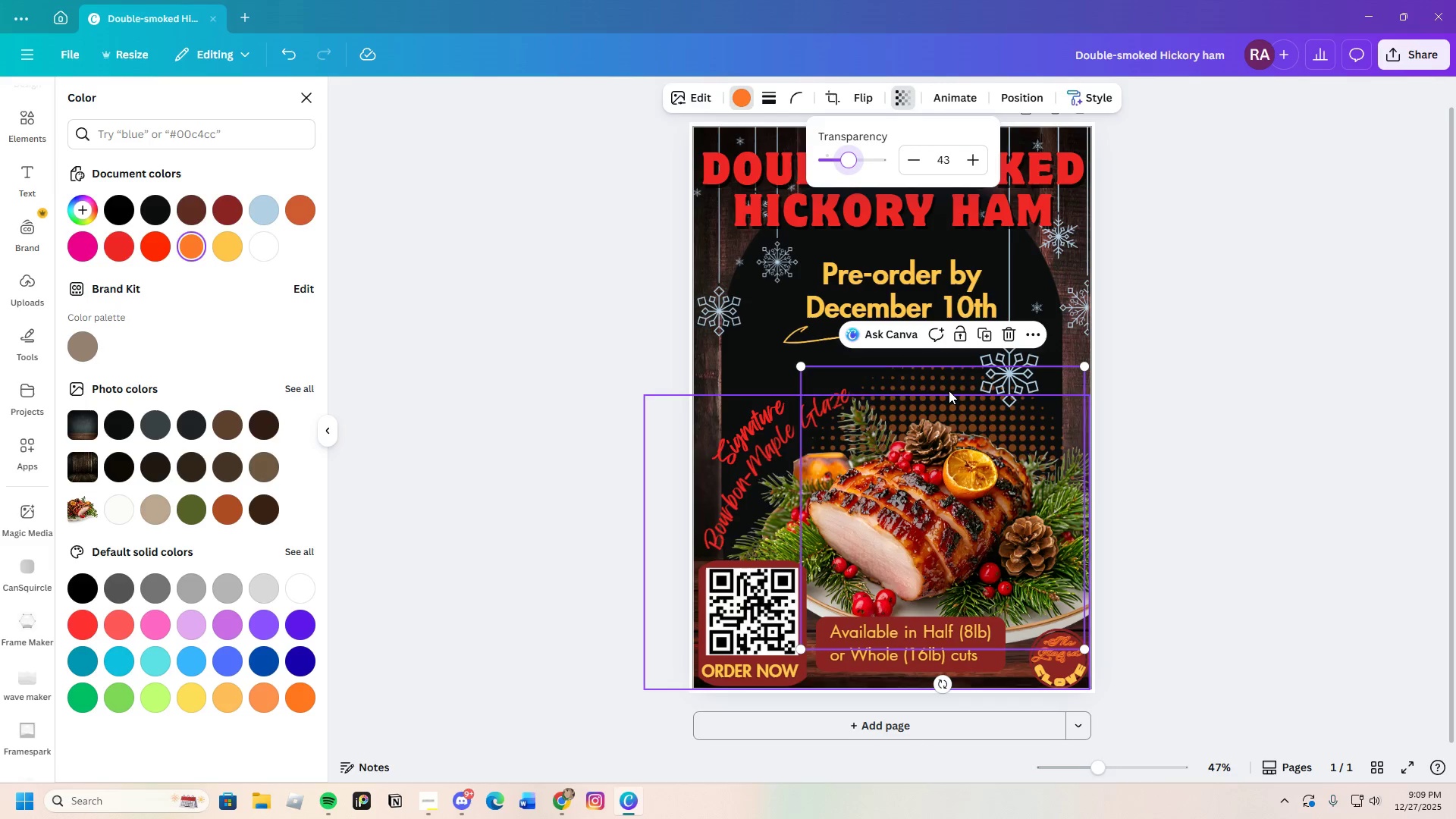 
left_click([949, 391])
 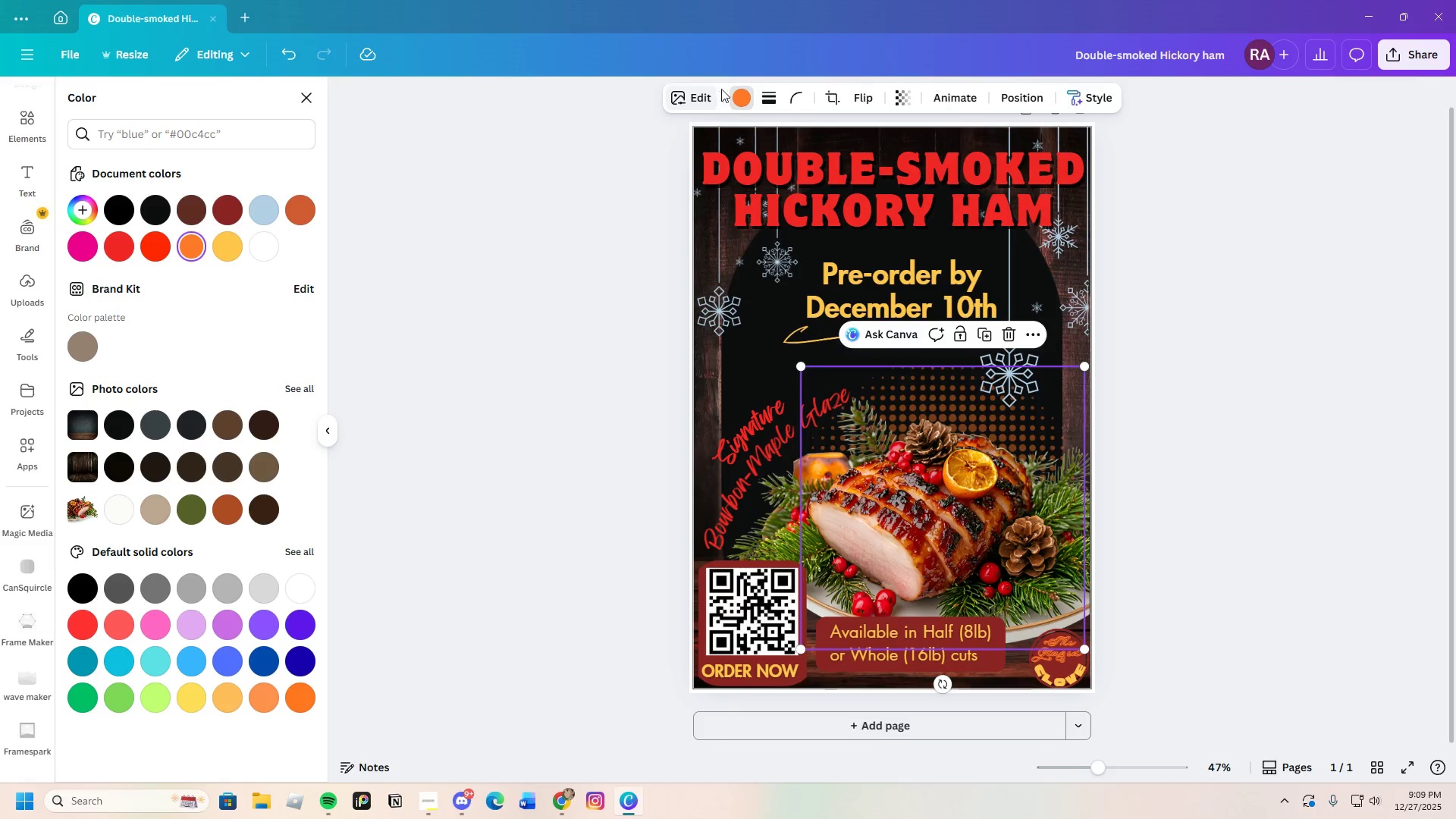 
left_click([735, 94])
 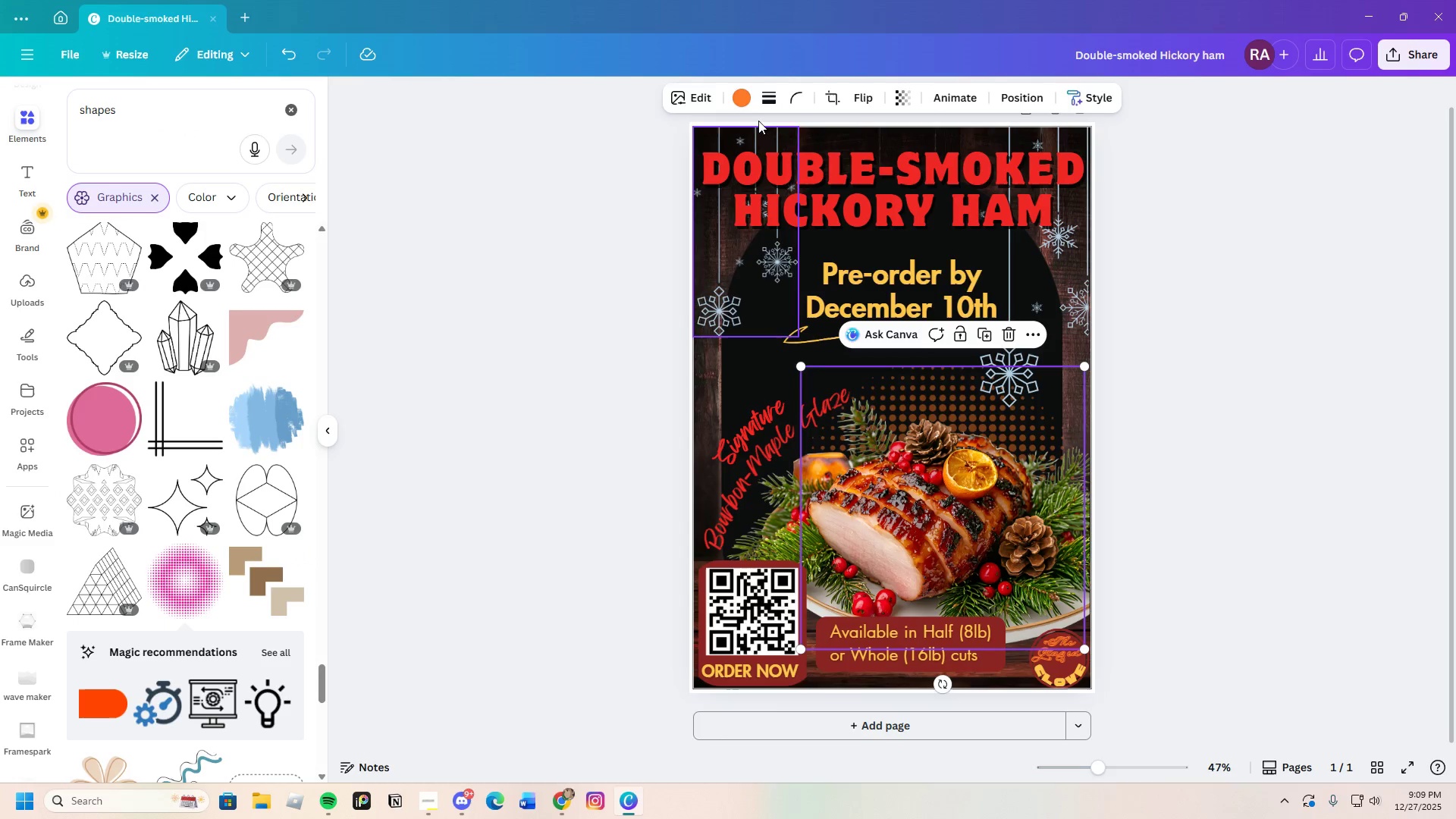 
left_click([748, 105])
 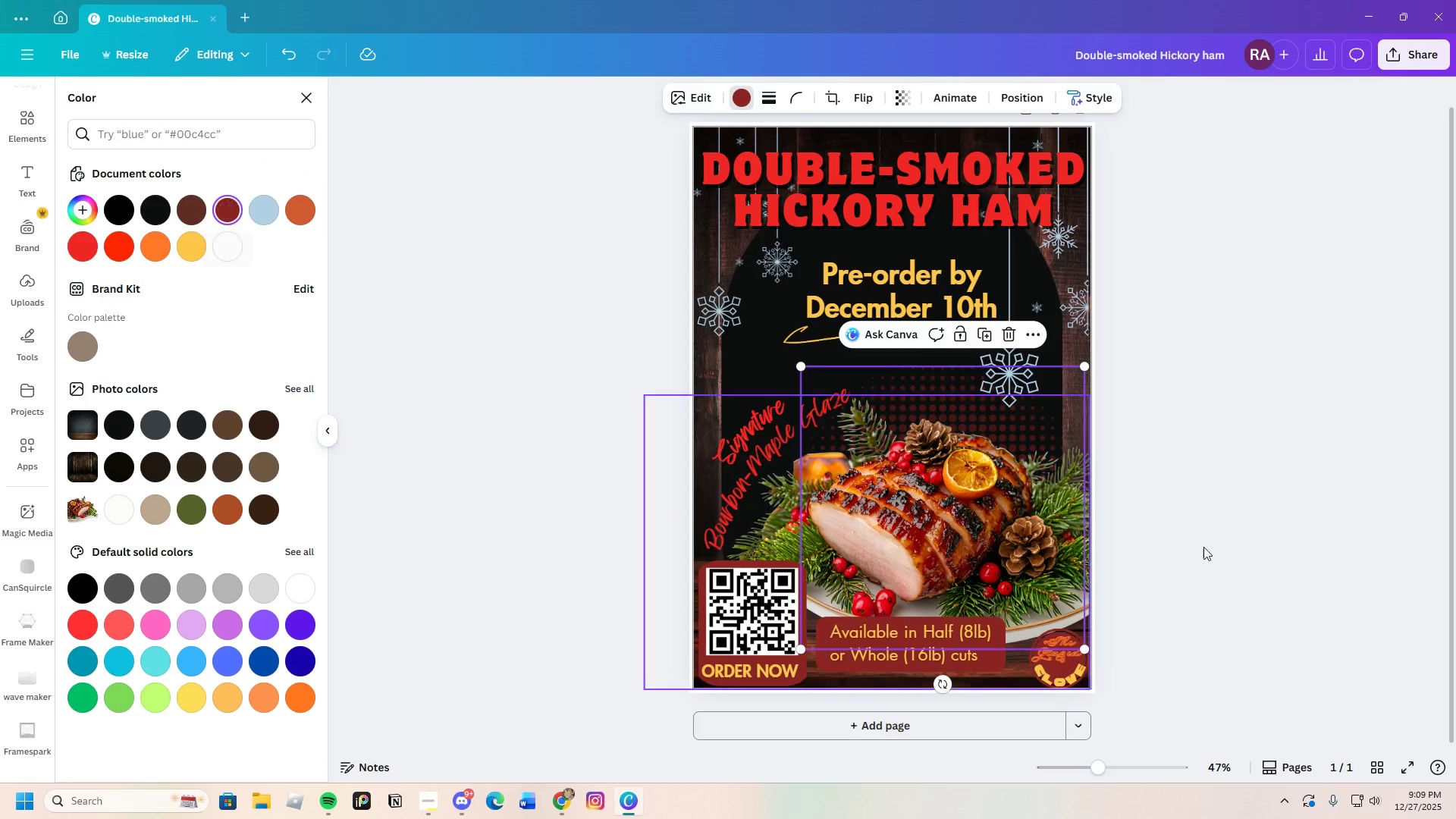 
double_click([1181, 485])
 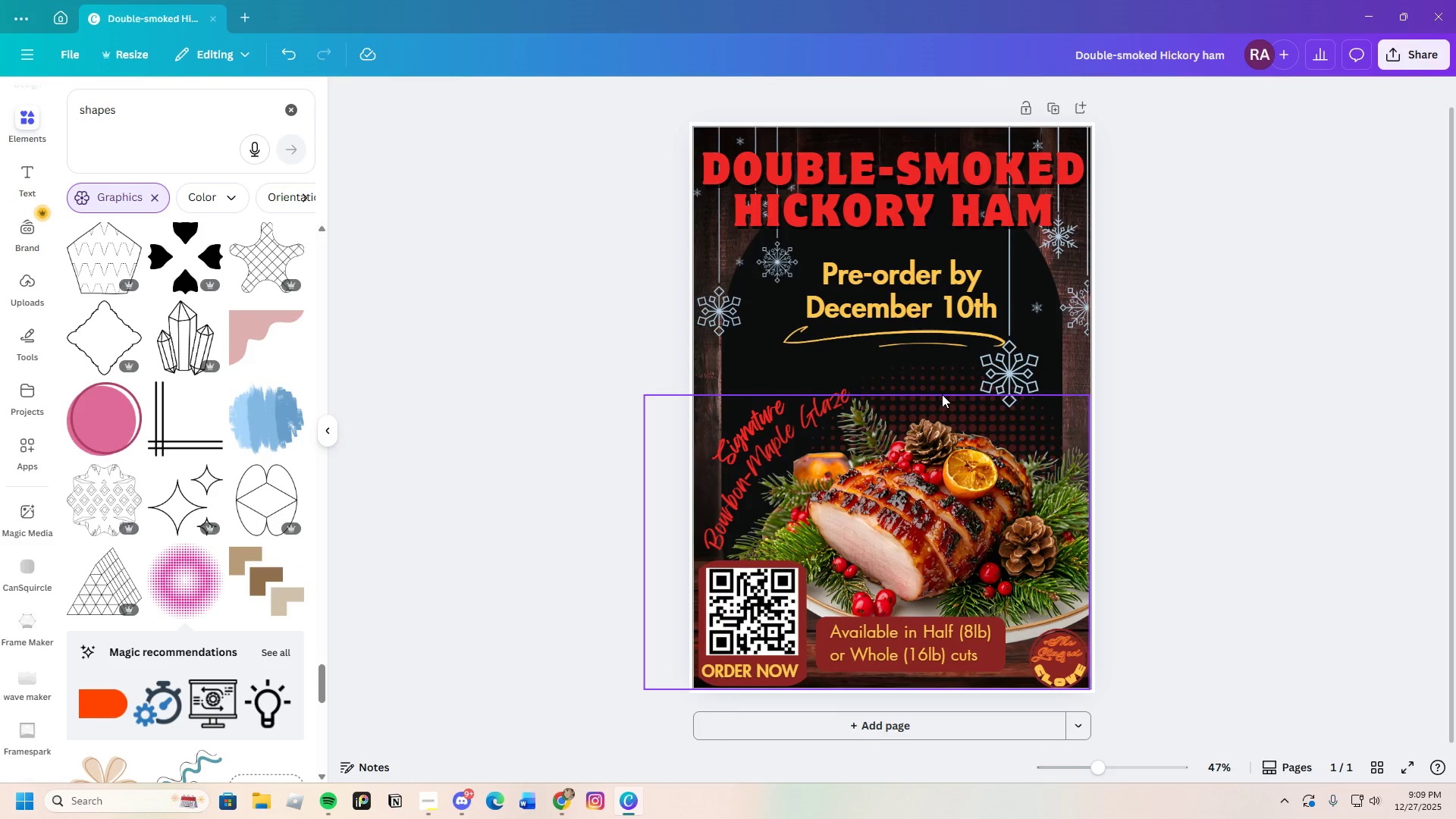 
left_click_drag(start_coordinate=[940, 381], to_coordinate=[919, 391])
 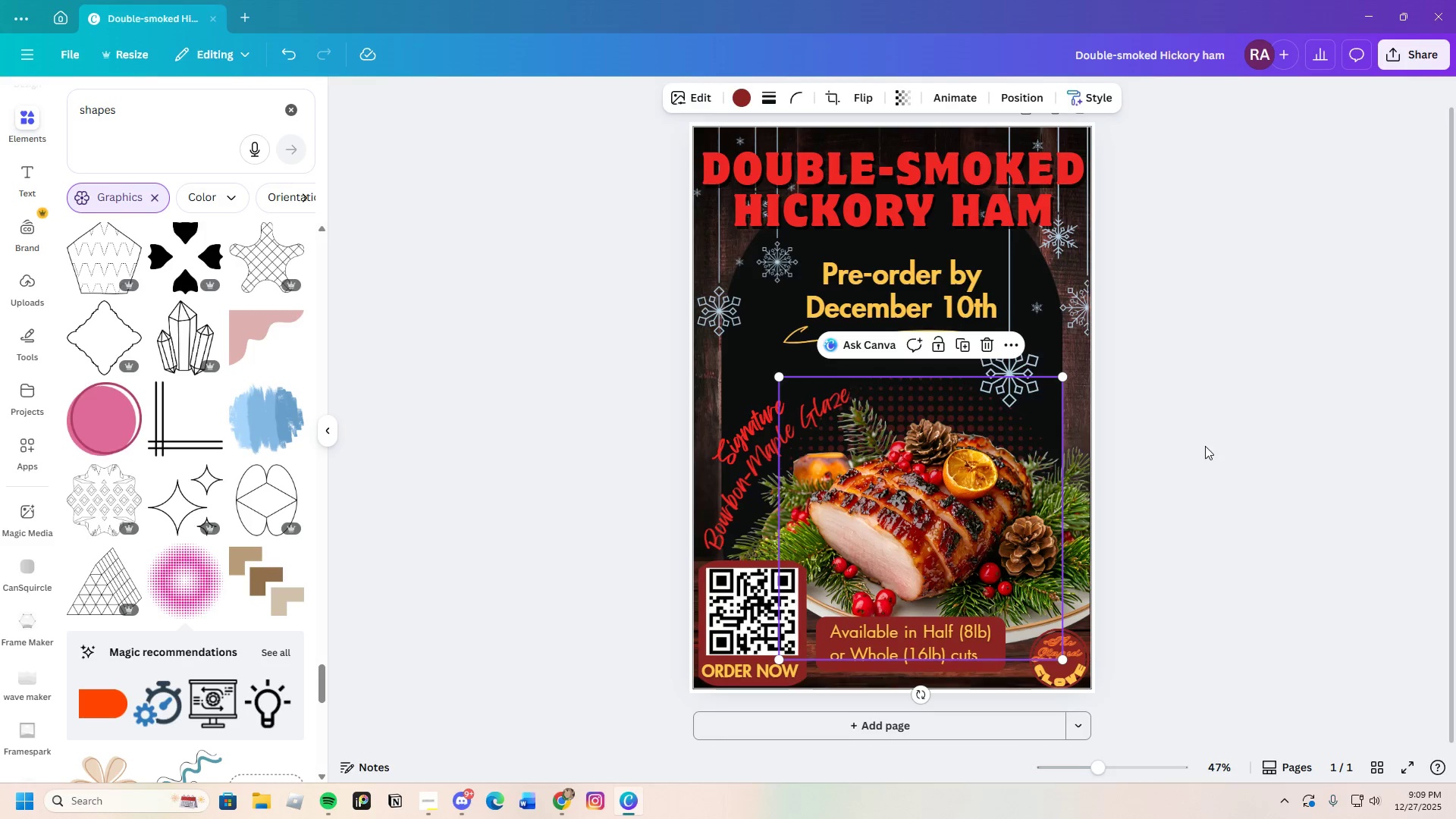 
left_click([1206, 446])
 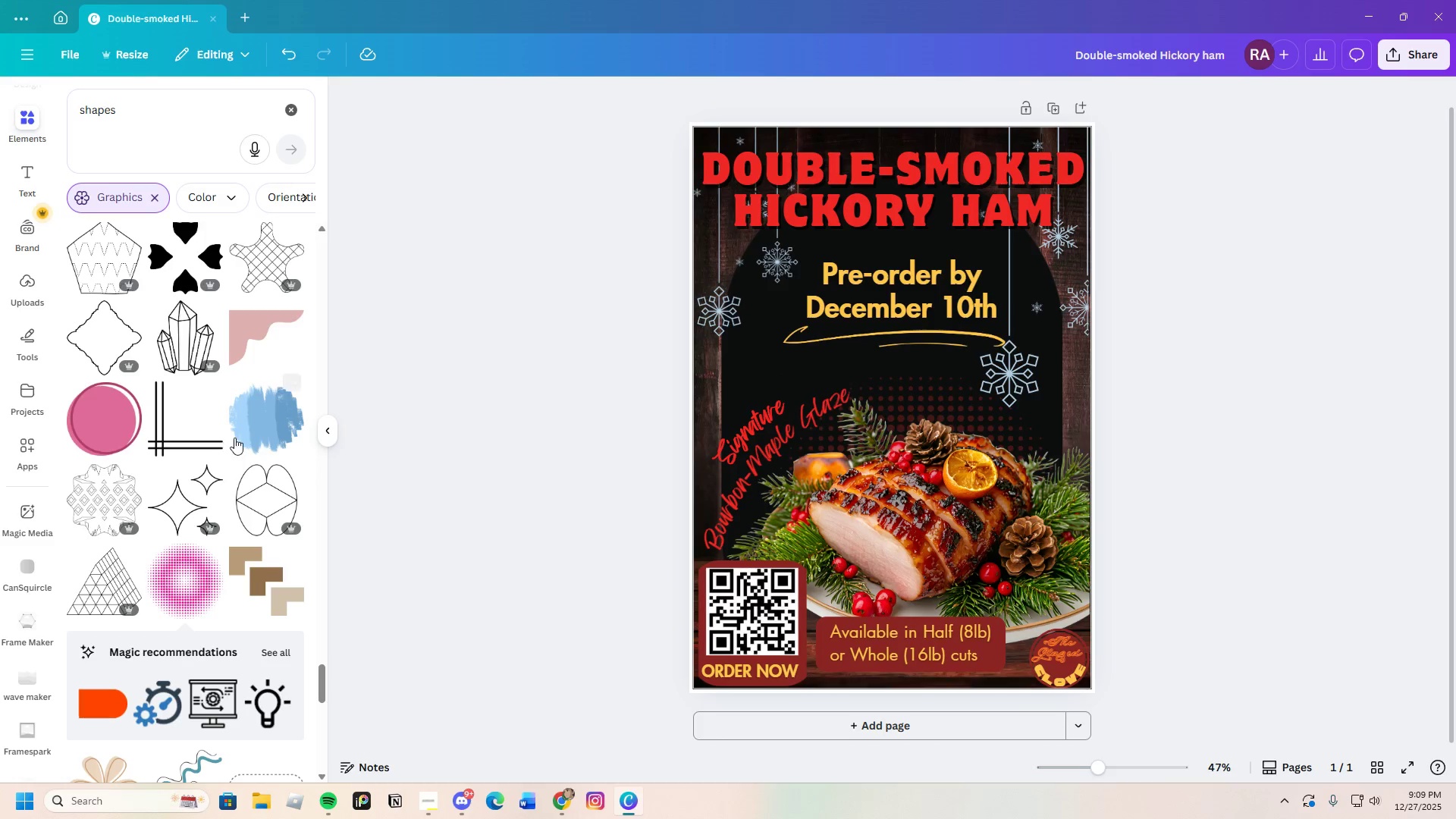 
scroll: coordinate [225, 550], scroll_direction: down, amount: 3.0
 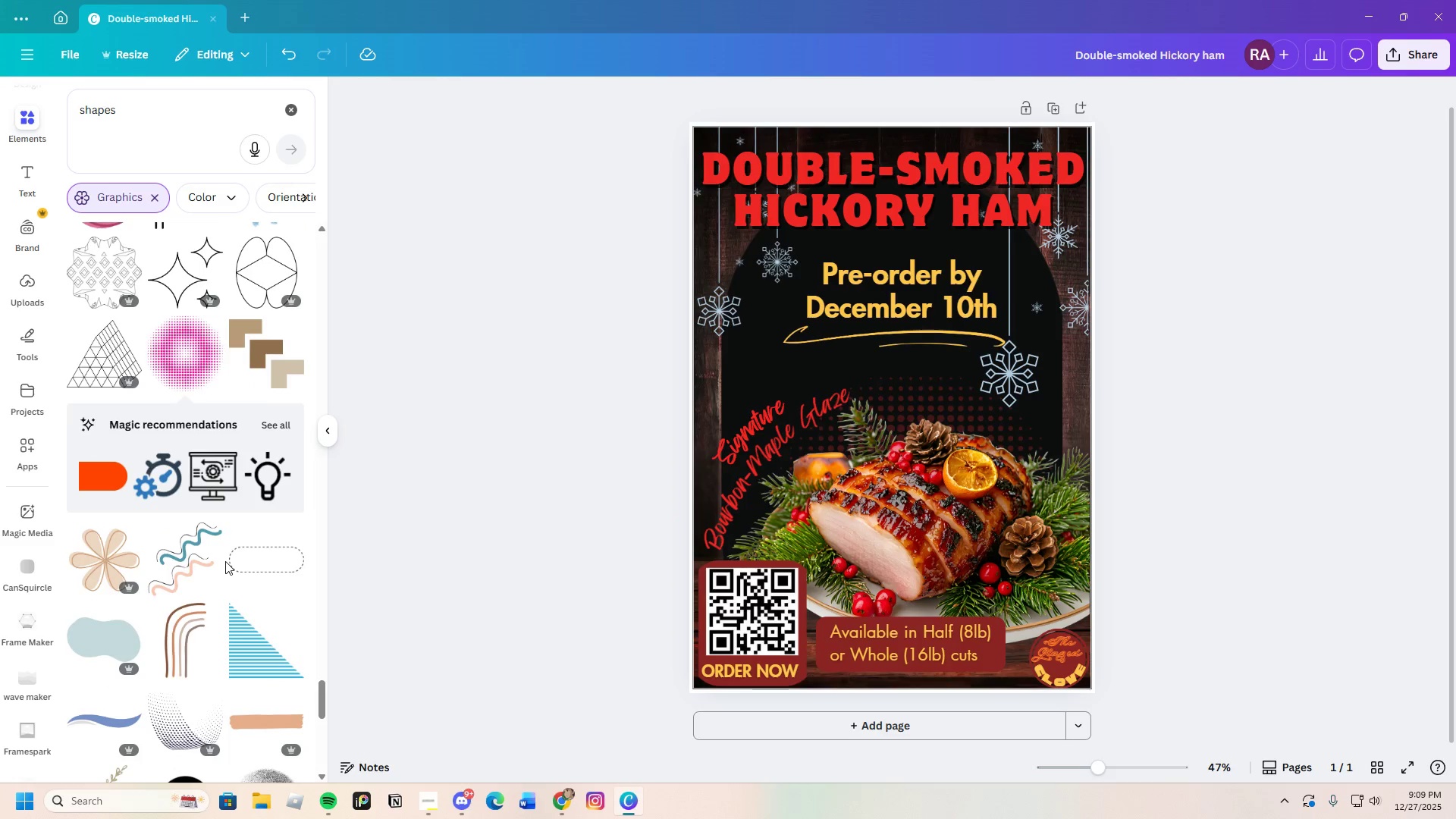 
scroll: coordinate [225, 561], scroll_direction: up, amount: 1.0
 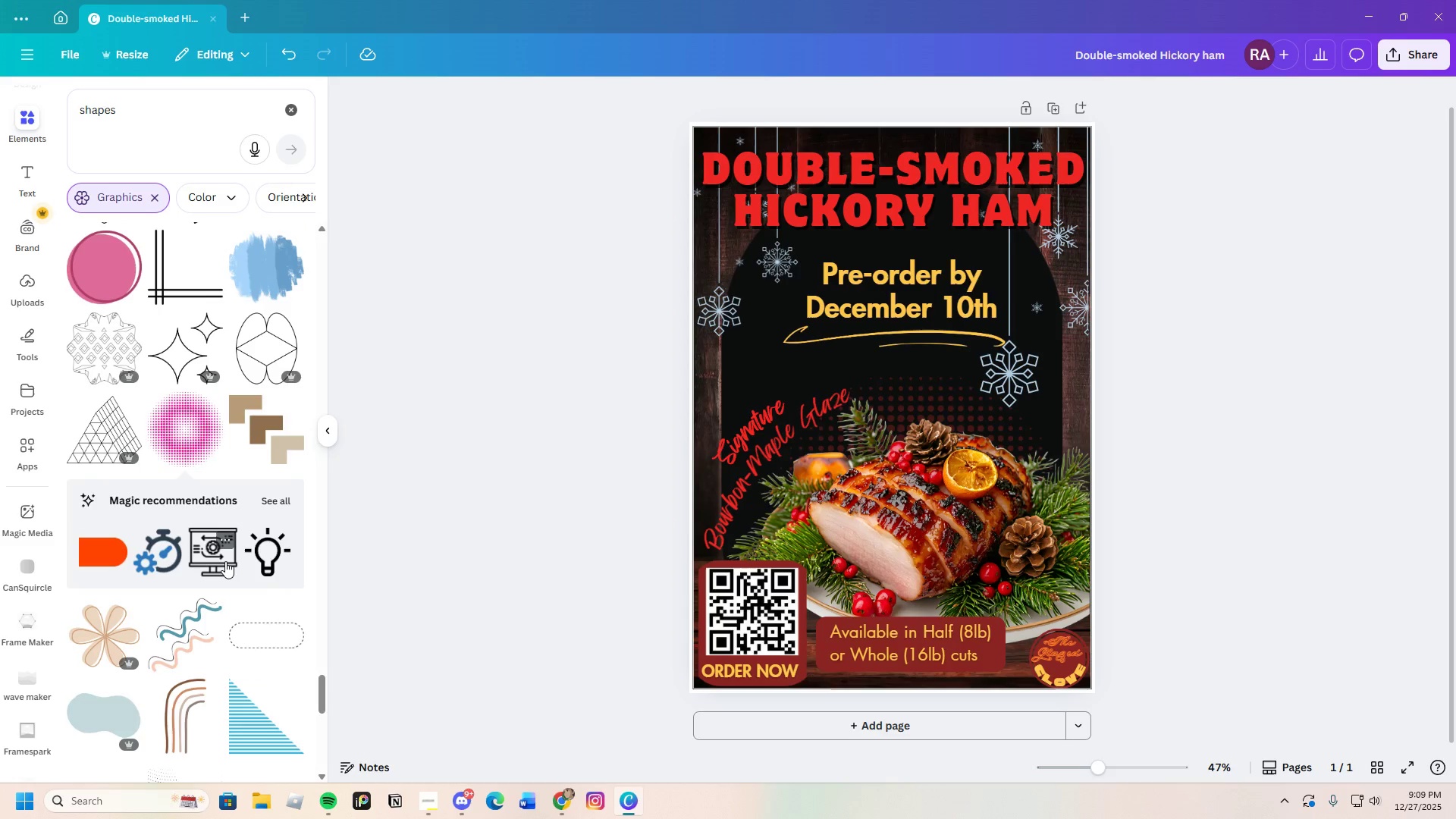 
scroll: coordinate [225, 561], scroll_direction: down, amount: 2.0
 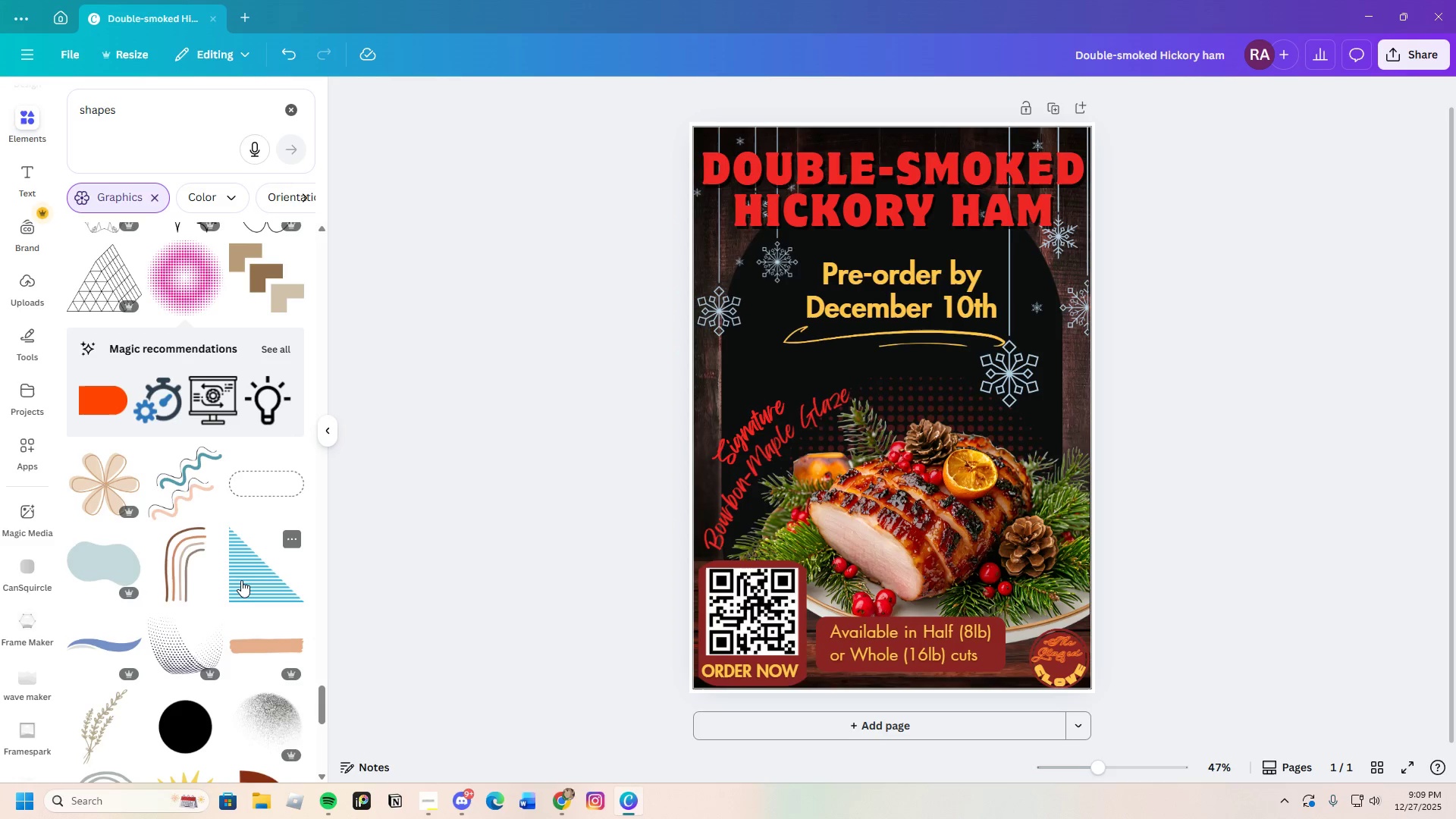 
wait(16.2)
 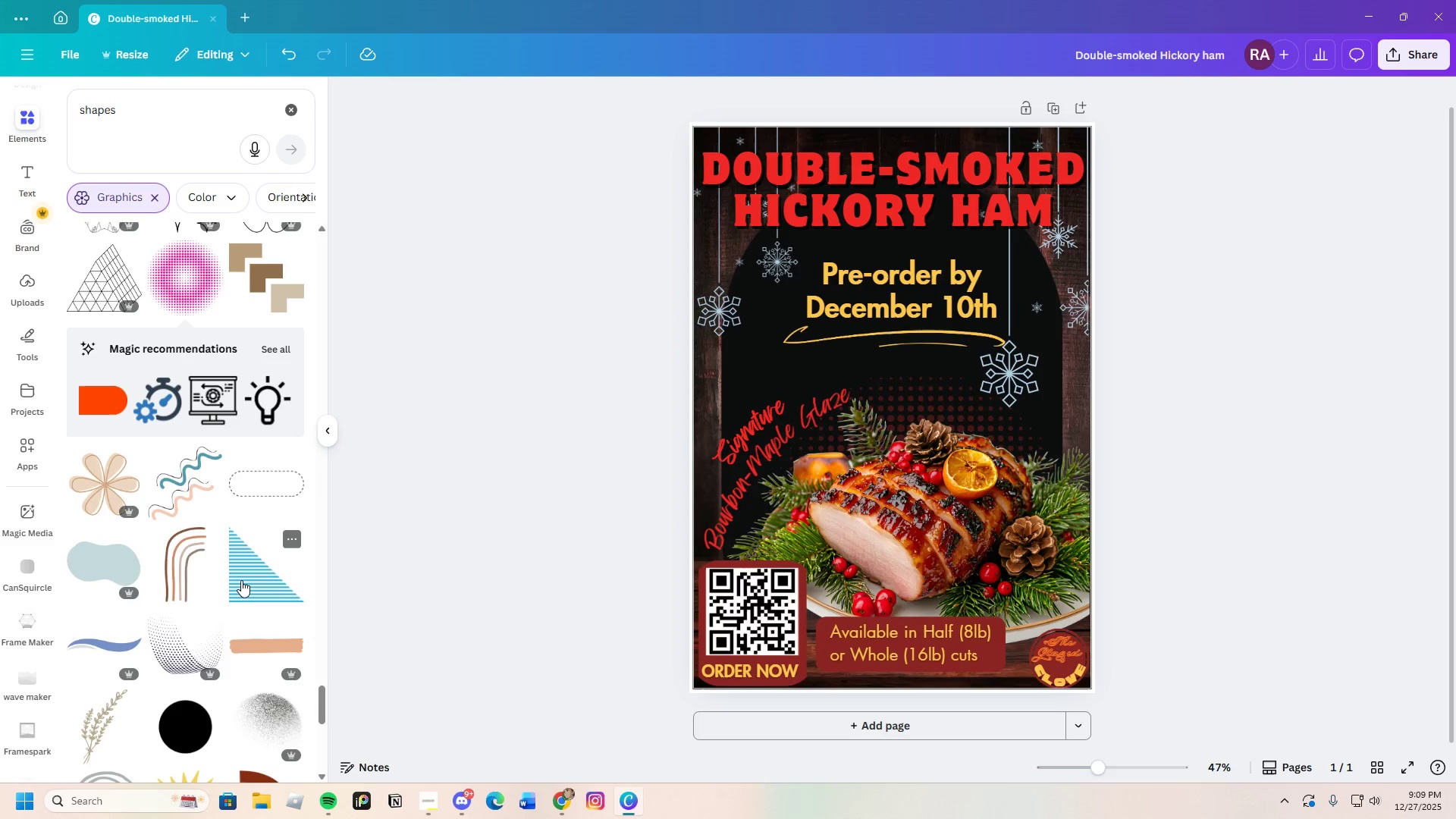 
scroll: coordinate [168, 532], scroll_direction: down, amount: 4.0
 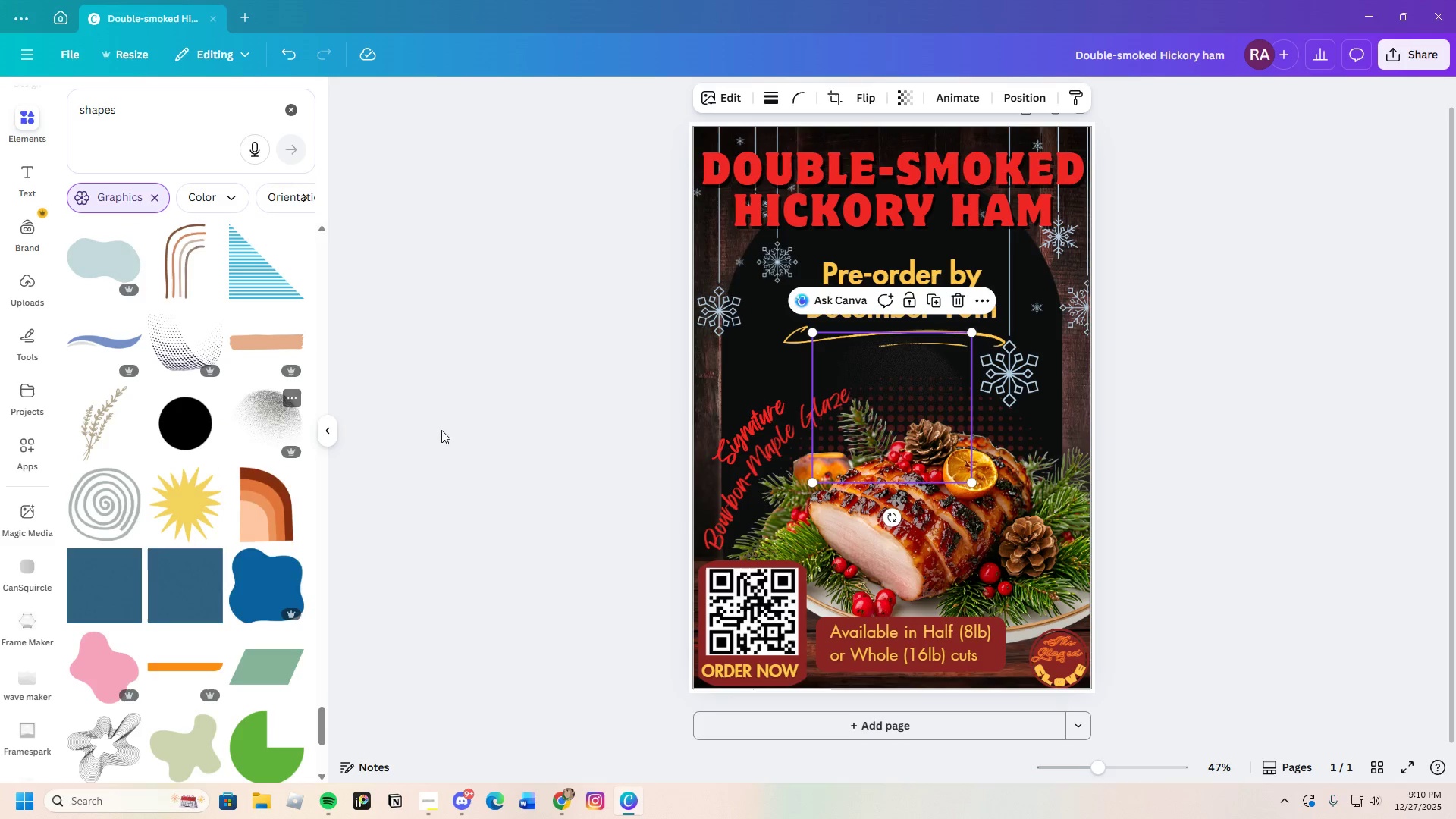 
left_click_drag(start_coordinate=[904, 374], to_coordinate=[825, 374])
 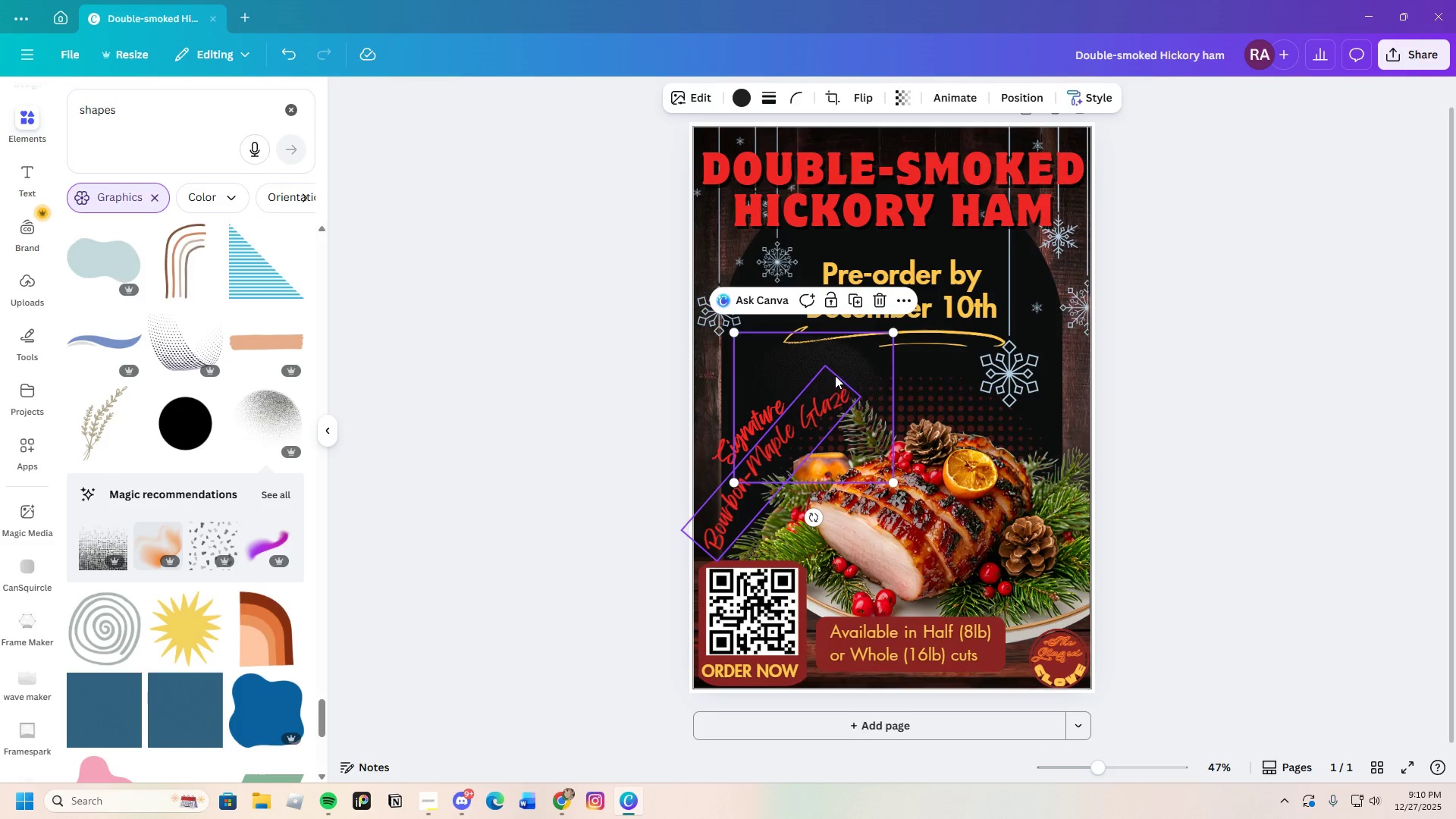 
left_click_drag(start_coordinate=[844, 368], to_coordinate=[874, 359])
 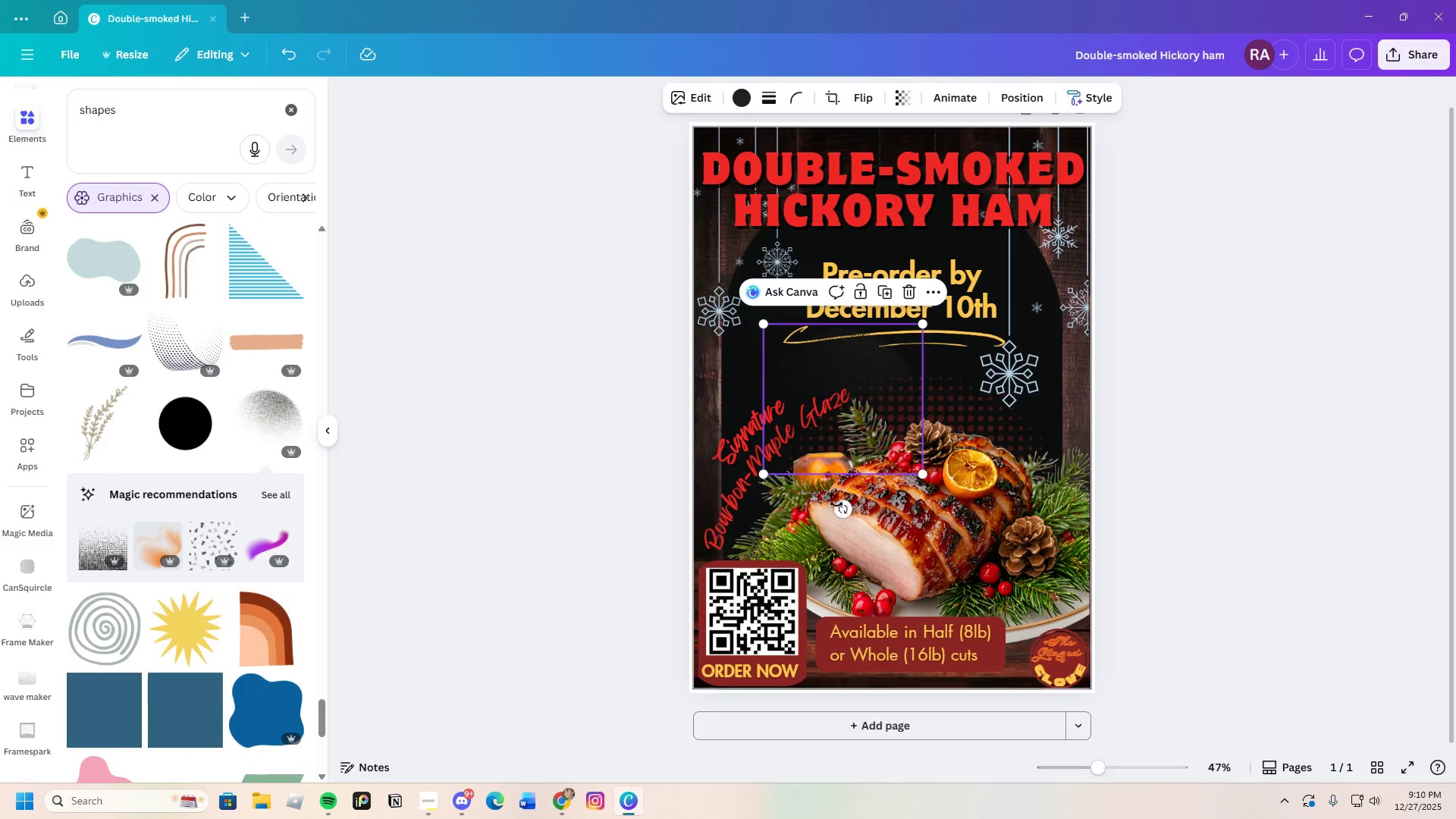 
left_click_drag(start_coordinate=[843, 507], to_coordinate=[936, 508])
 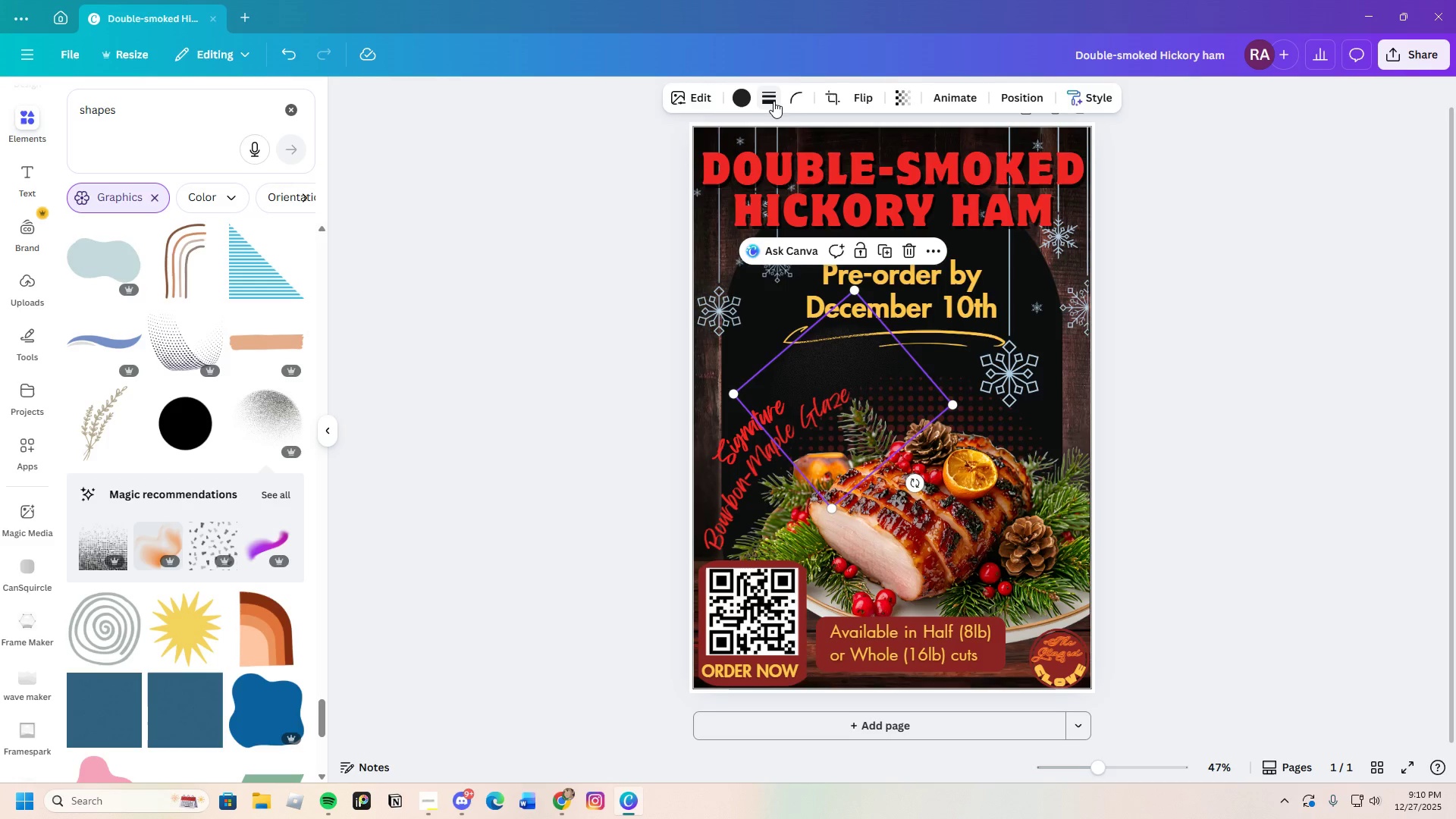 
left_click([745, 101])
 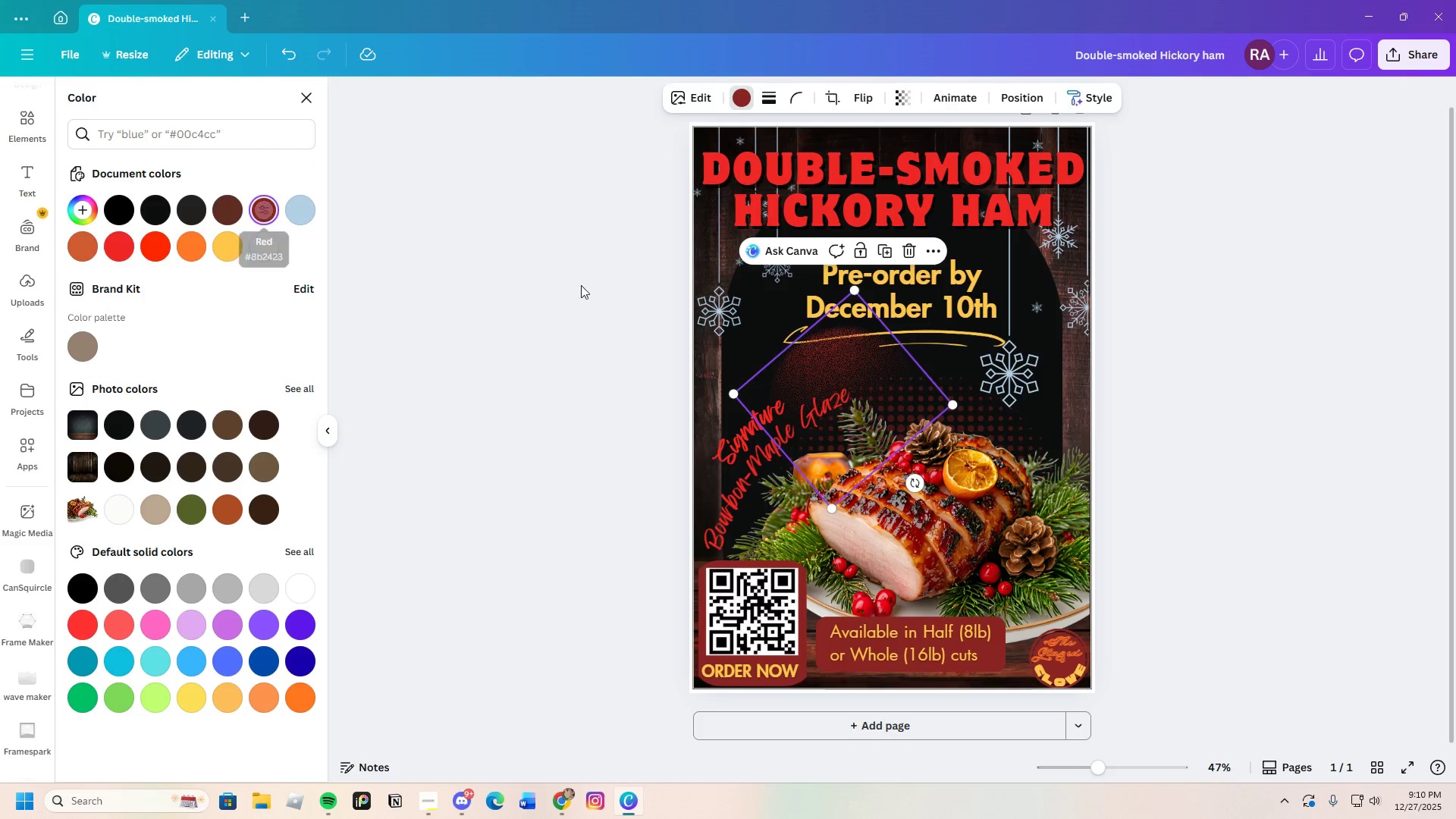 
left_click_drag(start_coordinate=[821, 357], to_coordinate=[986, 497])
 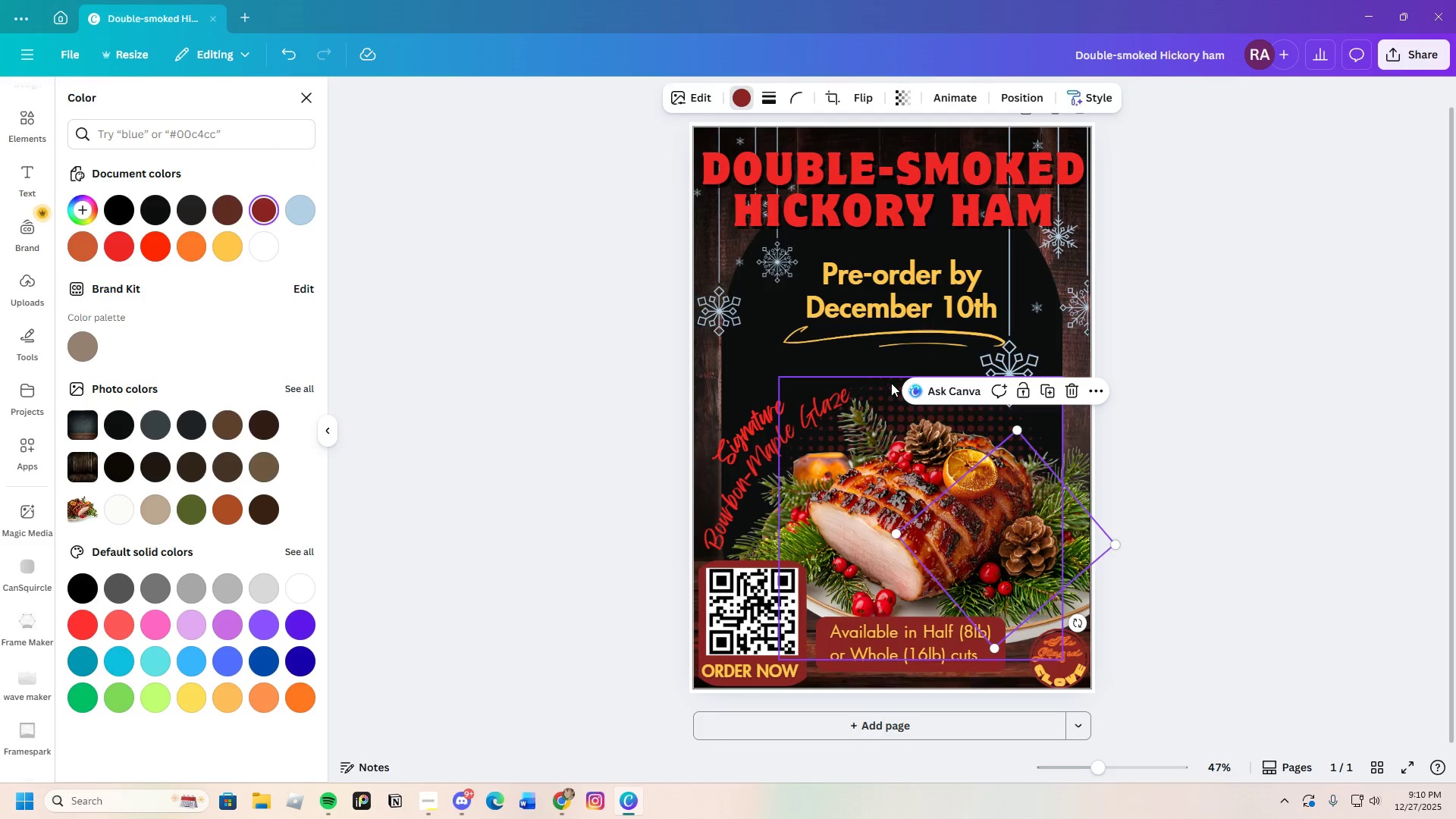 
left_click([891, 383])
 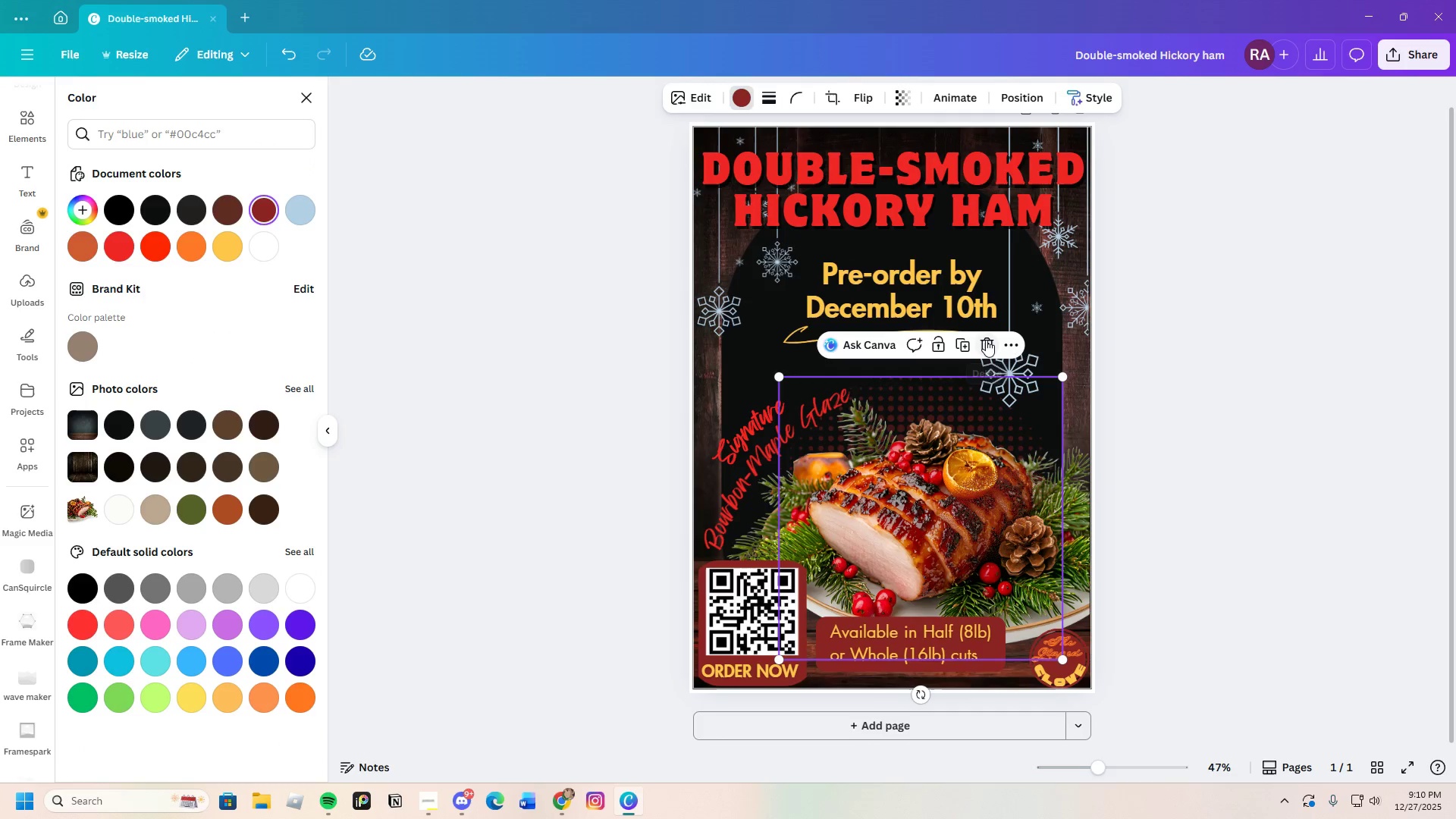 
left_click([986, 340])
 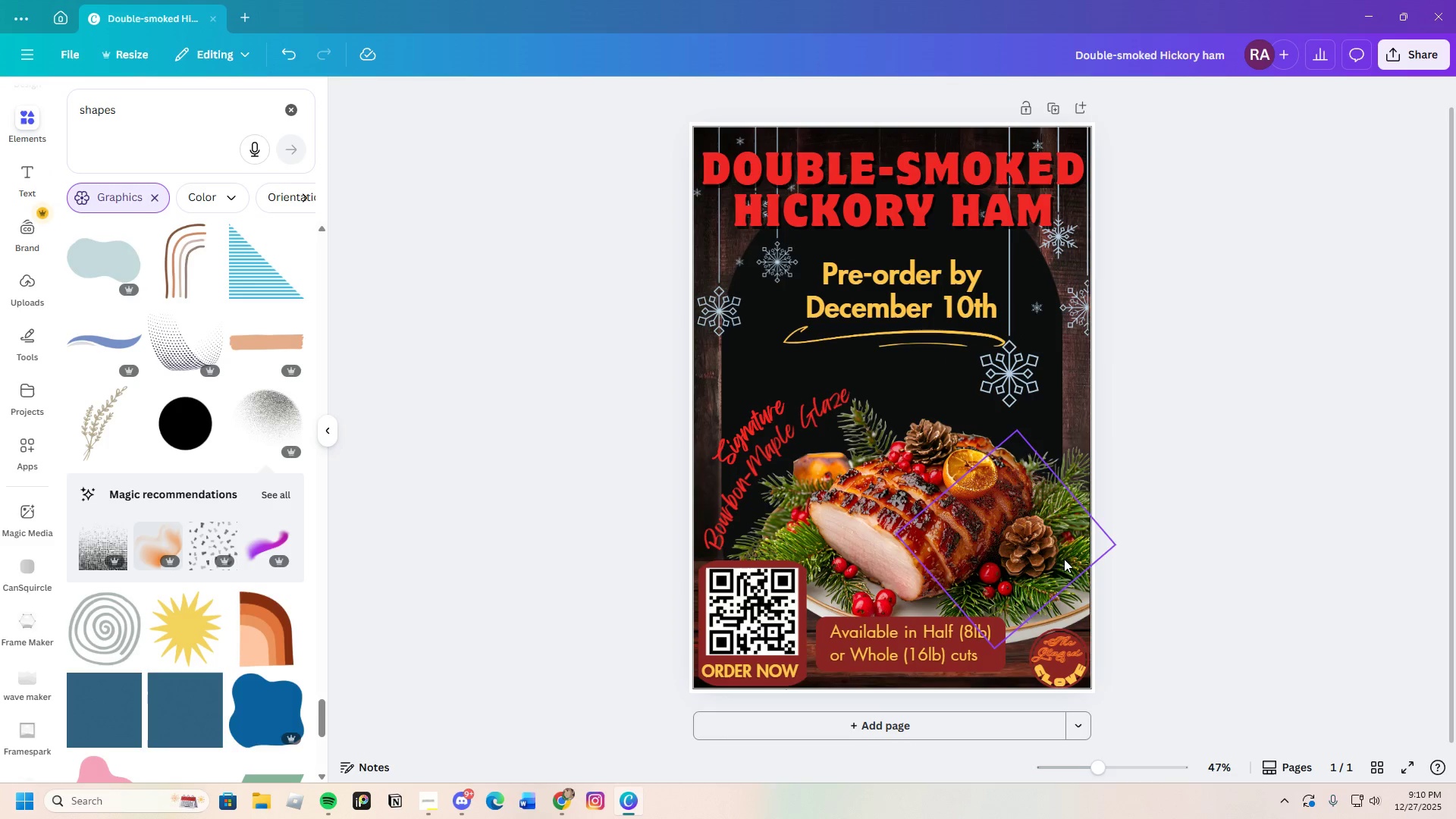 
left_click_drag(start_coordinate=[1030, 551], to_coordinate=[926, 450])
 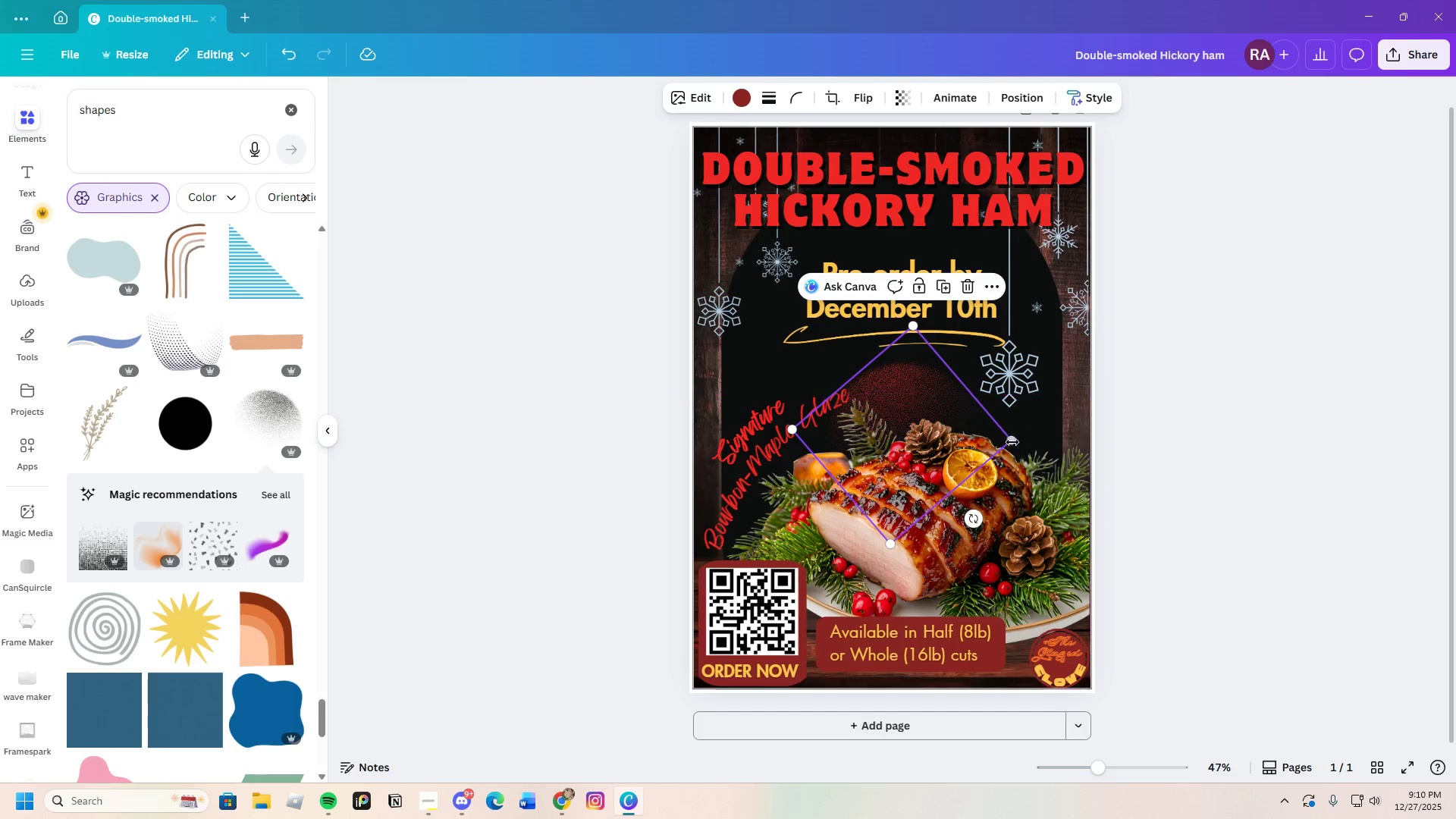 
left_click_drag(start_coordinate=[1012, 440], to_coordinate=[1108, 457])
 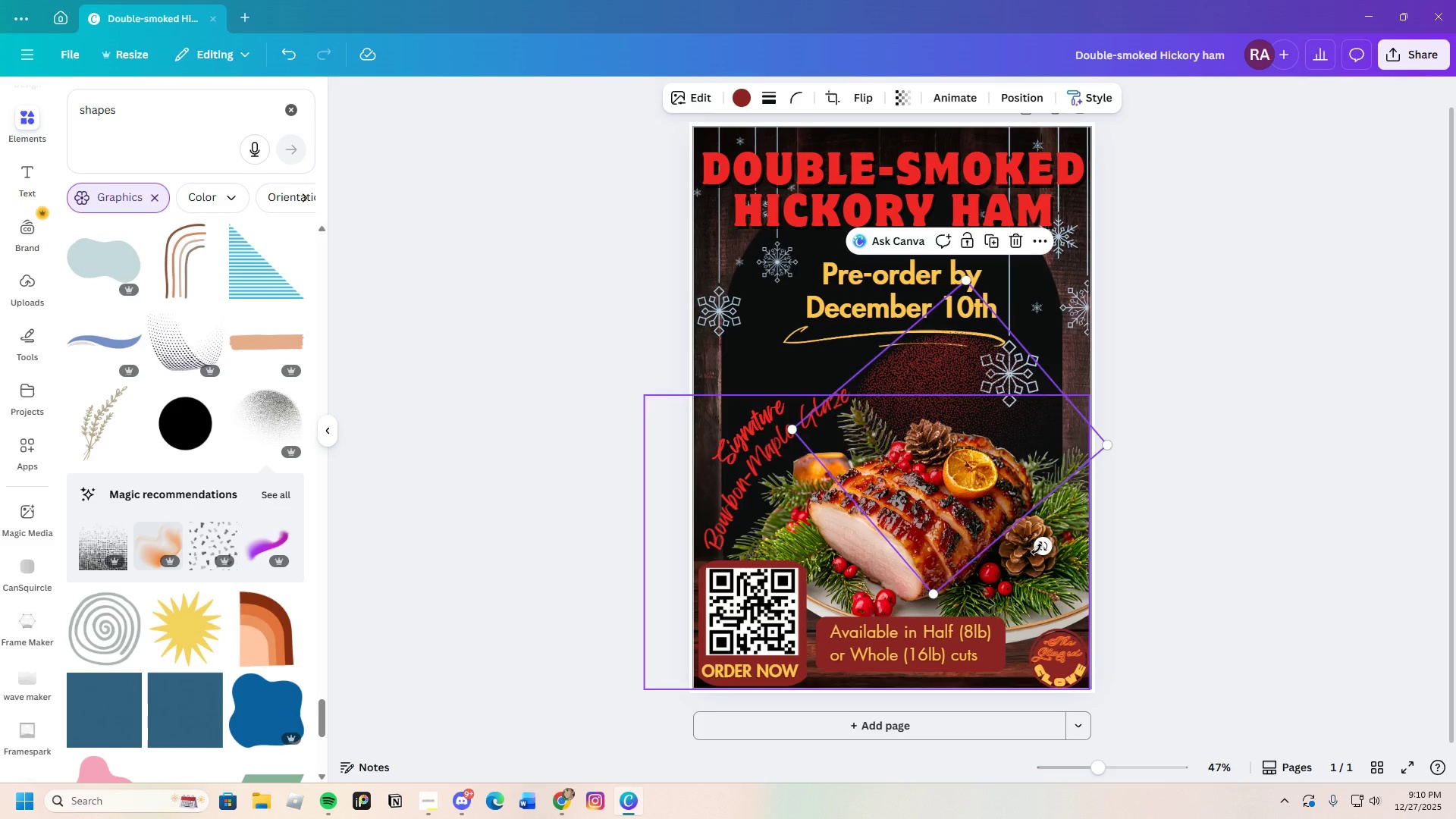 
left_click_drag(start_coordinate=[1039, 548], to_coordinate=[938, 599])
 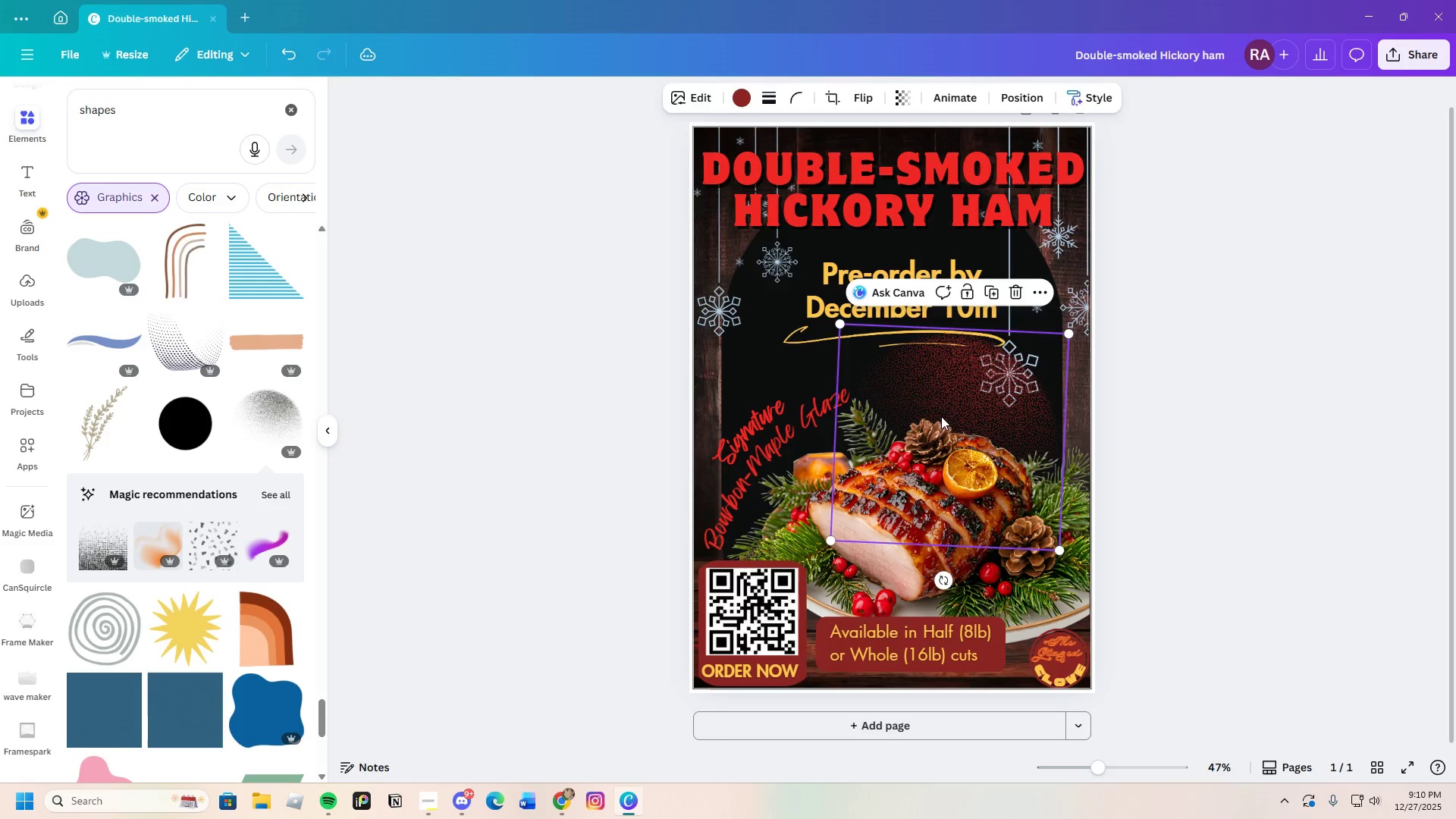 
left_click_drag(start_coordinate=[941, 417], to_coordinate=[884, 463])
 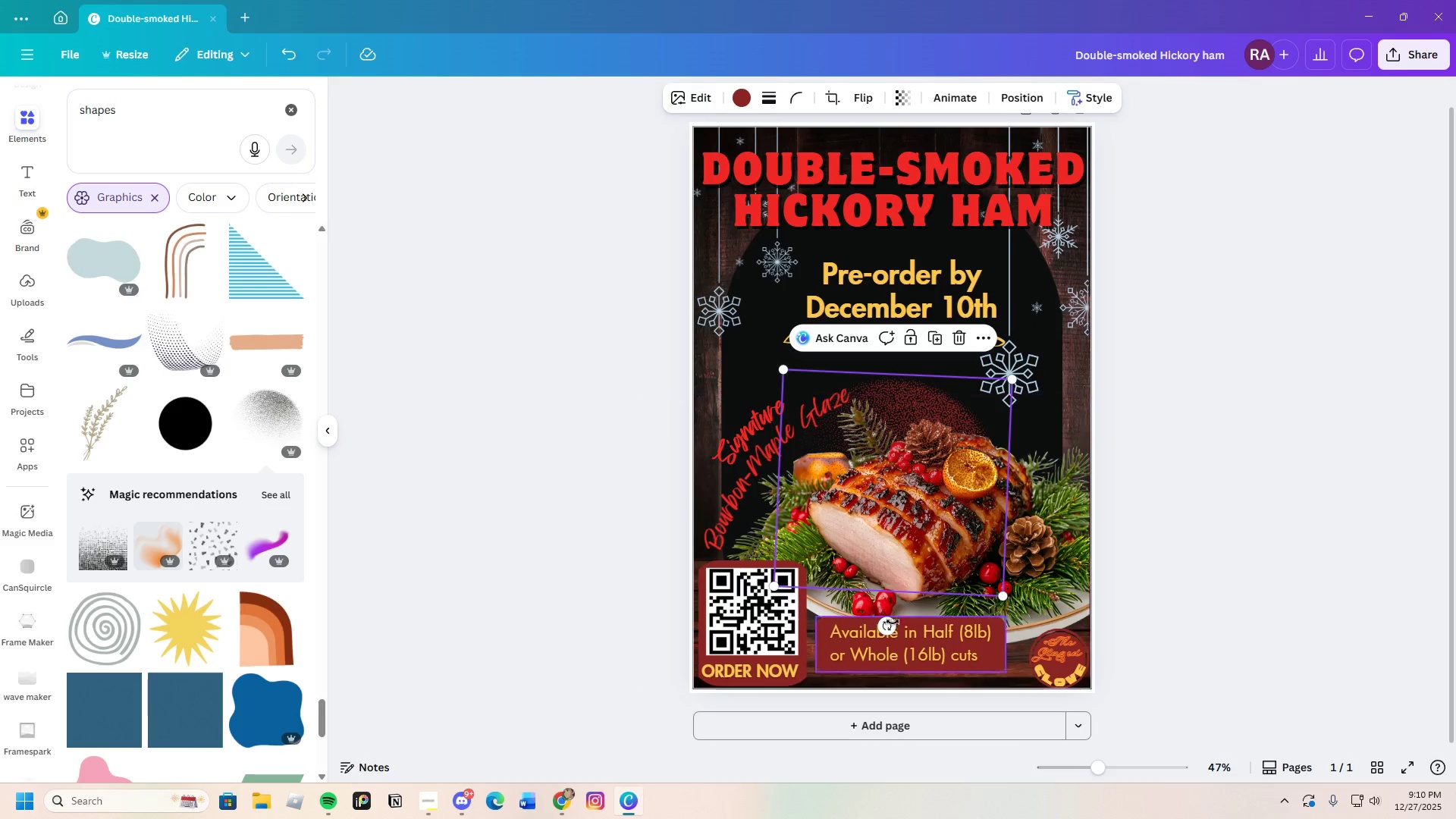 
left_click_drag(start_coordinate=[888, 626], to_coordinate=[967, 603])
 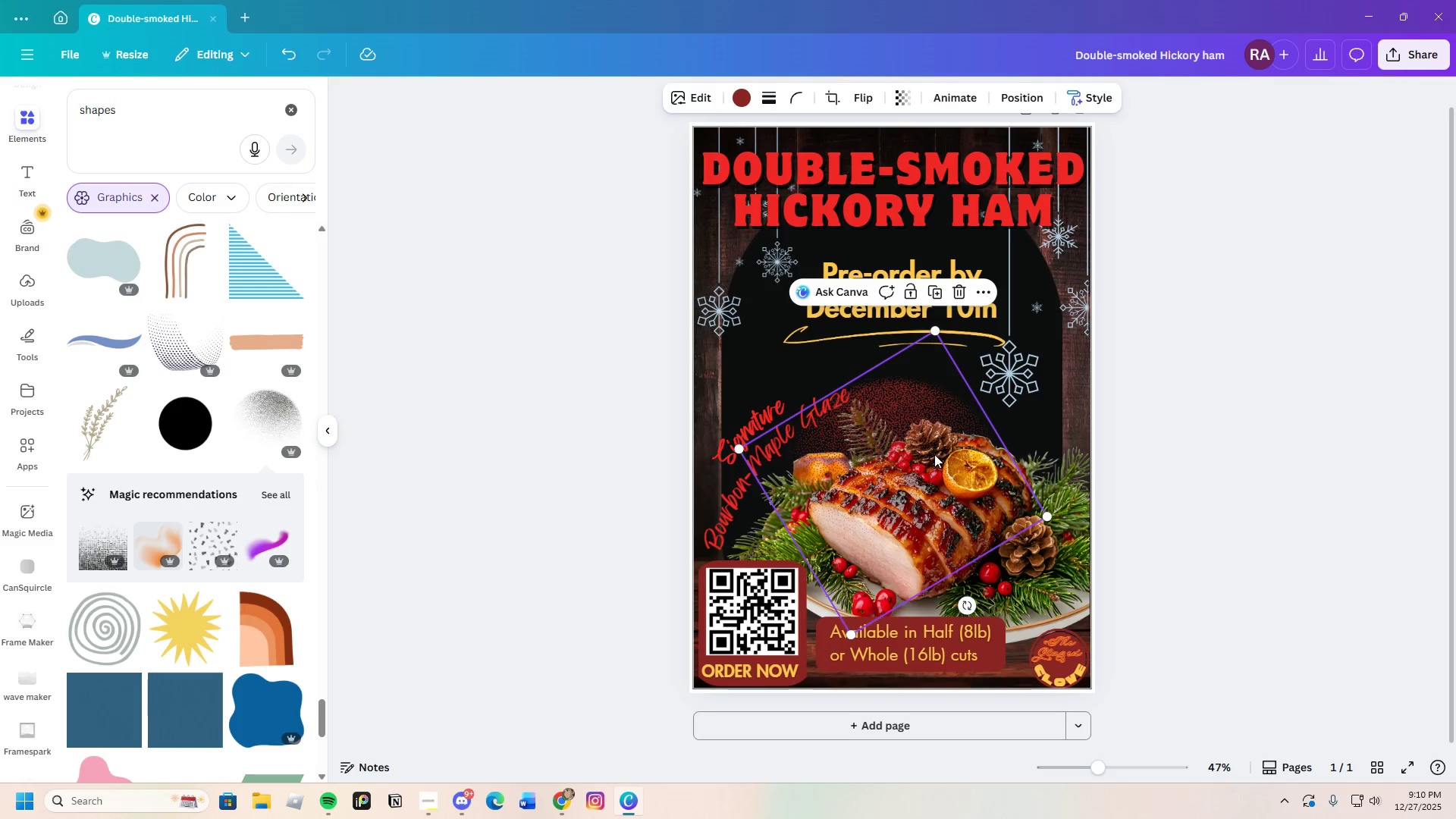 
left_click_drag(start_coordinate=[922, 450], to_coordinate=[984, 439])
 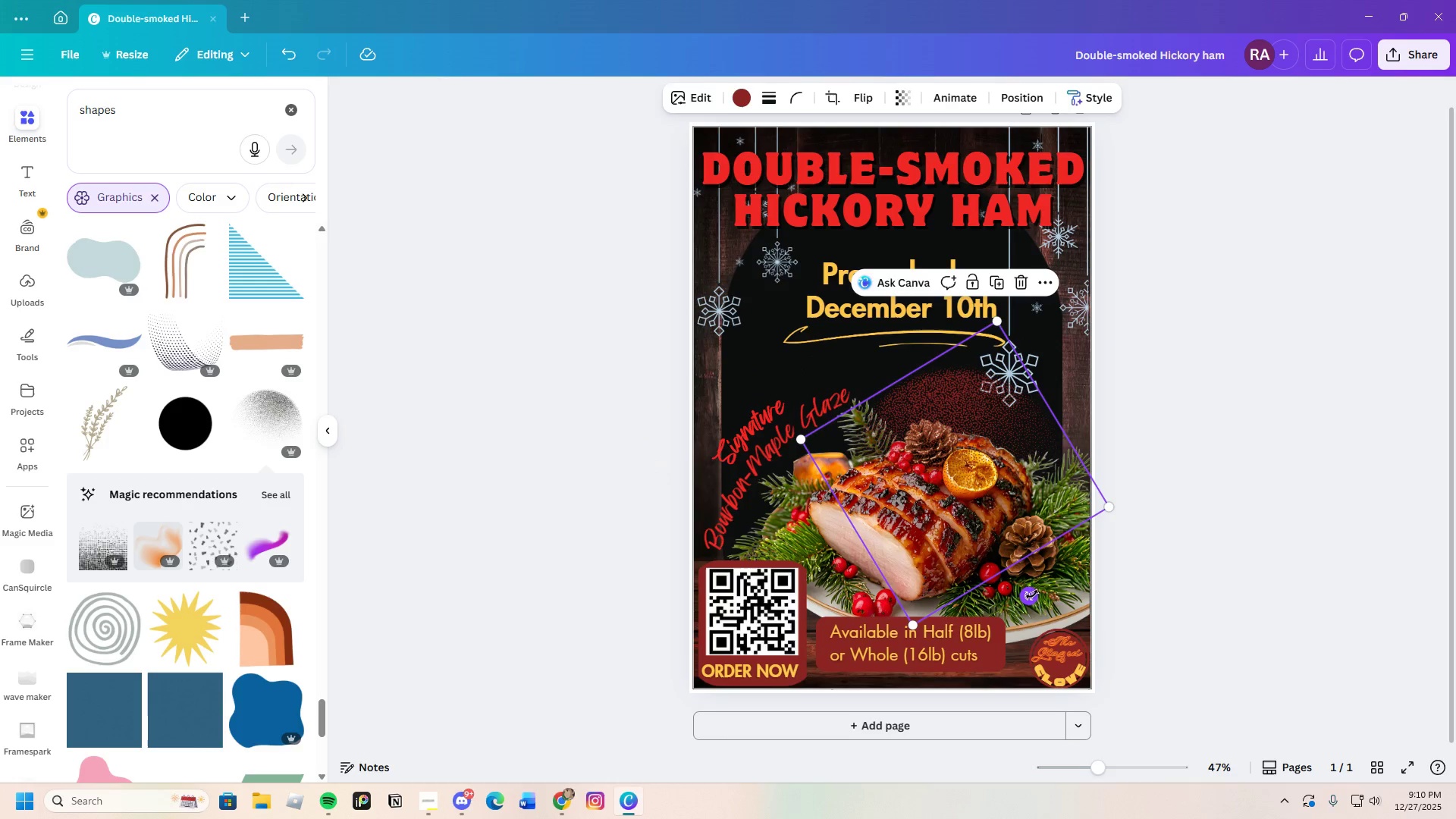 
left_click_drag(start_coordinate=[1031, 597], to_coordinate=[930, 606])
 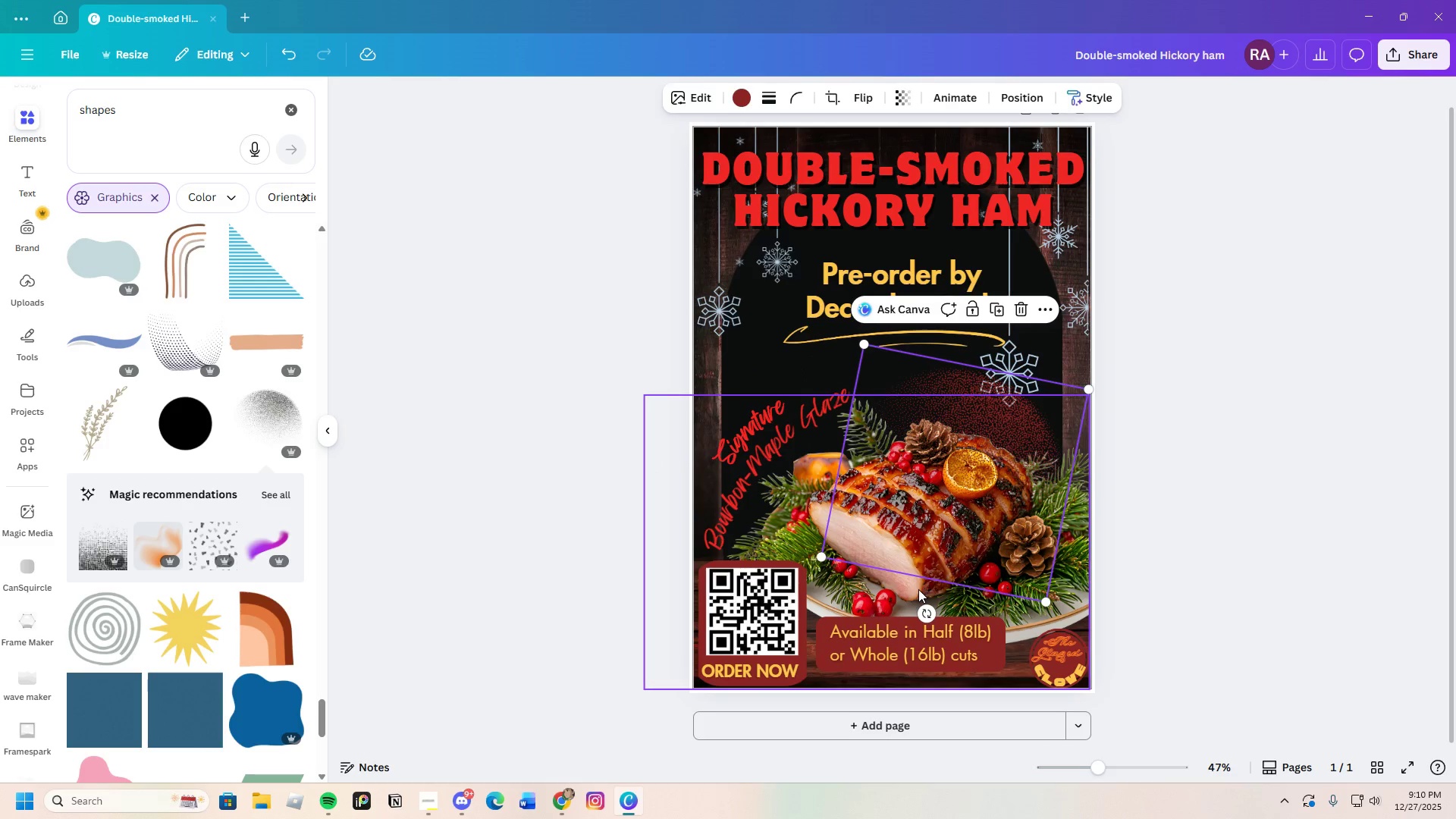 
left_click_drag(start_coordinate=[943, 453], to_coordinate=[845, 467])
 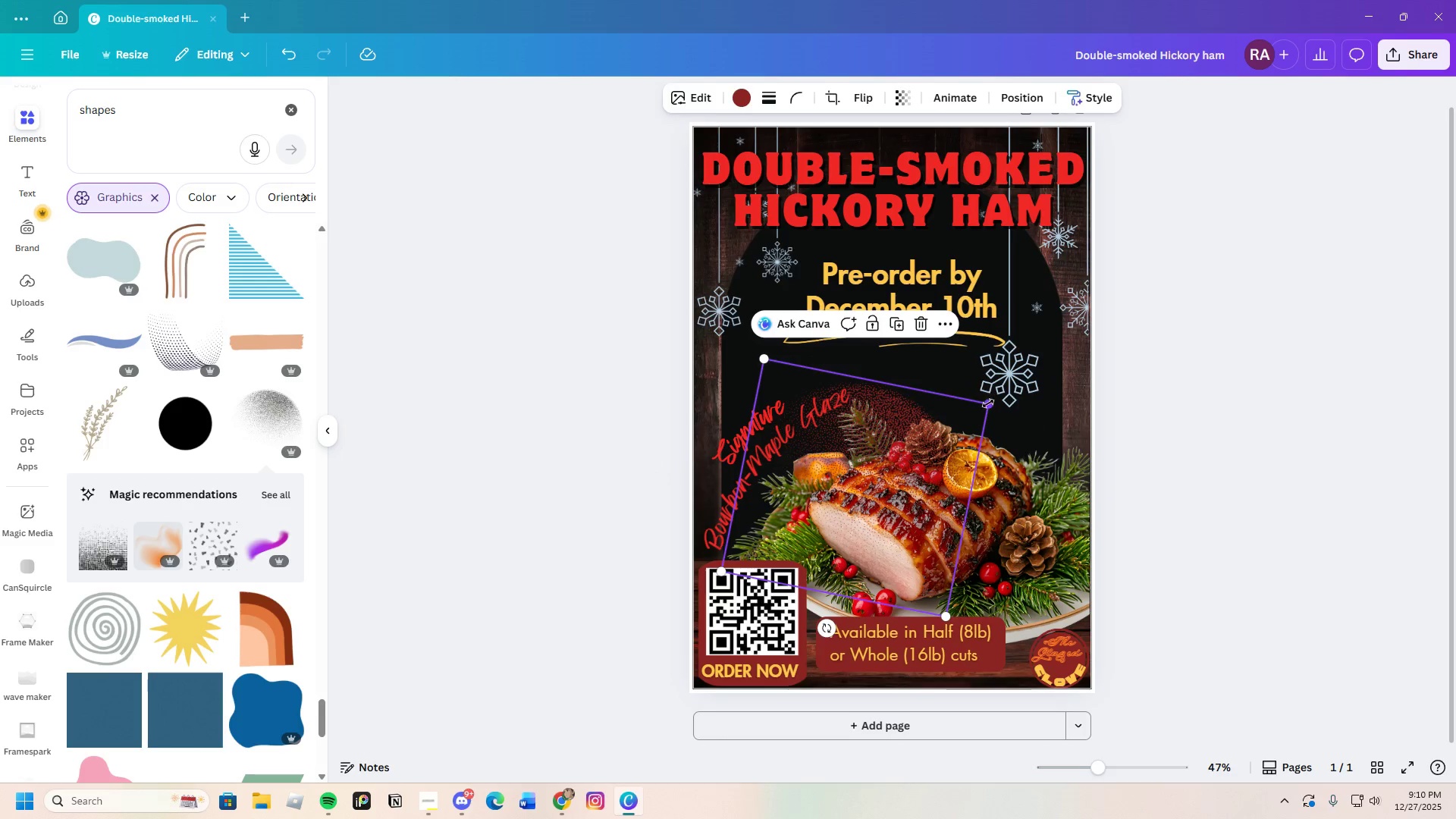 
left_click_drag(start_coordinate=[989, 406], to_coordinate=[1037, 395])
 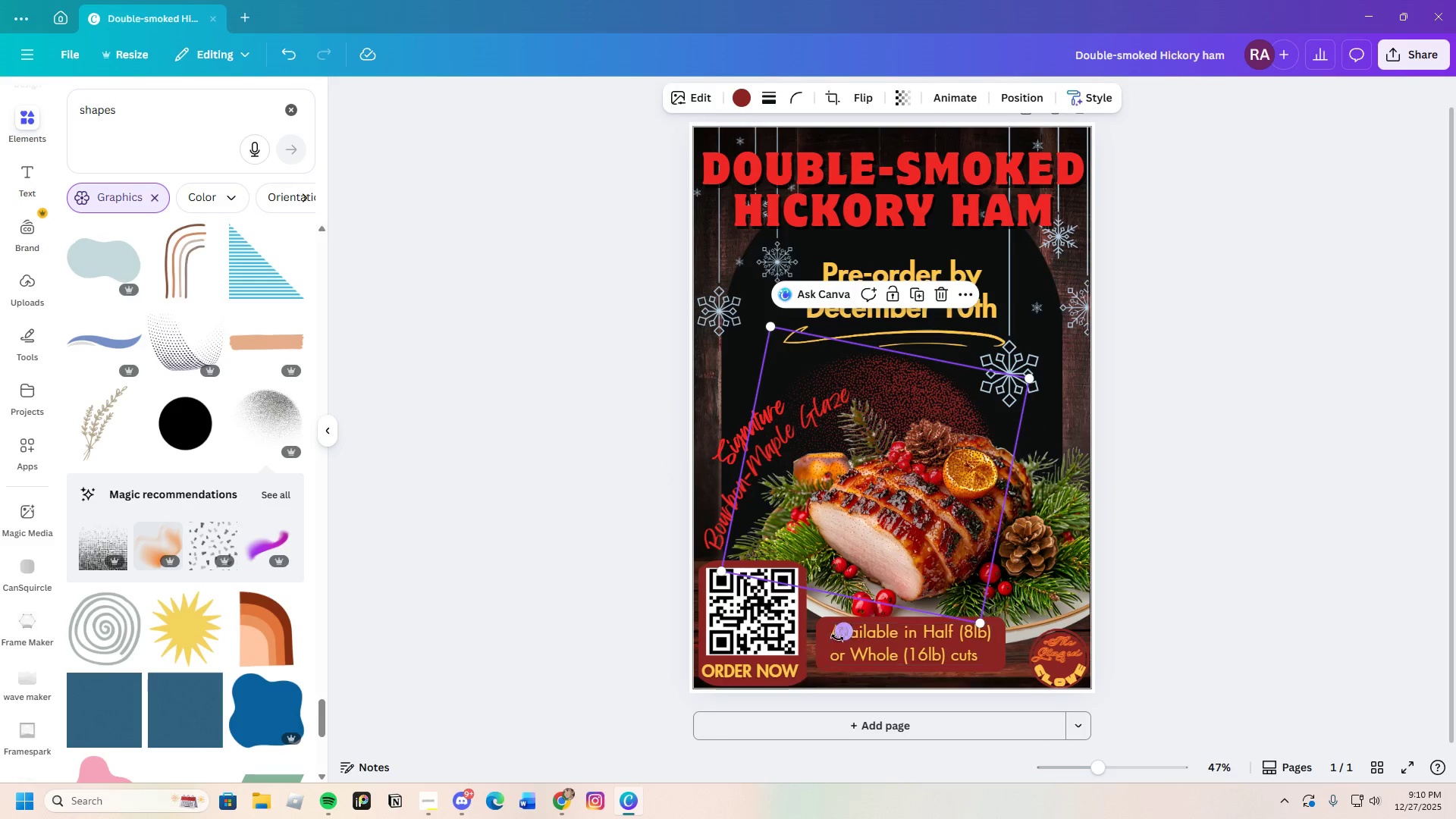 
left_click_drag(start_coordinate=[836, 638], to_coordinate=[864, 637])
 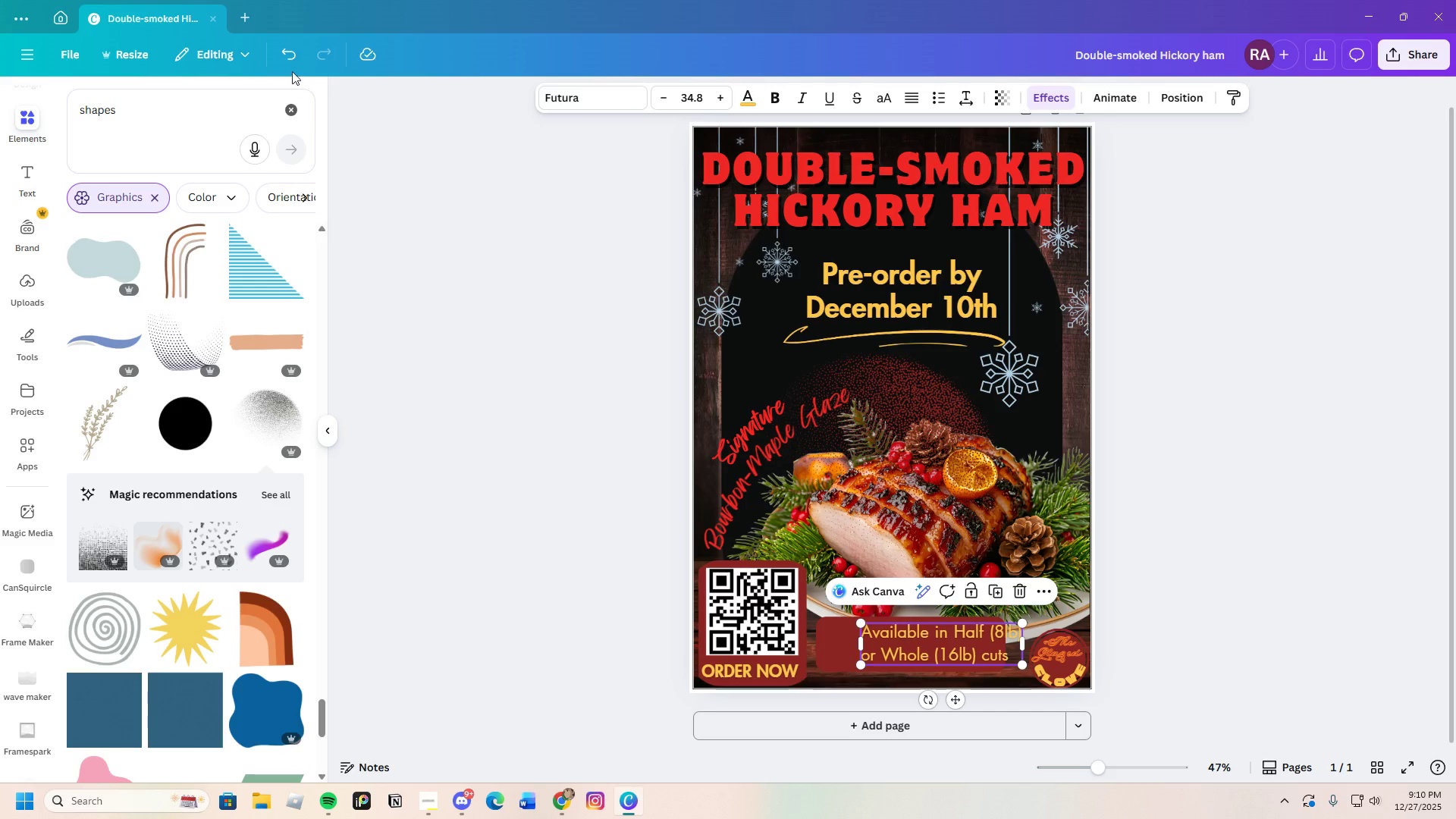 
left_click([290, 55])
 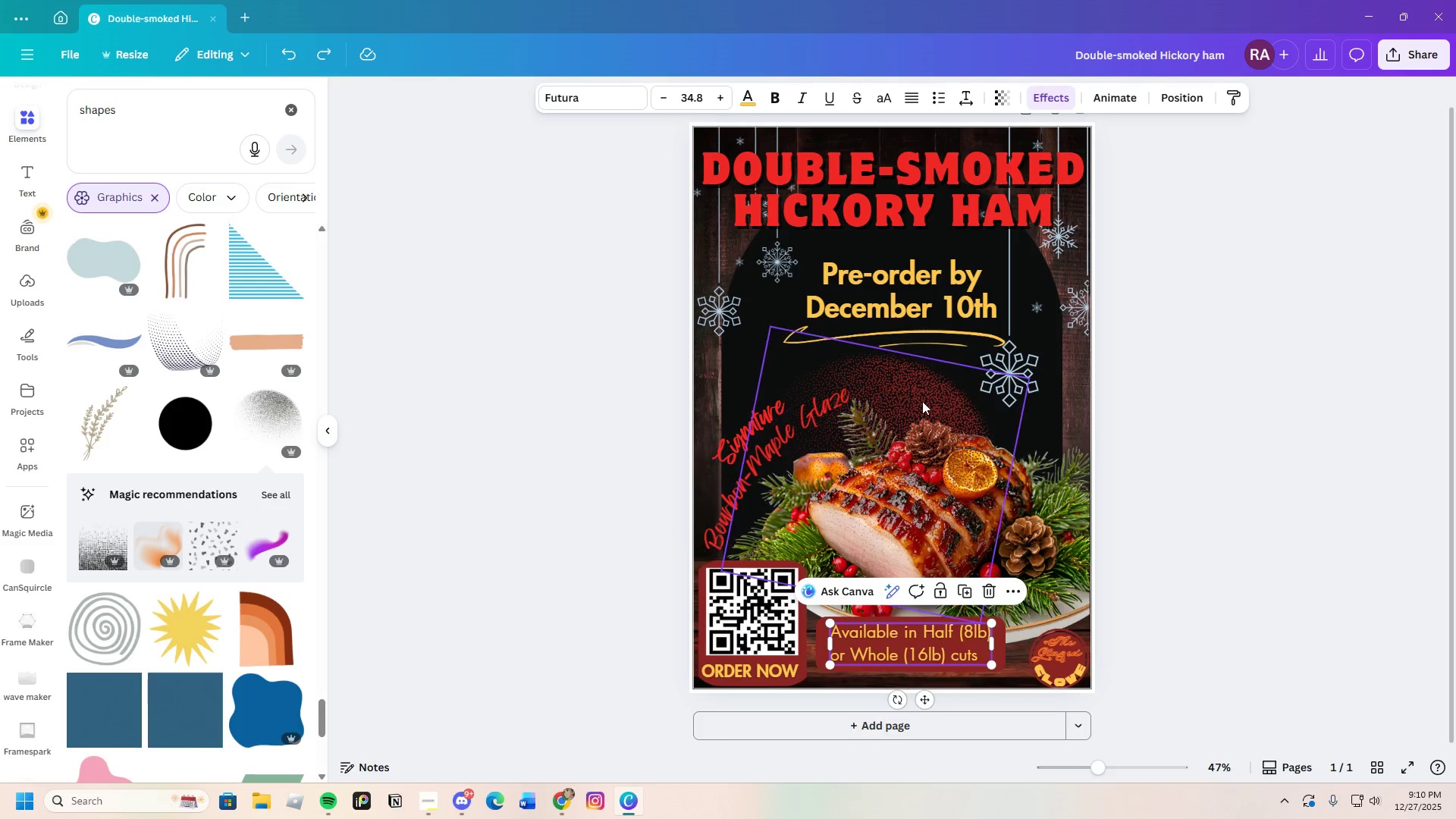 
left_click([923, 401])
 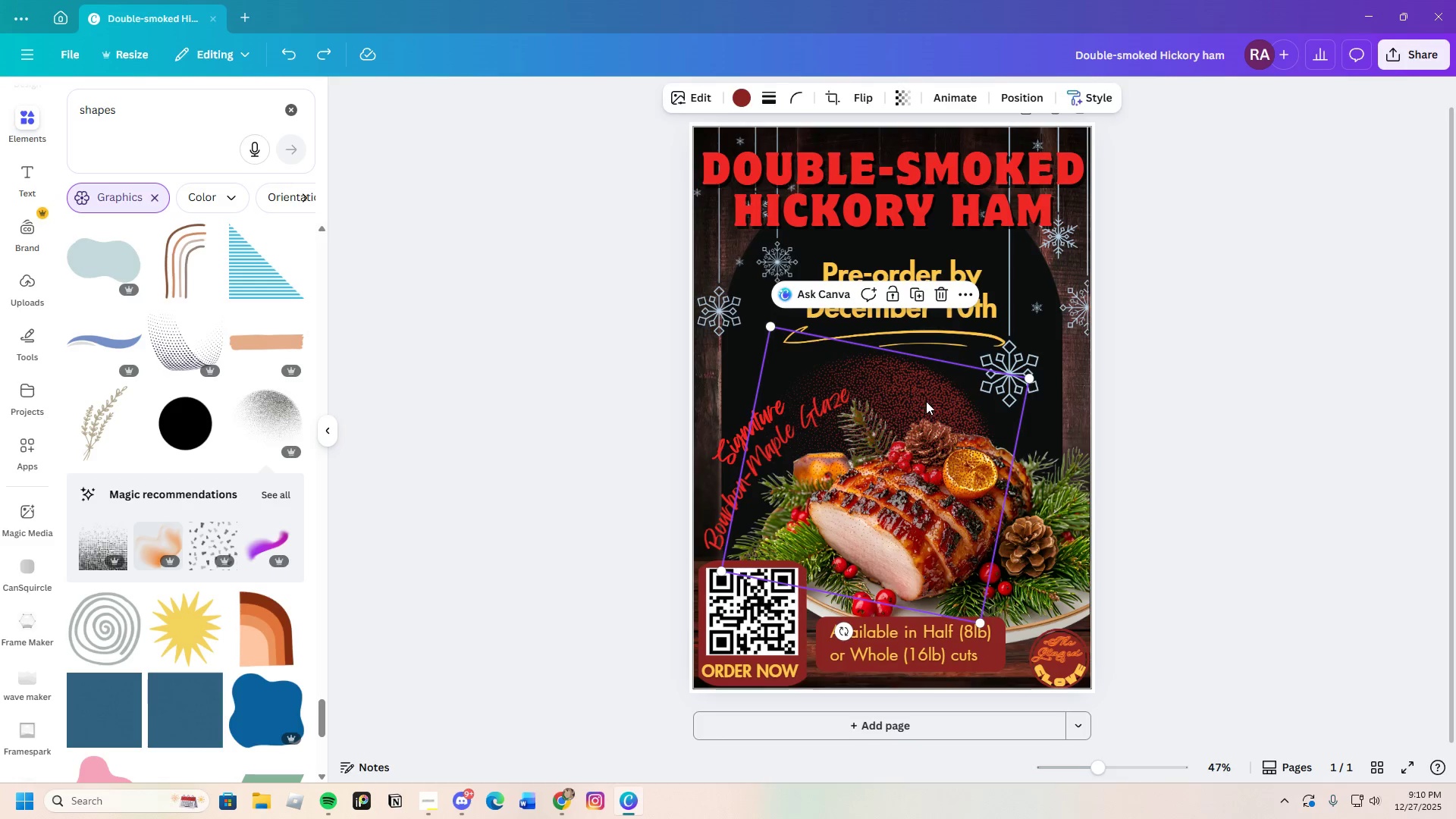 
left_click_drag(start_coordinate=[928, 401], to_coordinate=[962, 375])
 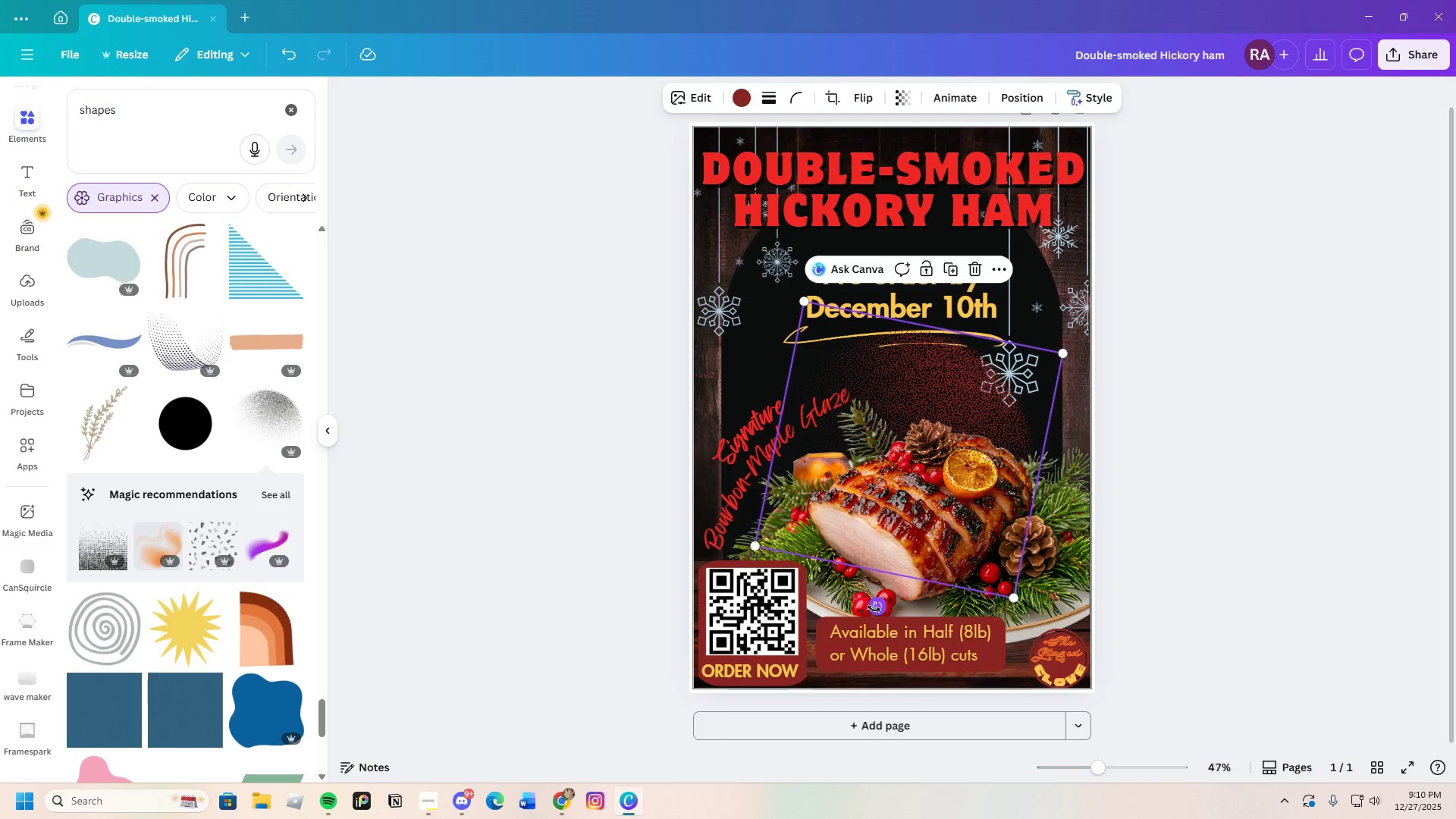 
left_click_drag(start_coordinate=[873, 609], to_coordinate=[905, 613])
 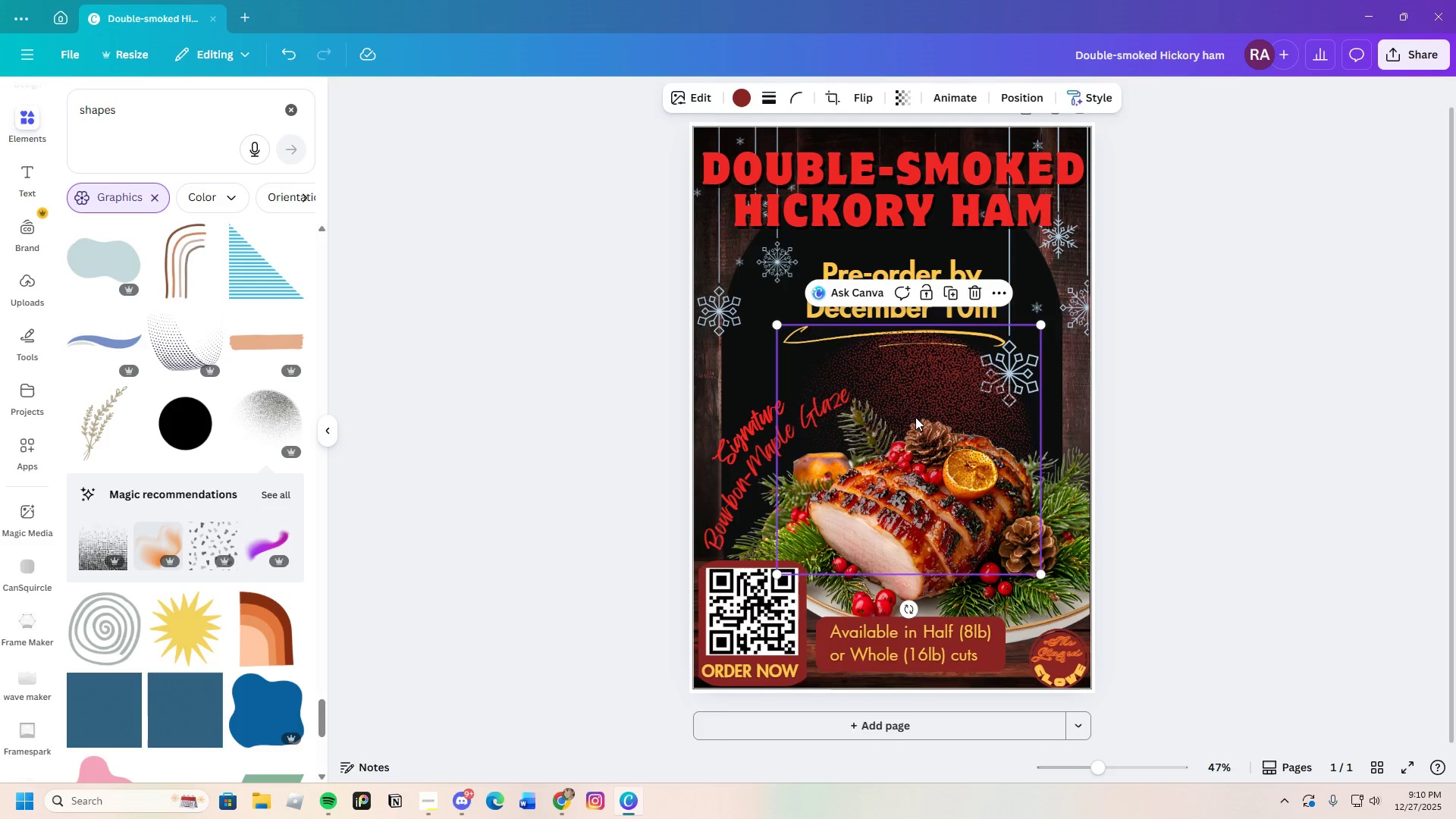 
left_click_drag(start_coordinate=[916, 417], to_coordinate=[943, 457])
 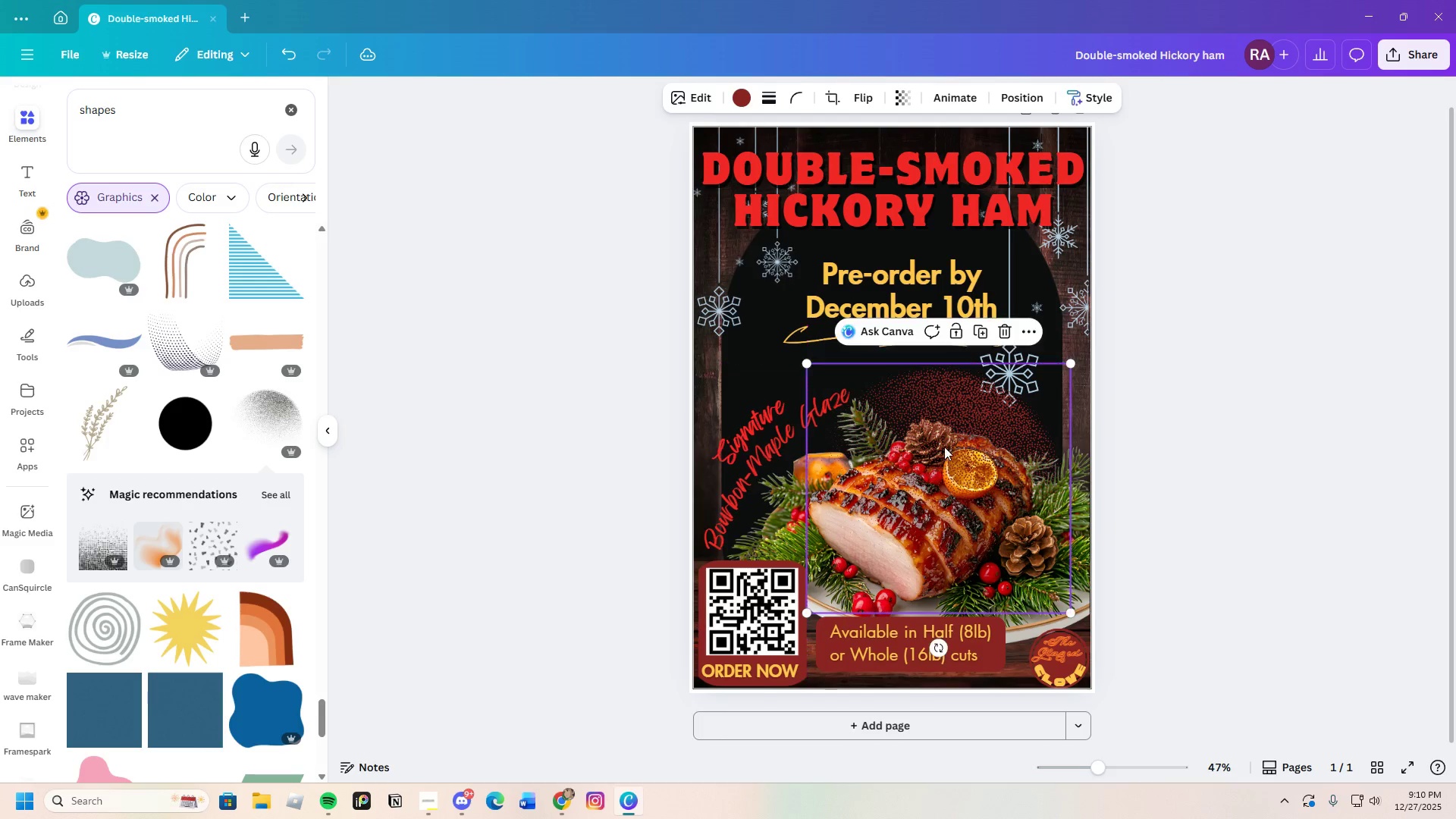 
right_click([945, 447])
 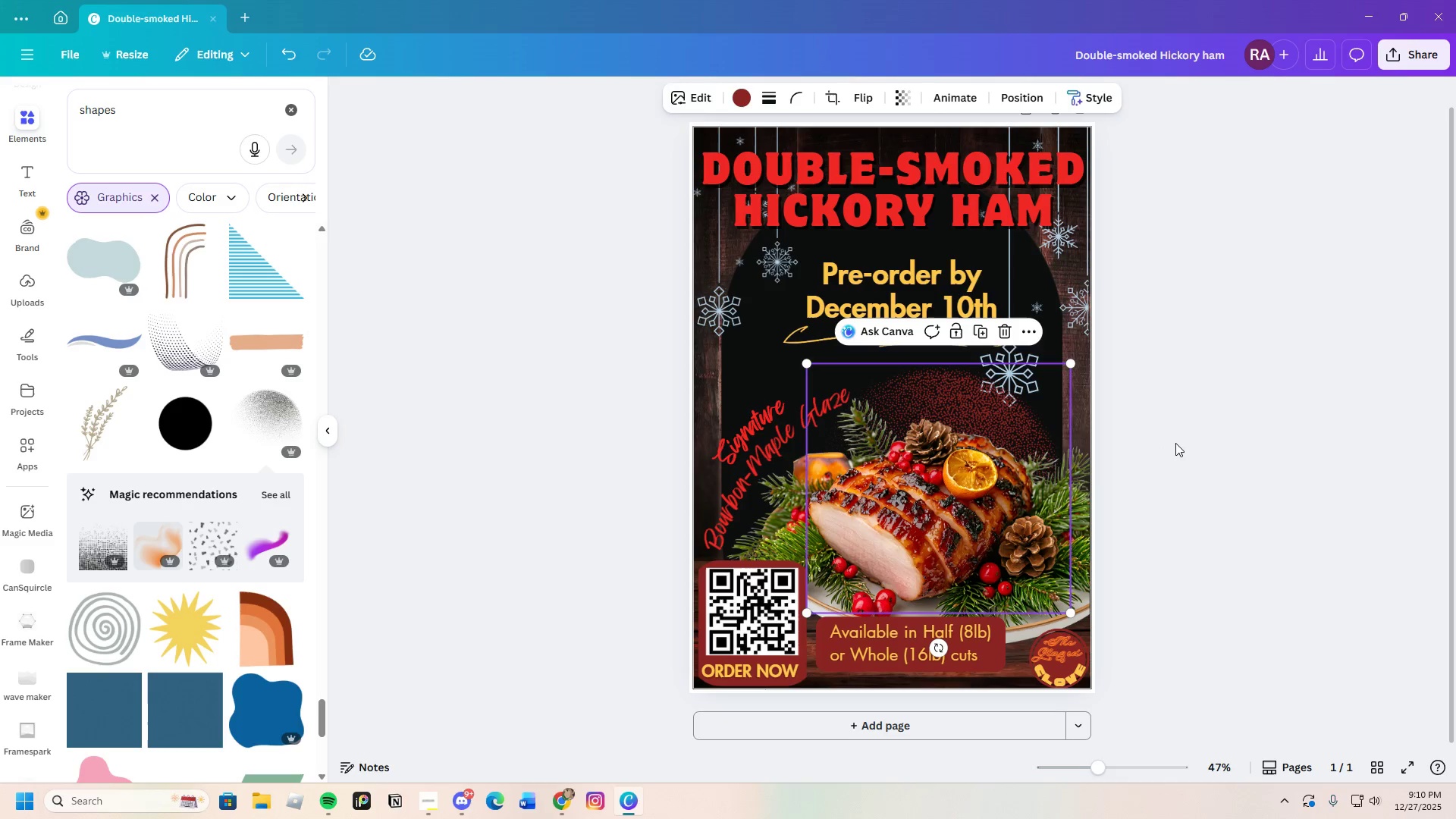 
wait(5.34)
 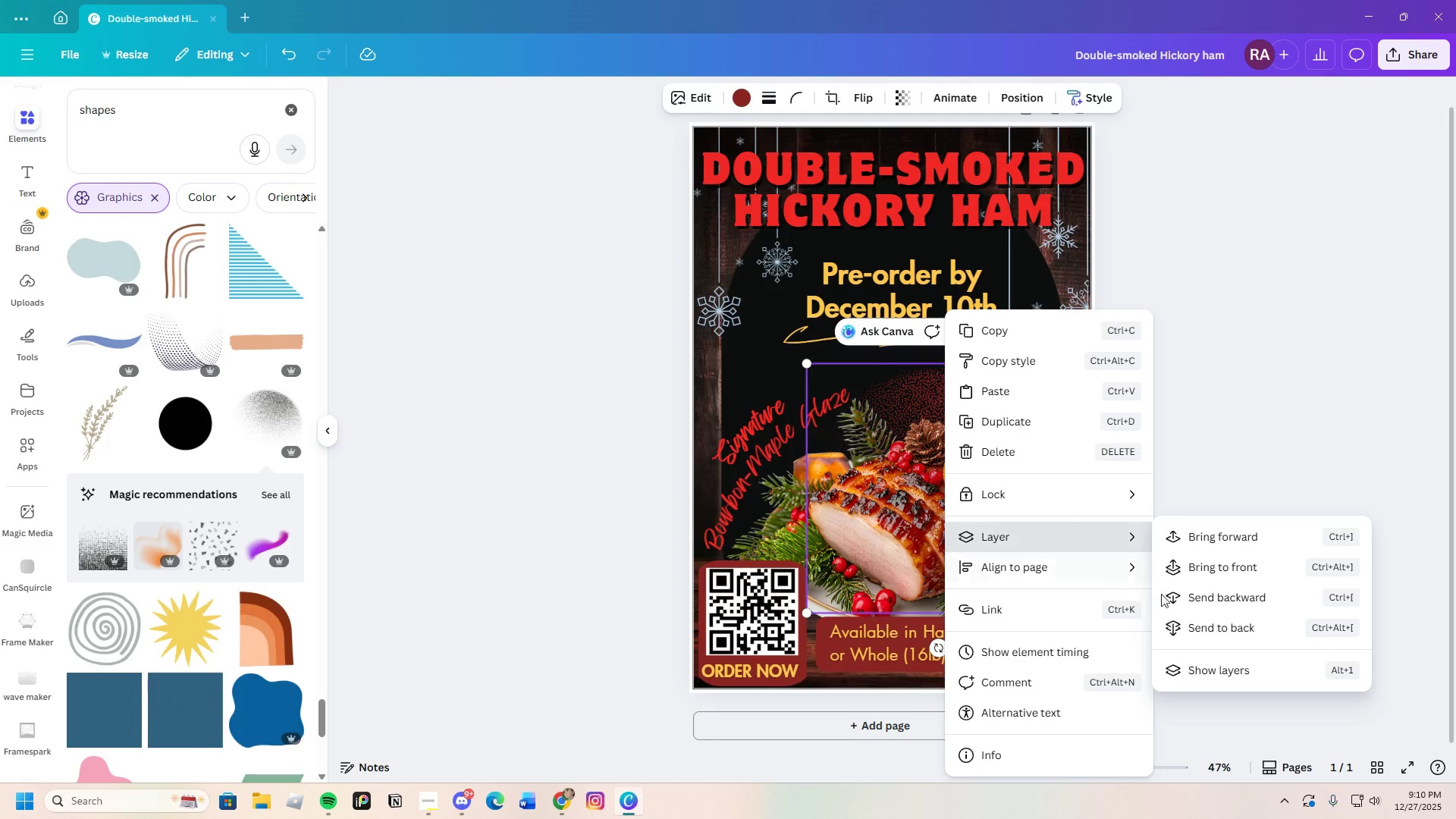 
left_click_drag(start_coordinate=[924, 384], to_coordinate=[924, 405])
 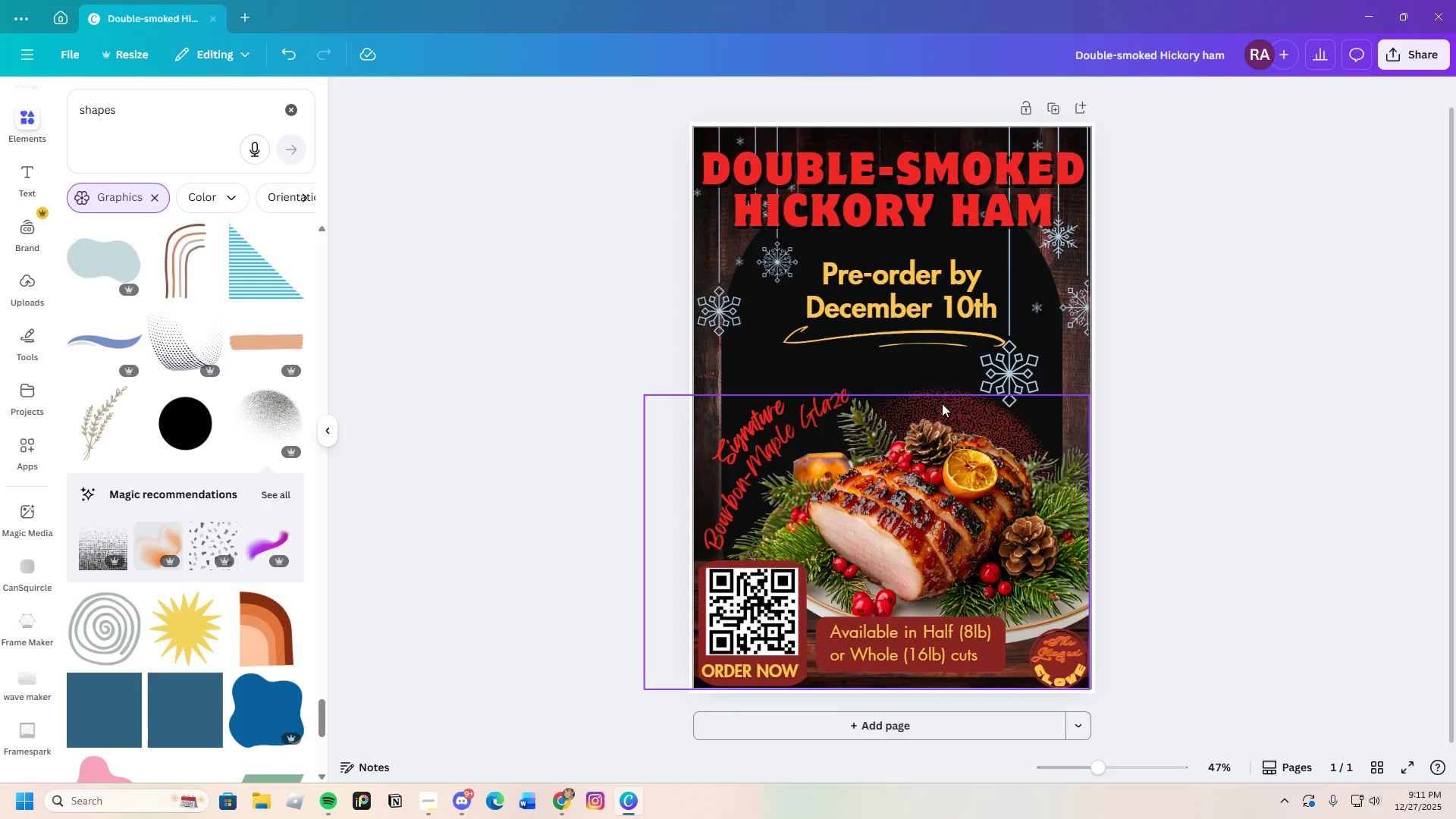 
left_click_drag(start_coordinate=[934, 400], to_coordinate=[931, 386])
 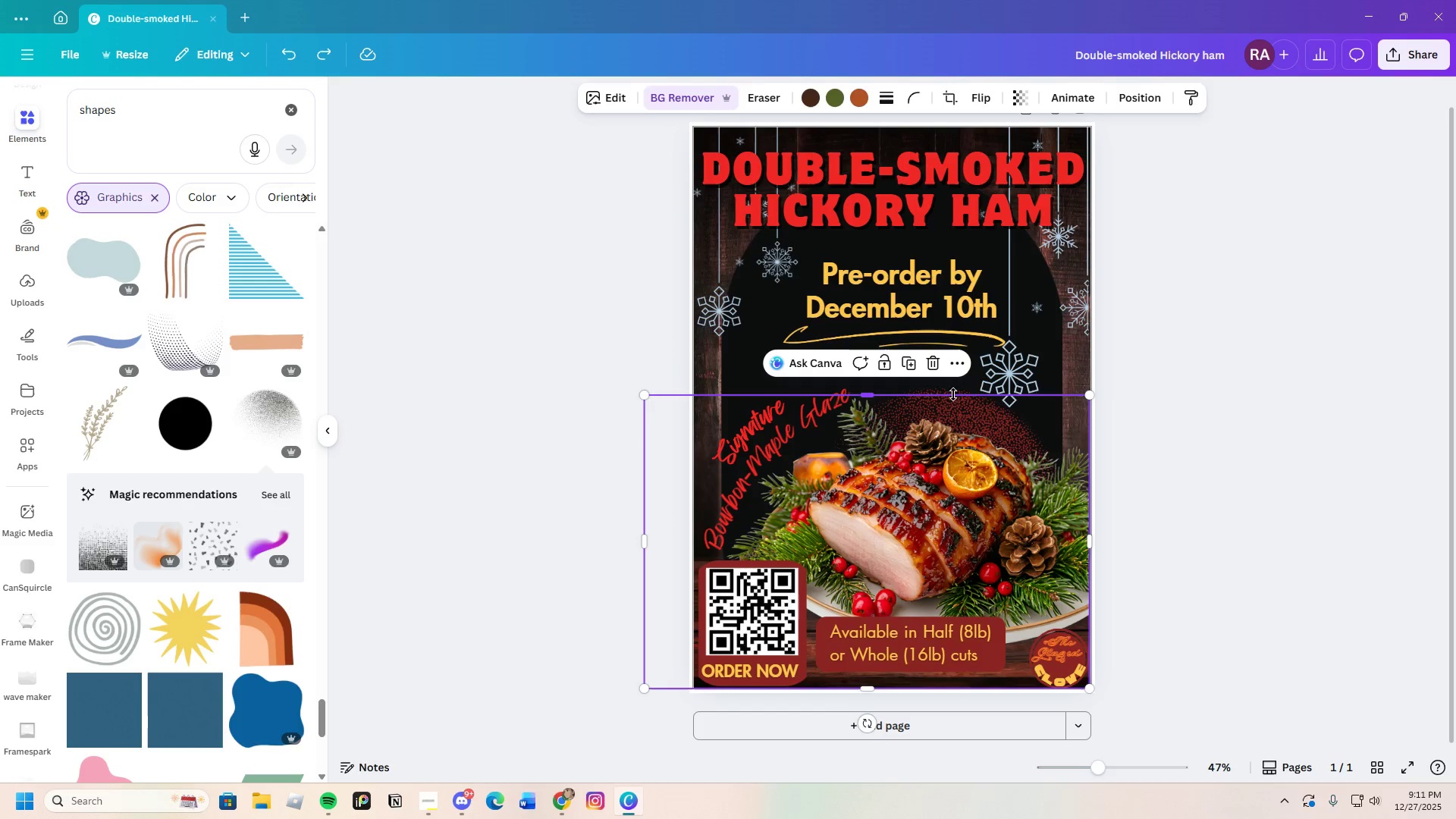 
left_click([944, 391])
 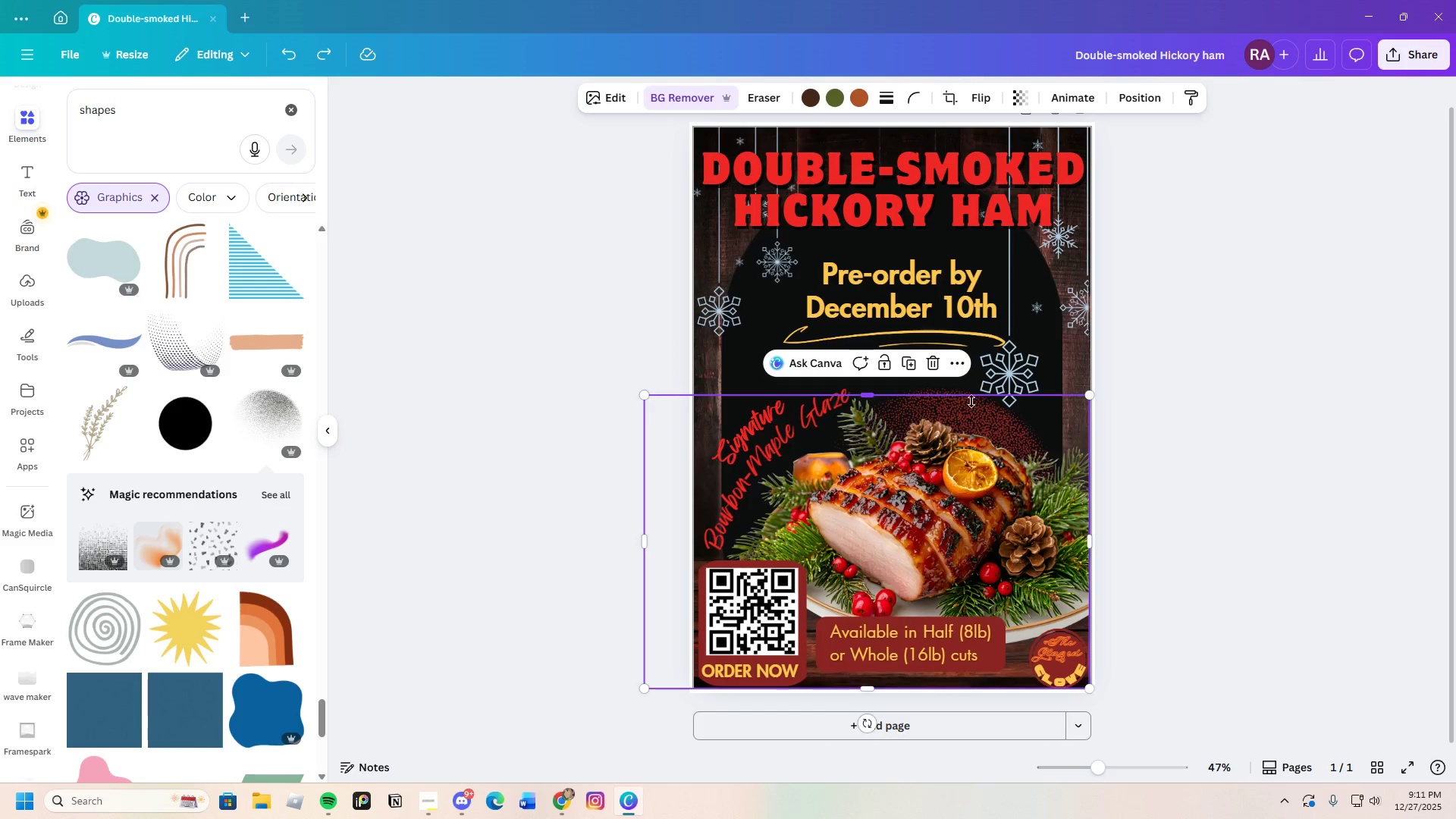 
left_click([1263, 444])
 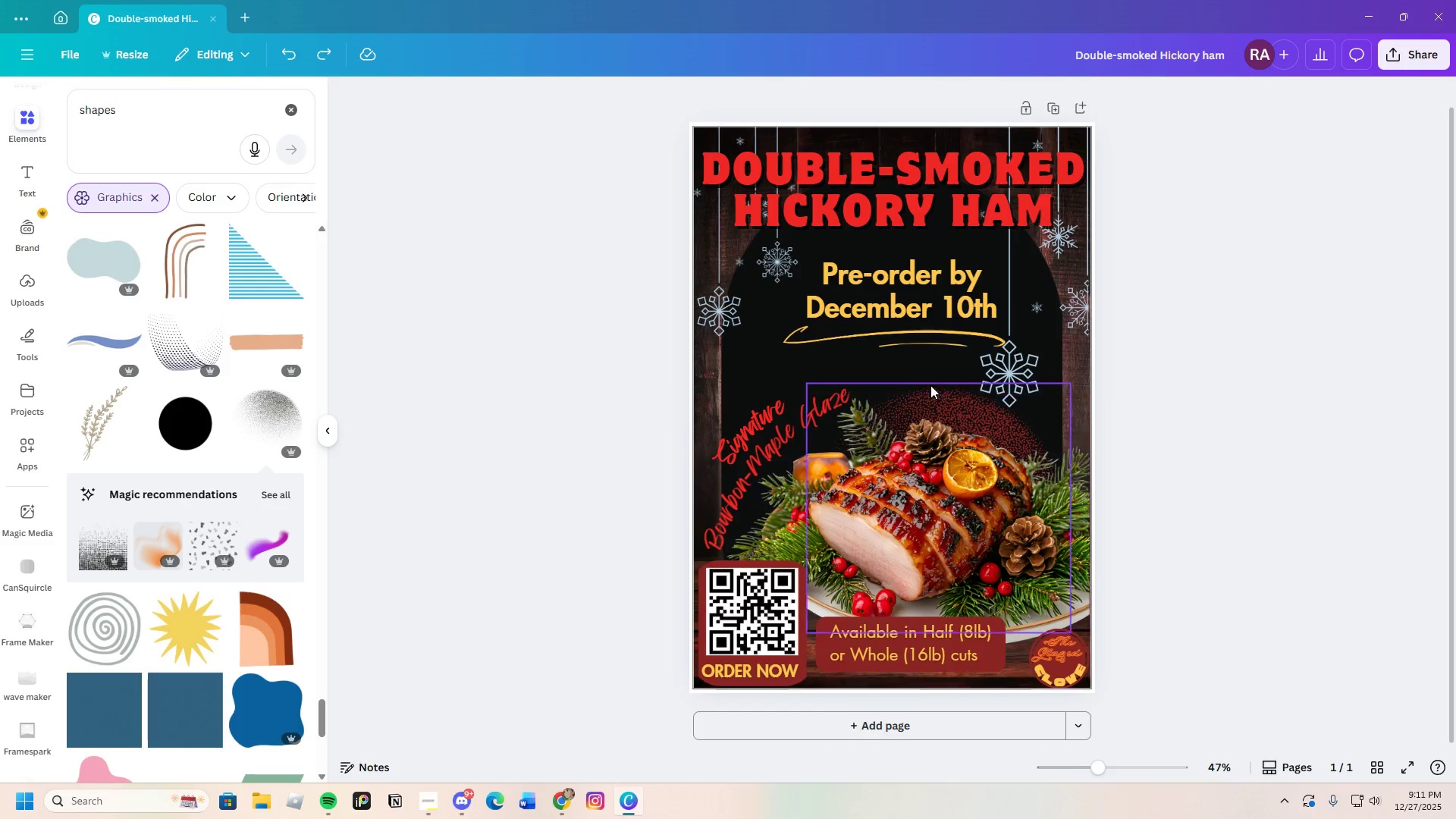 
left_click([930, 386])
 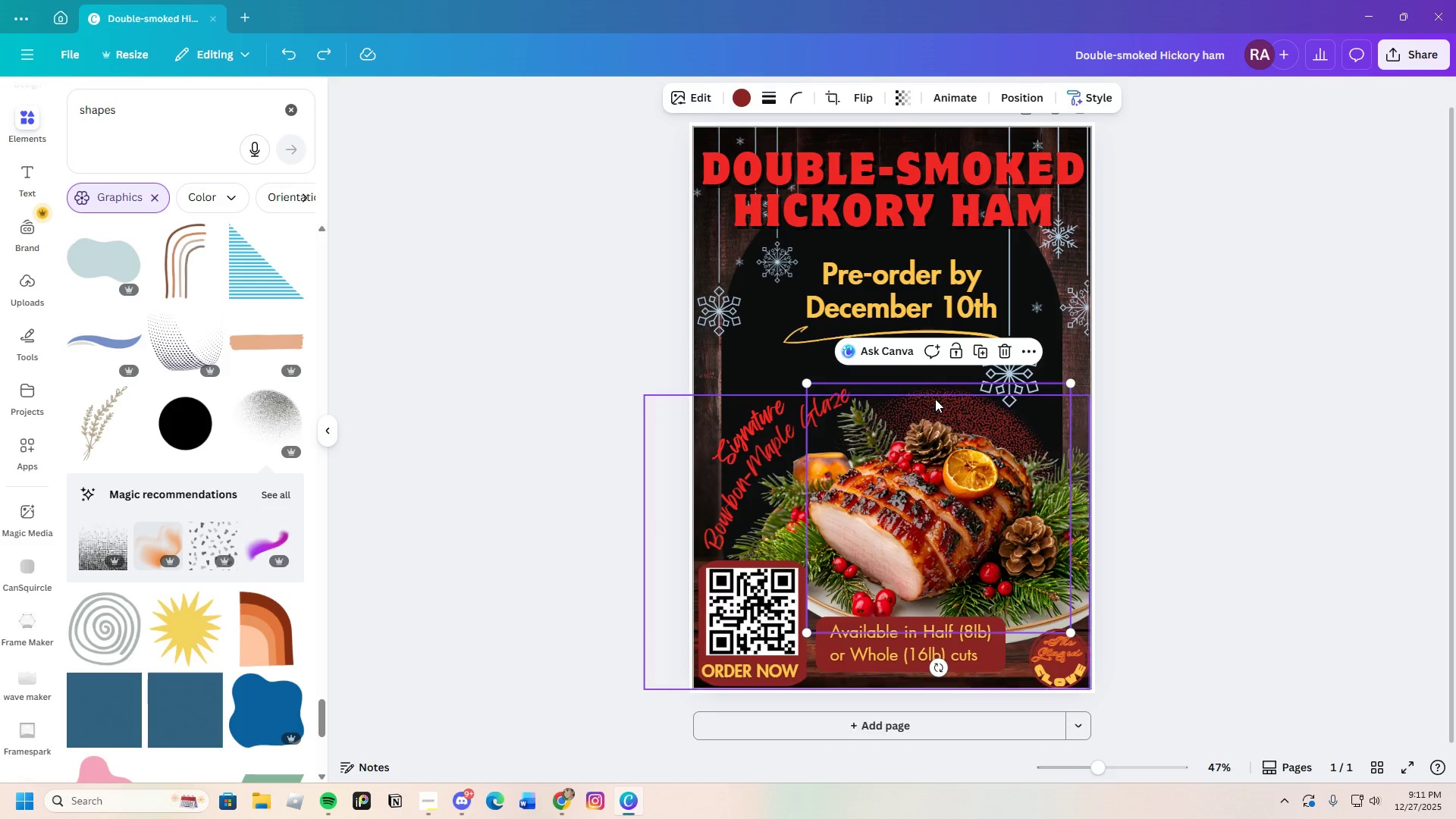 
left_click_drag(start_coordinate=[935, 399], to_coordinate=[925, 370])
 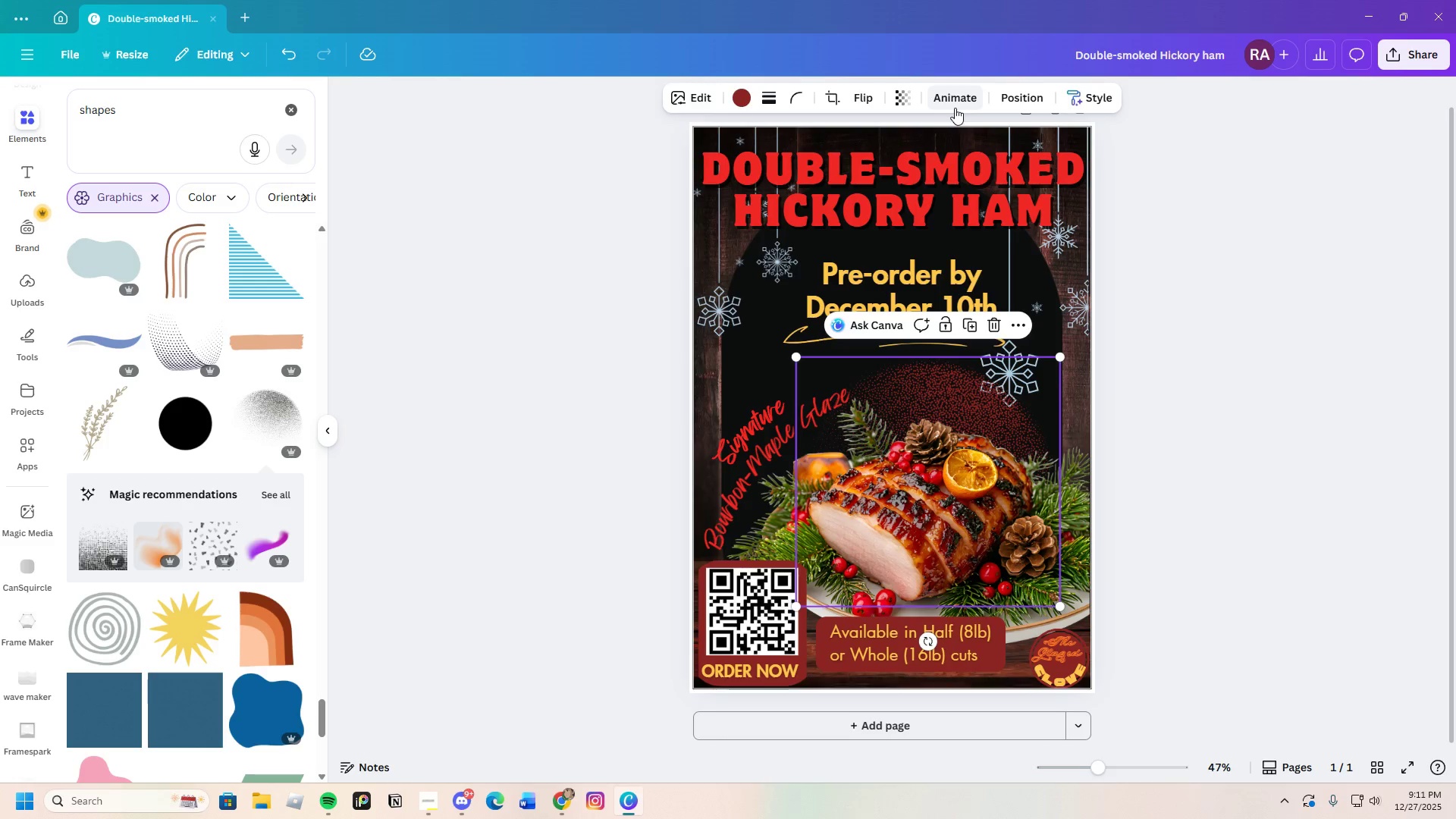 
left_click([909, 102])
 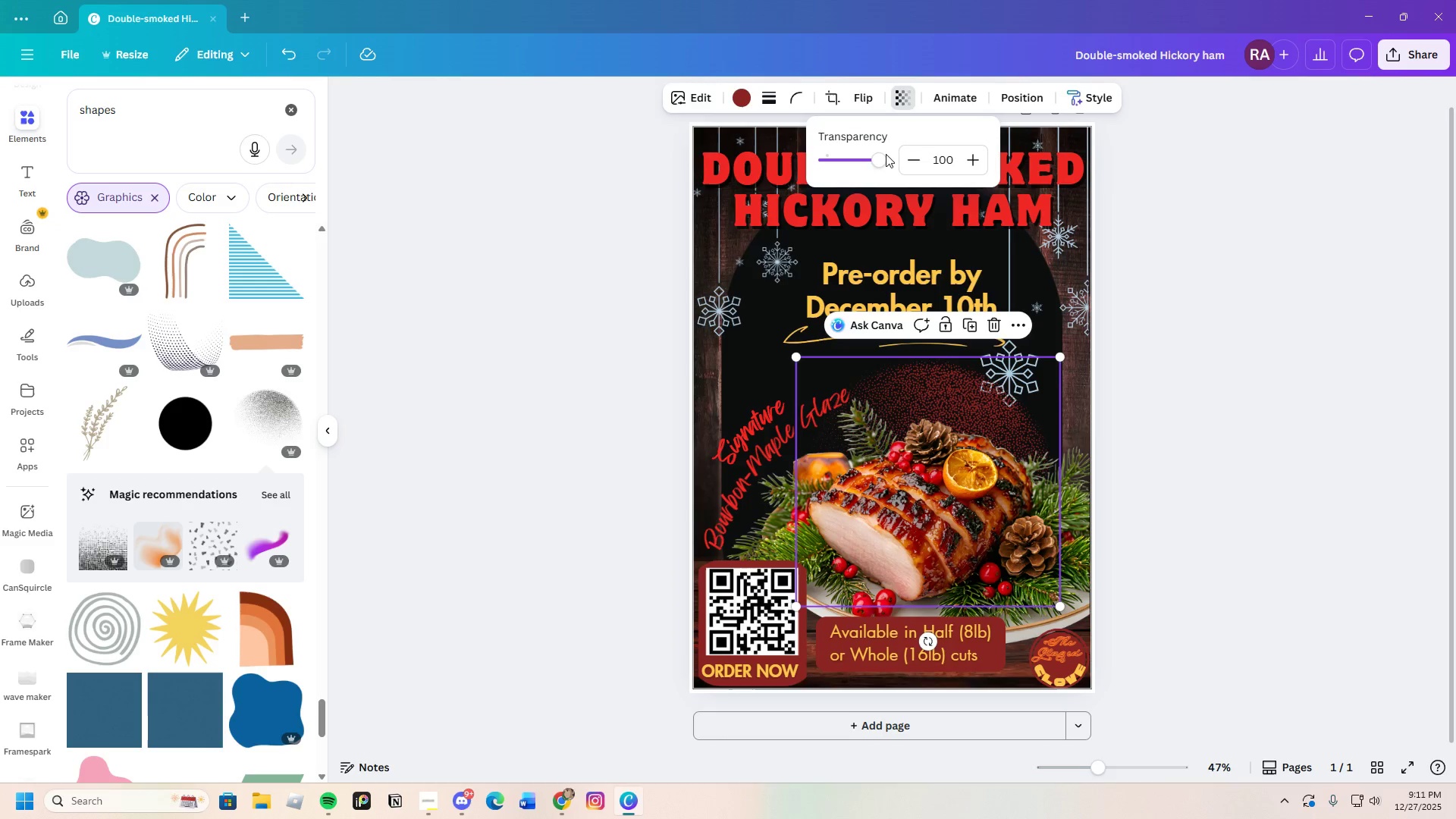 
left_click_drag(start_coordinate=[867, 156], to_coordinate=[849, 171])
 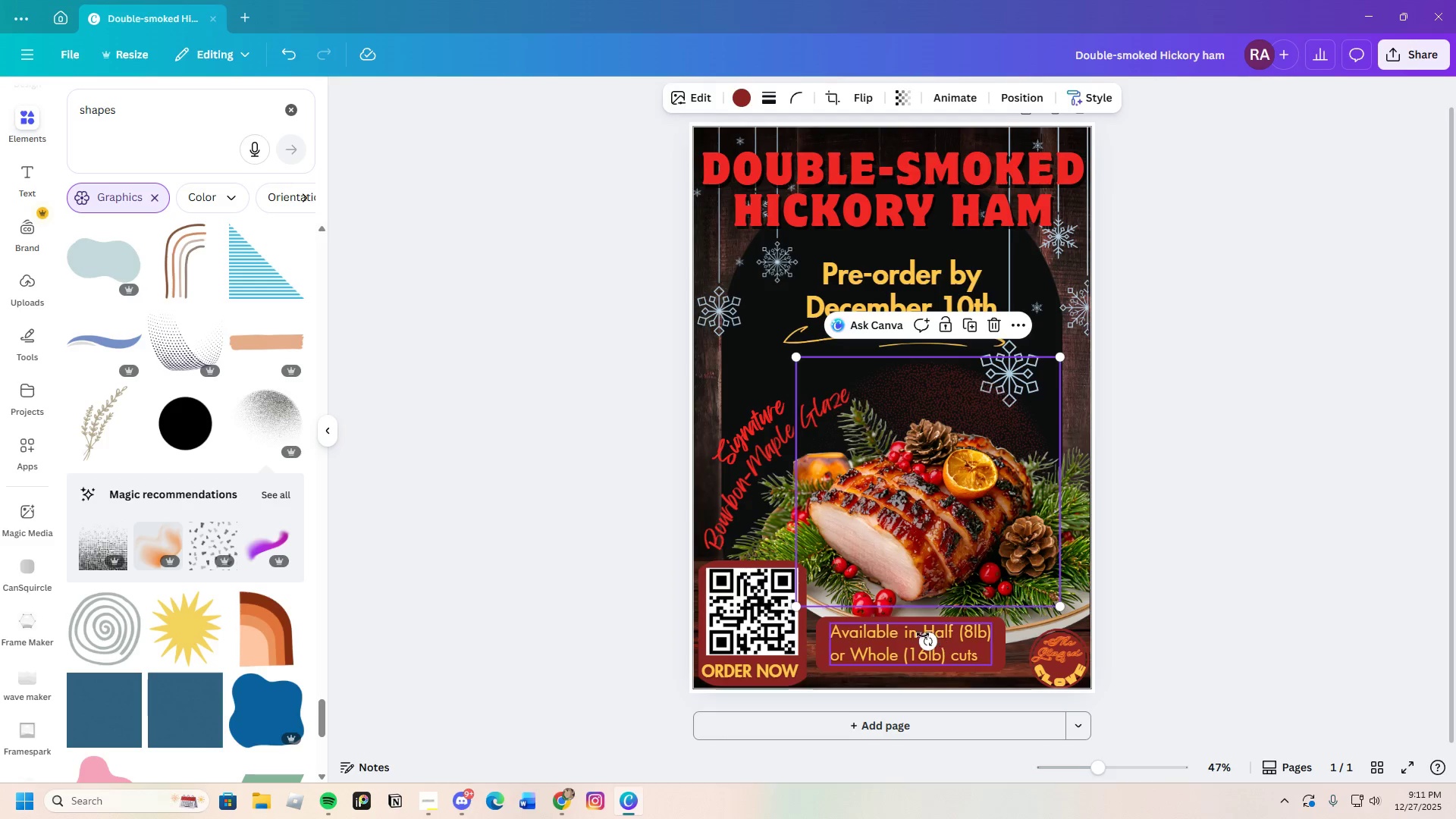 
left_click_drag(start_coordinate=[930, 645], to_coordinate=[968, 660])
 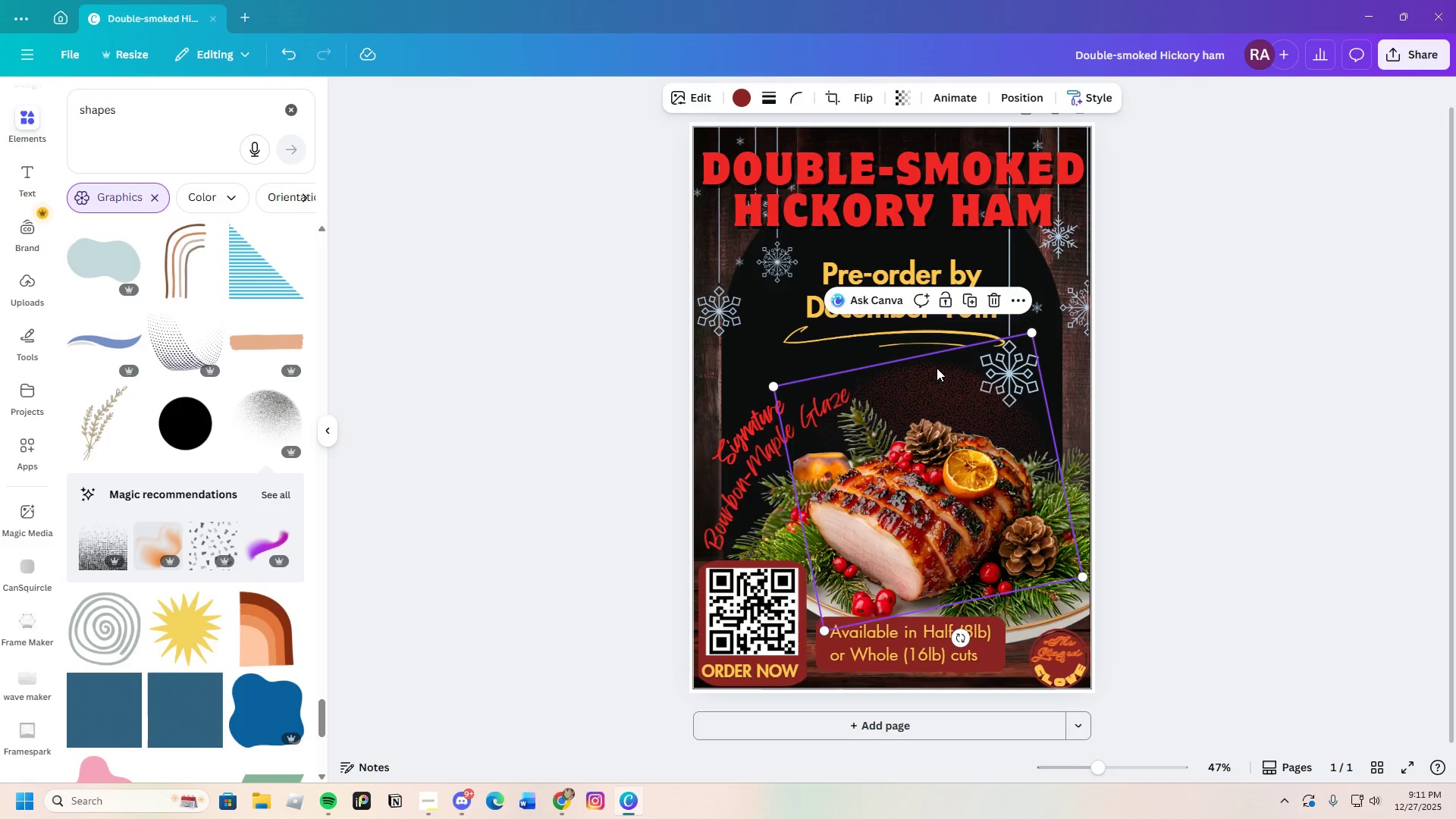 
left_click_drag(start_coordinate=[936, 367], to_coordinate=[924, 385])
 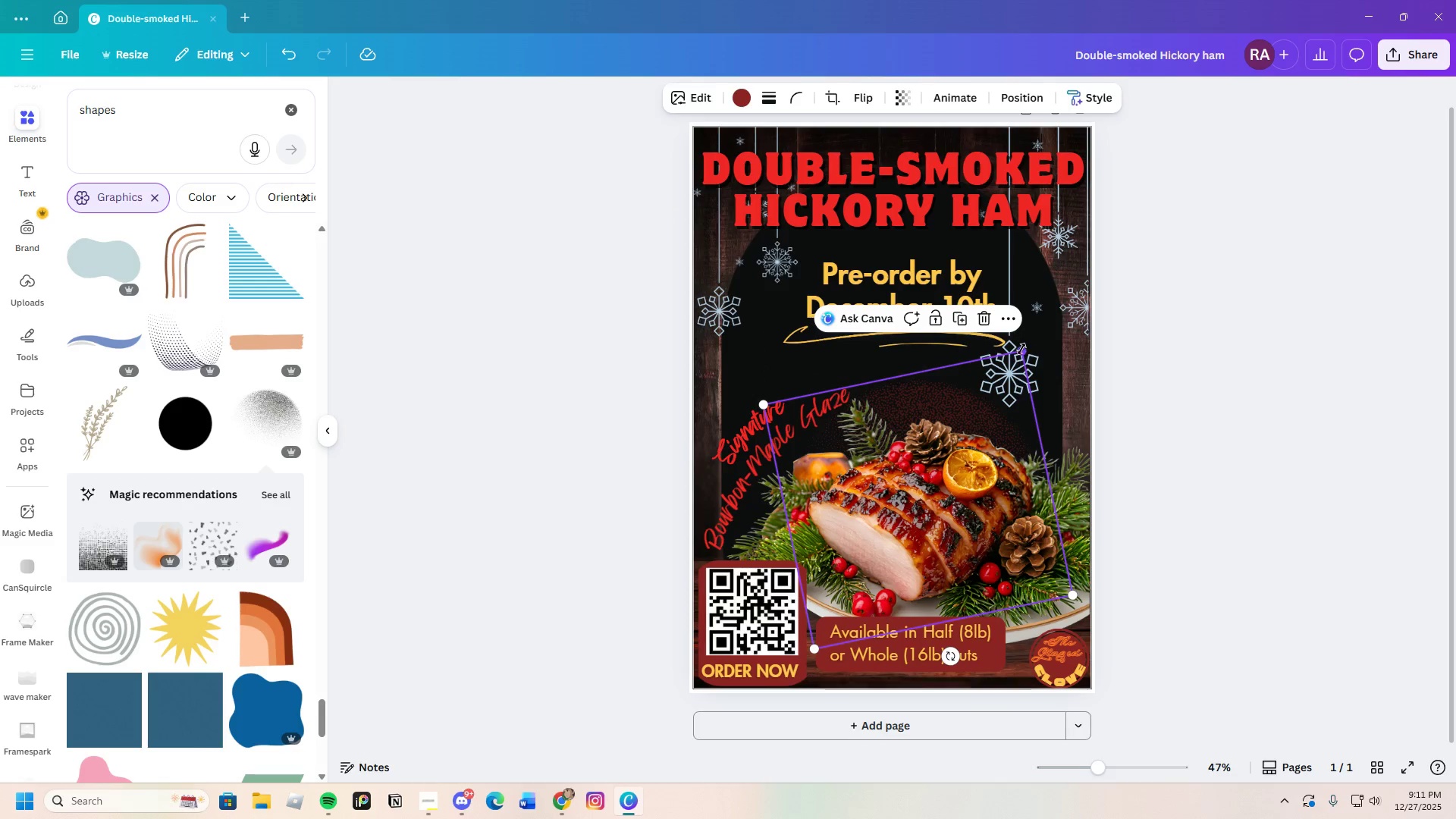 
left_click_drag(start_coordinate=[1021, 353], to_coordinate=[1053, 331])
 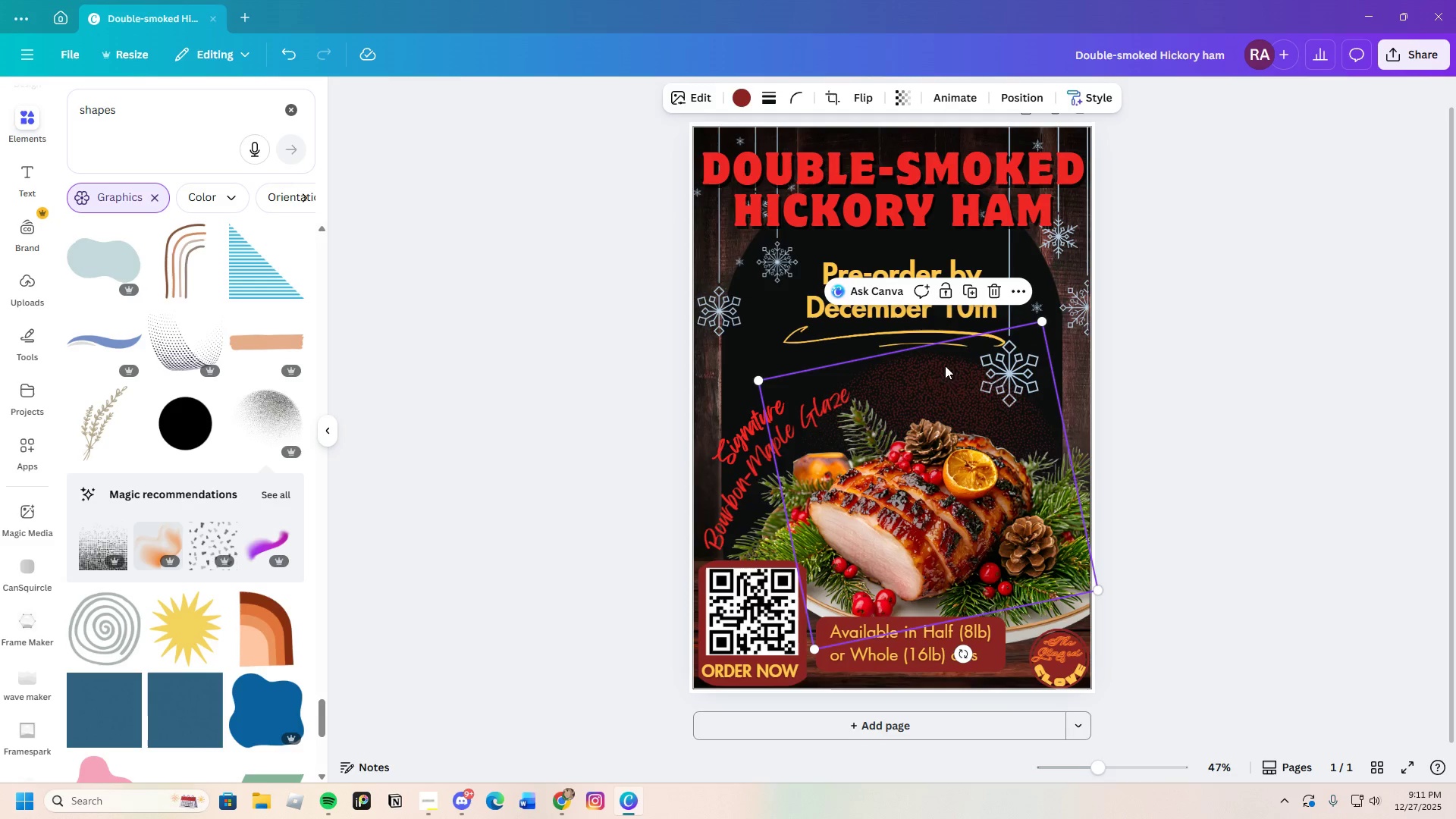 
left_click_drag(start_coordinate=[931, 370], to_coordinate=[918, 400])
 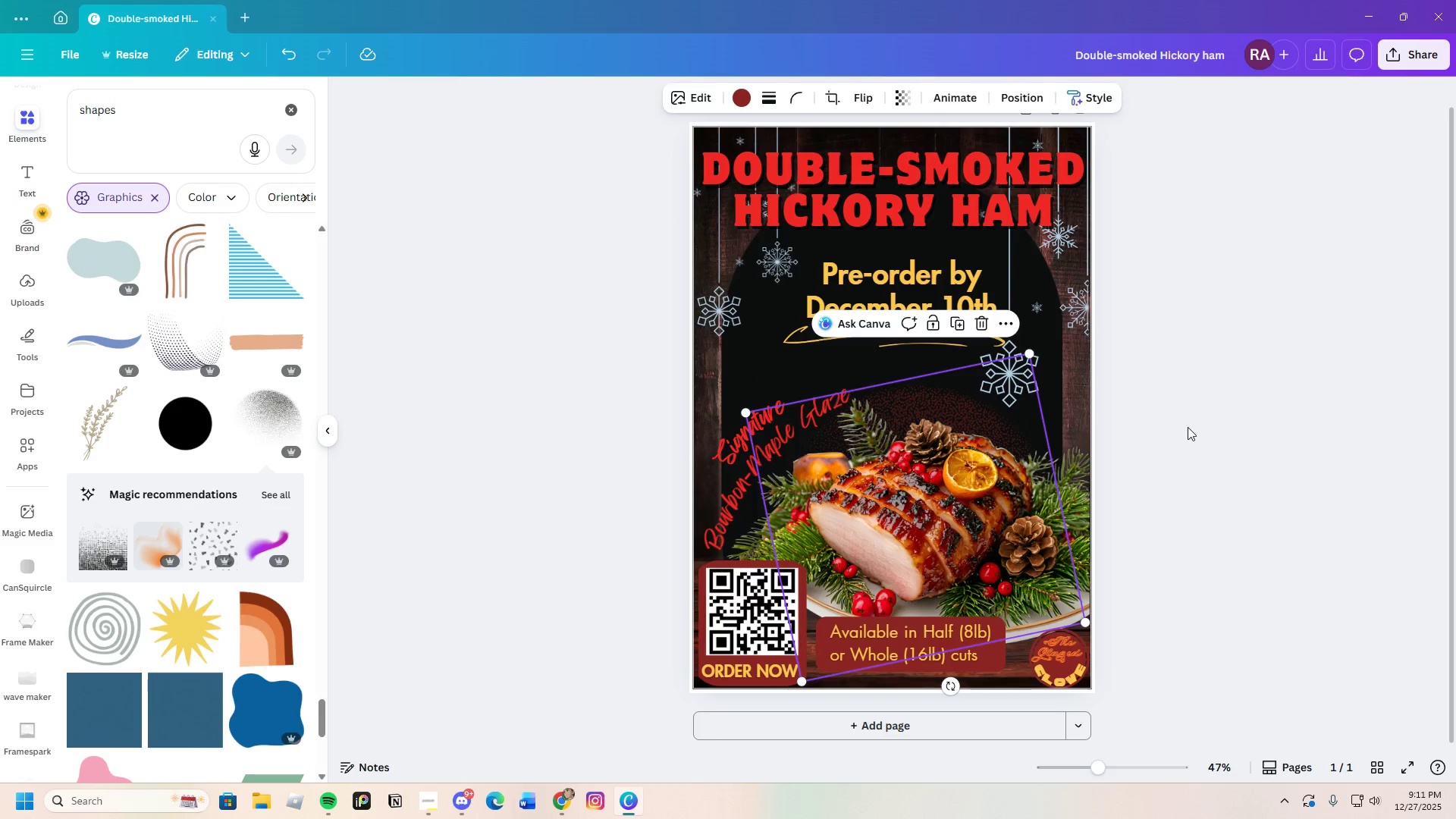 
left_click([1192, 428])
 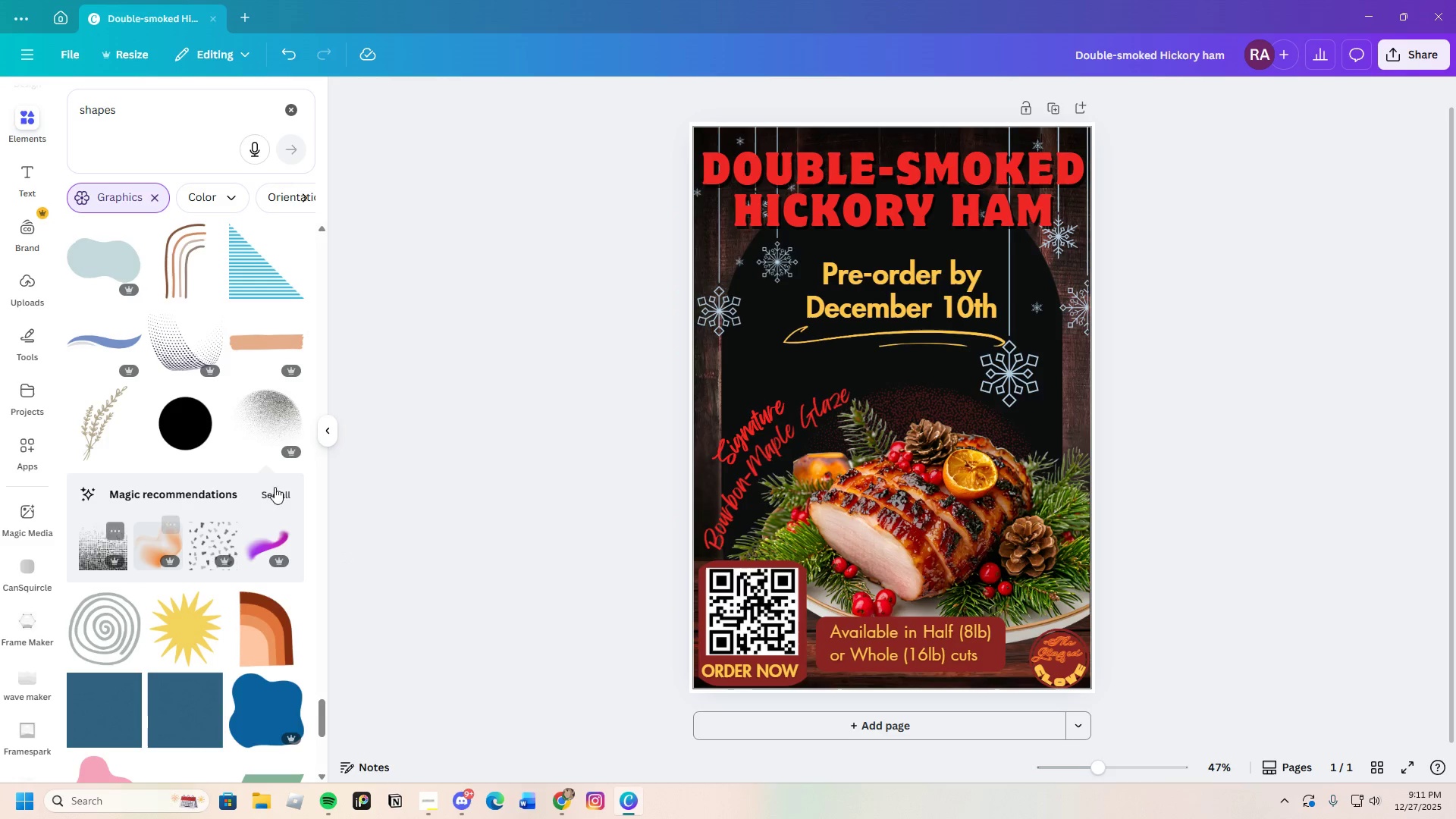 
left_click([284, 493])
 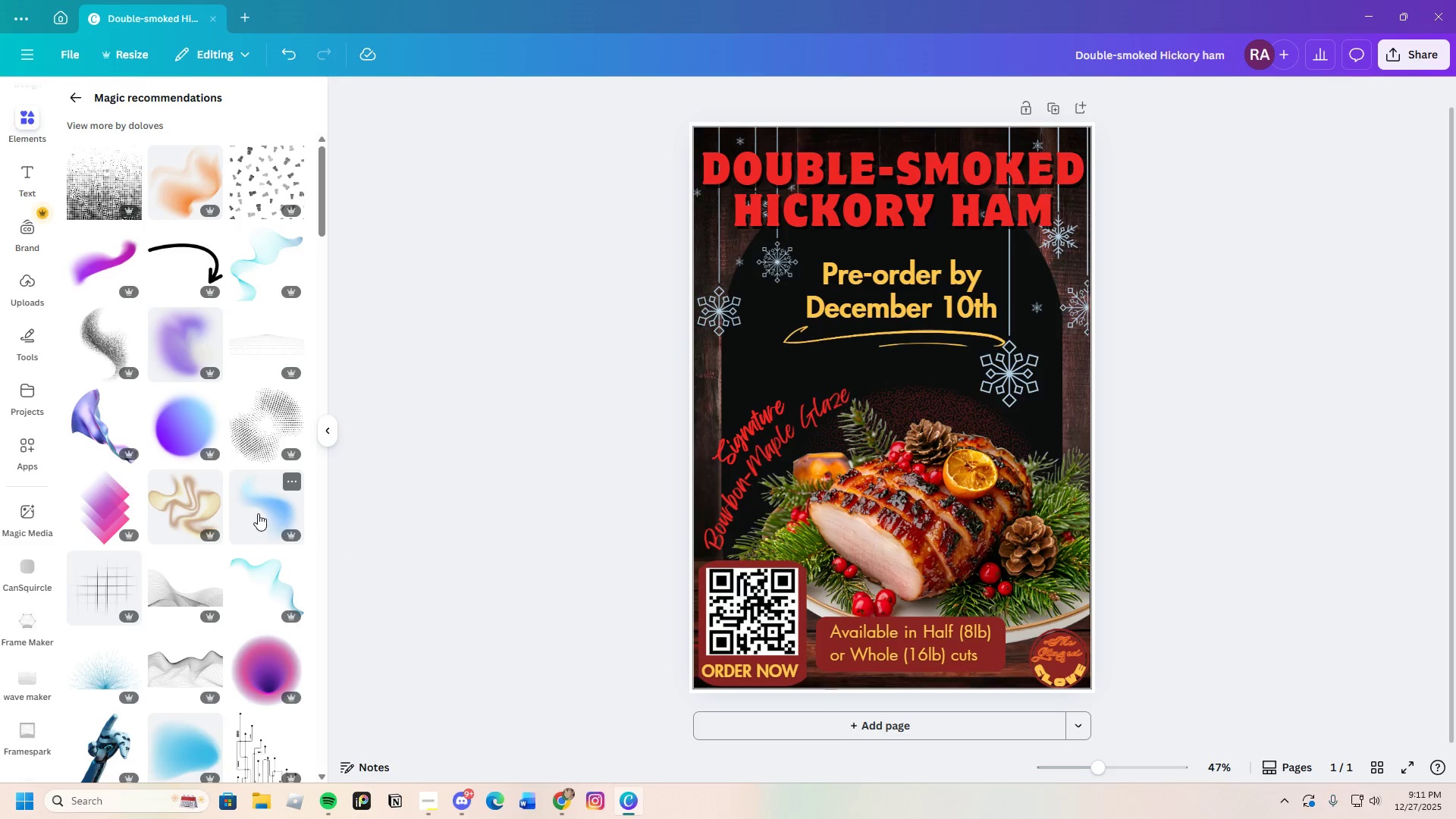 
scroll: coordinate [258, 513], scroll_direction: down, amount: 3.0
 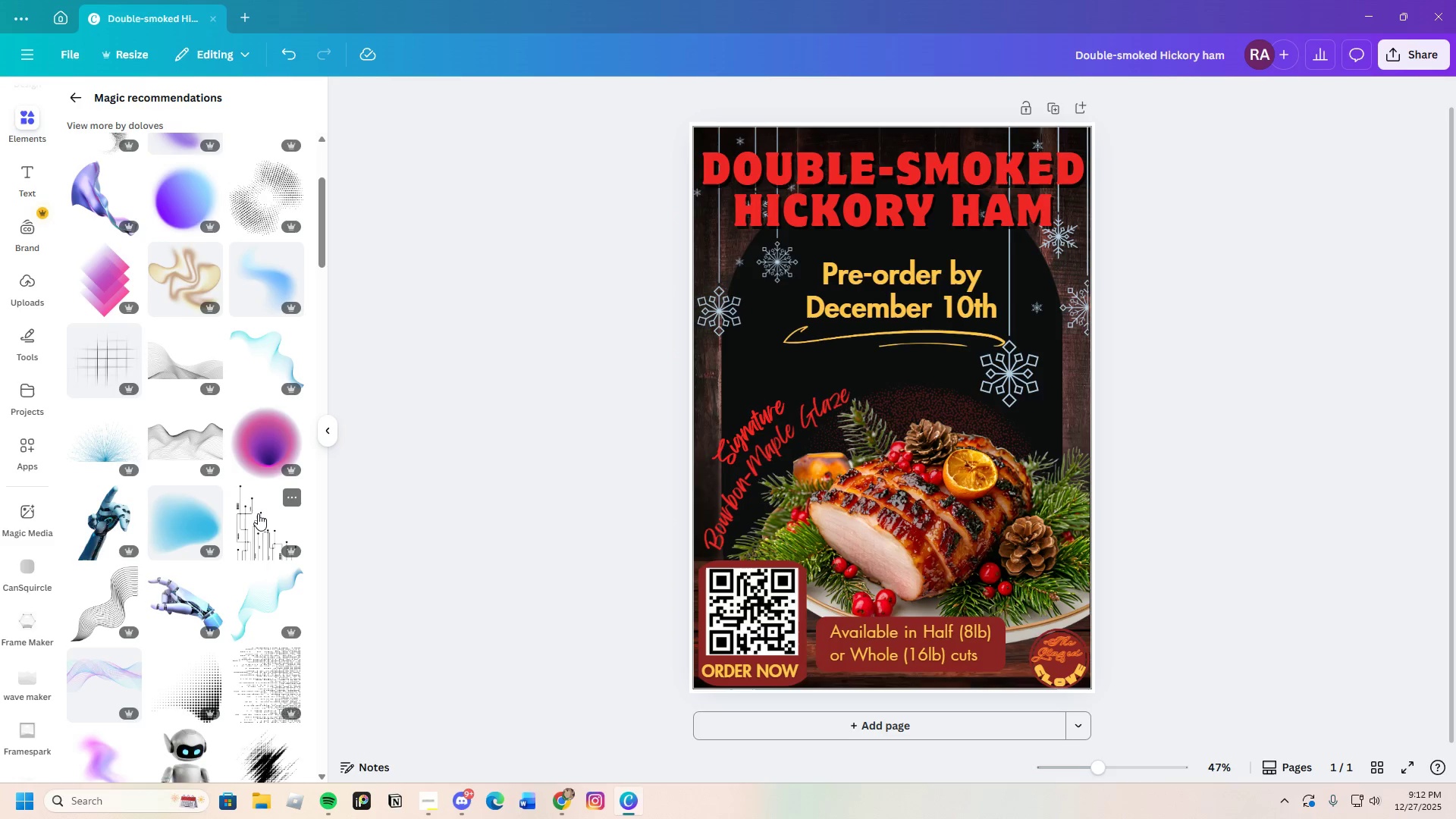 
wait(31.69)
 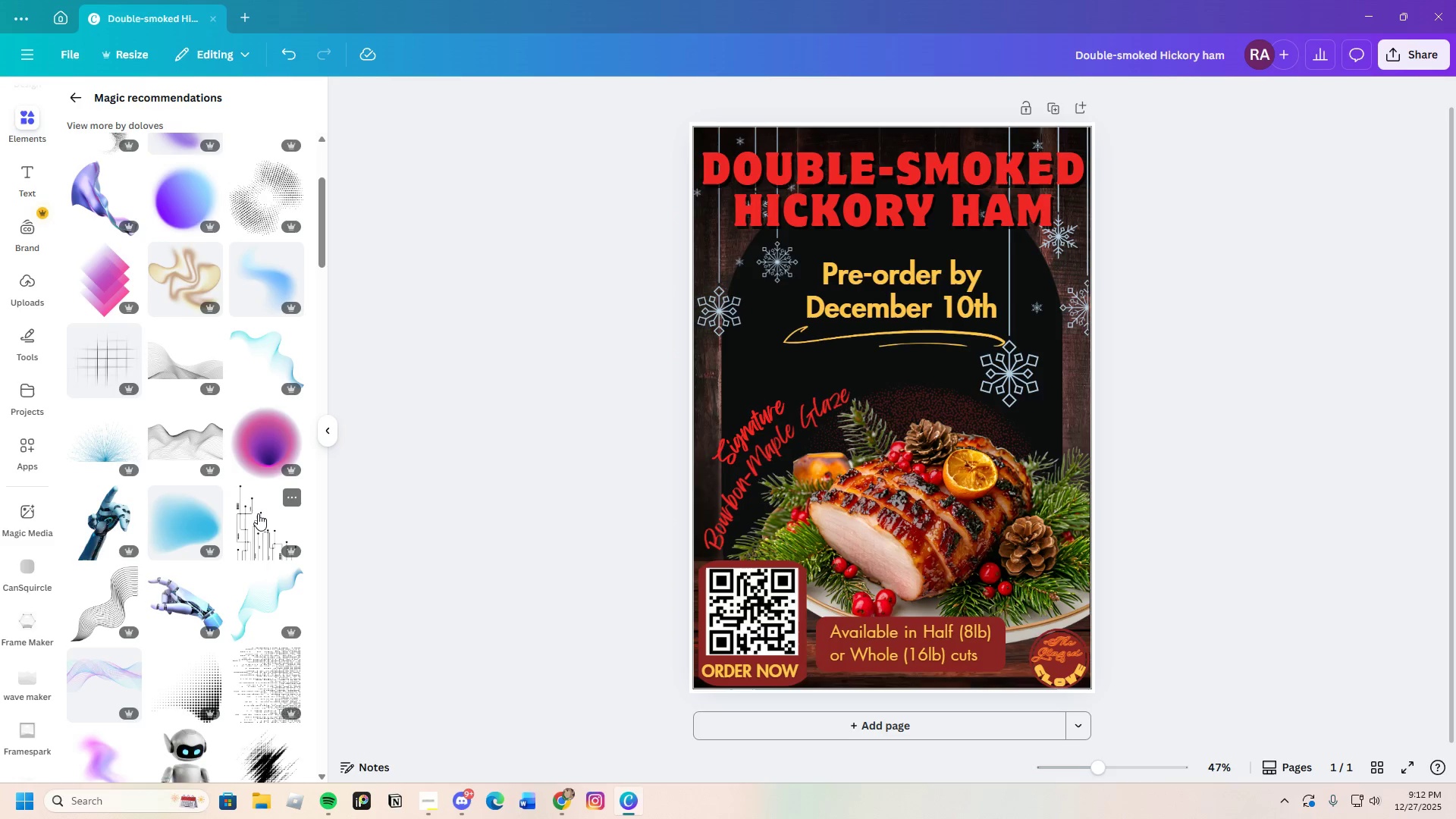 
scroll: coordinate [214, 601], scroll_direction: down, amount: 4.0
 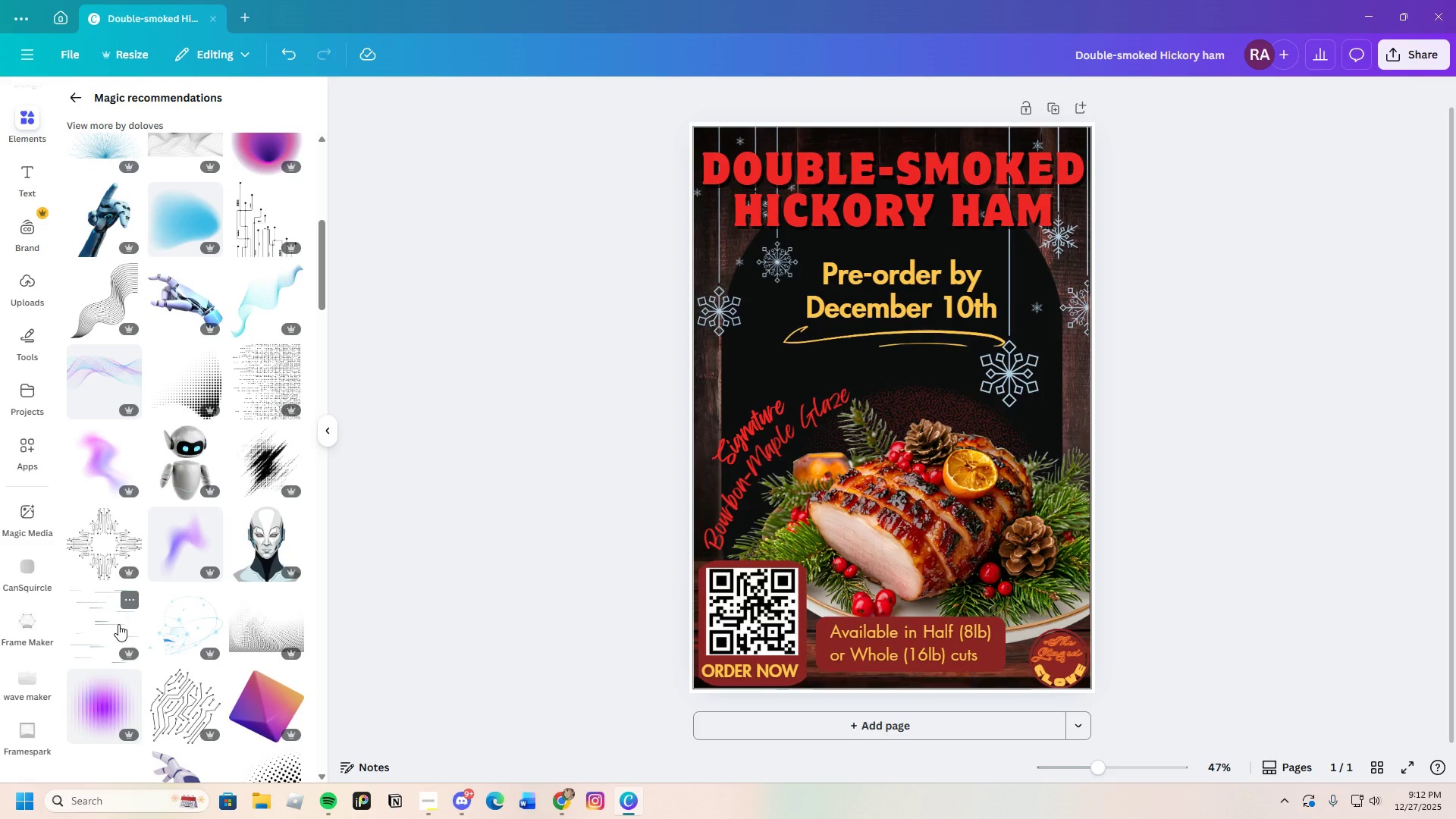 
wait(17.22)
 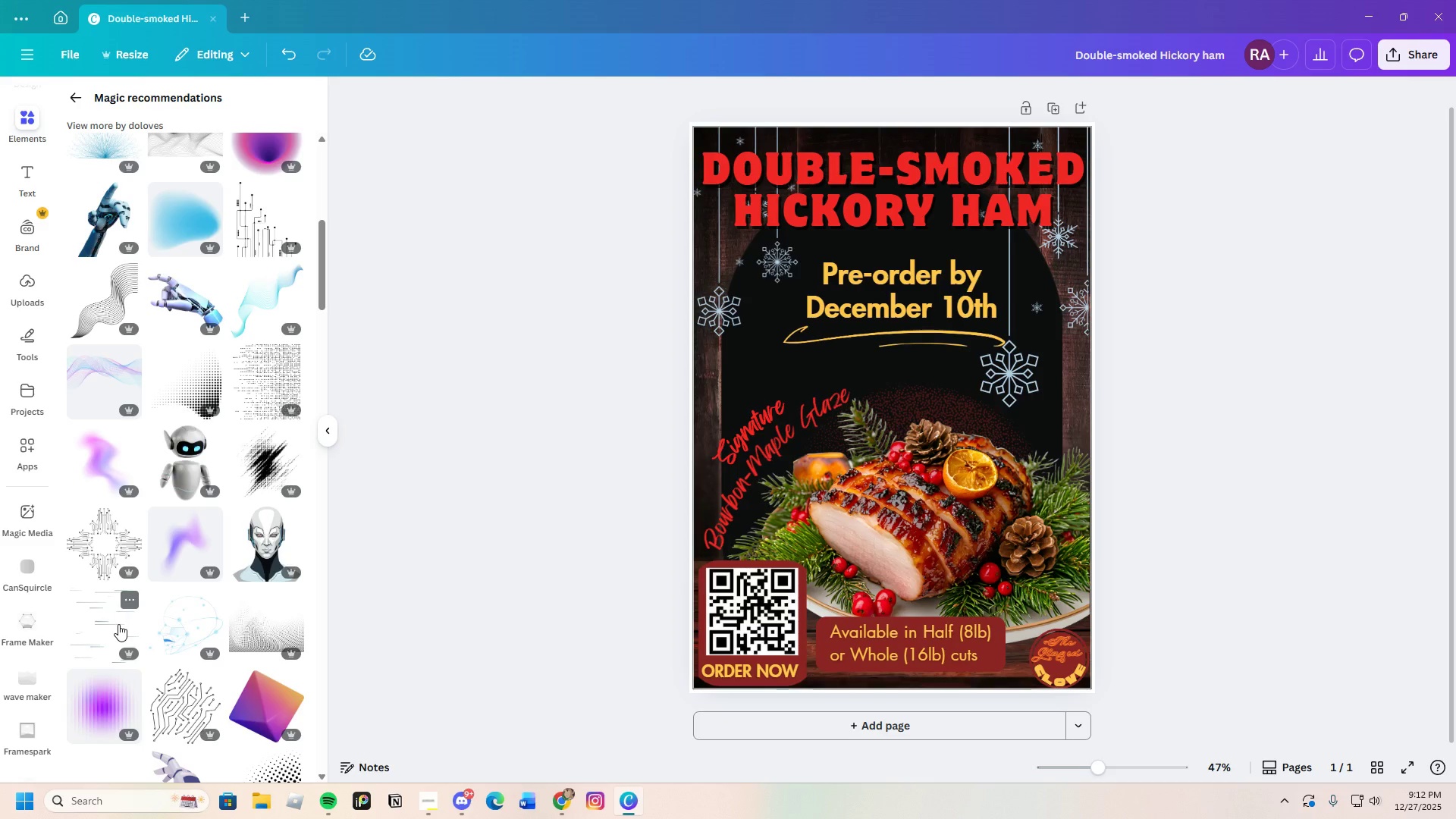 
scroll: coordinate [109, 697], scroll_direction: down, amount: 10.0
 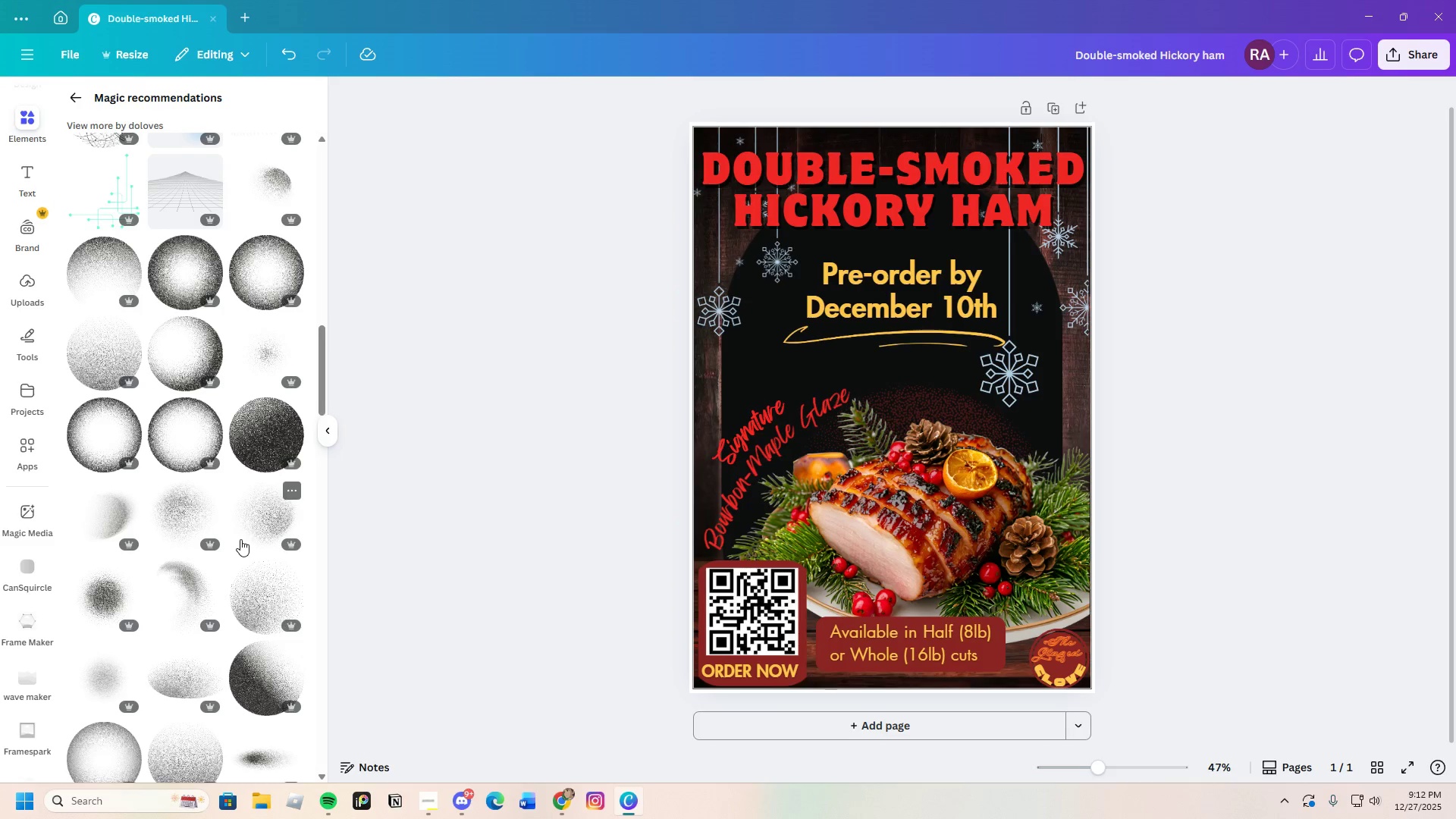 
scroll: coordinate [231, 523], scroll_direction: up, amount: 2.0
 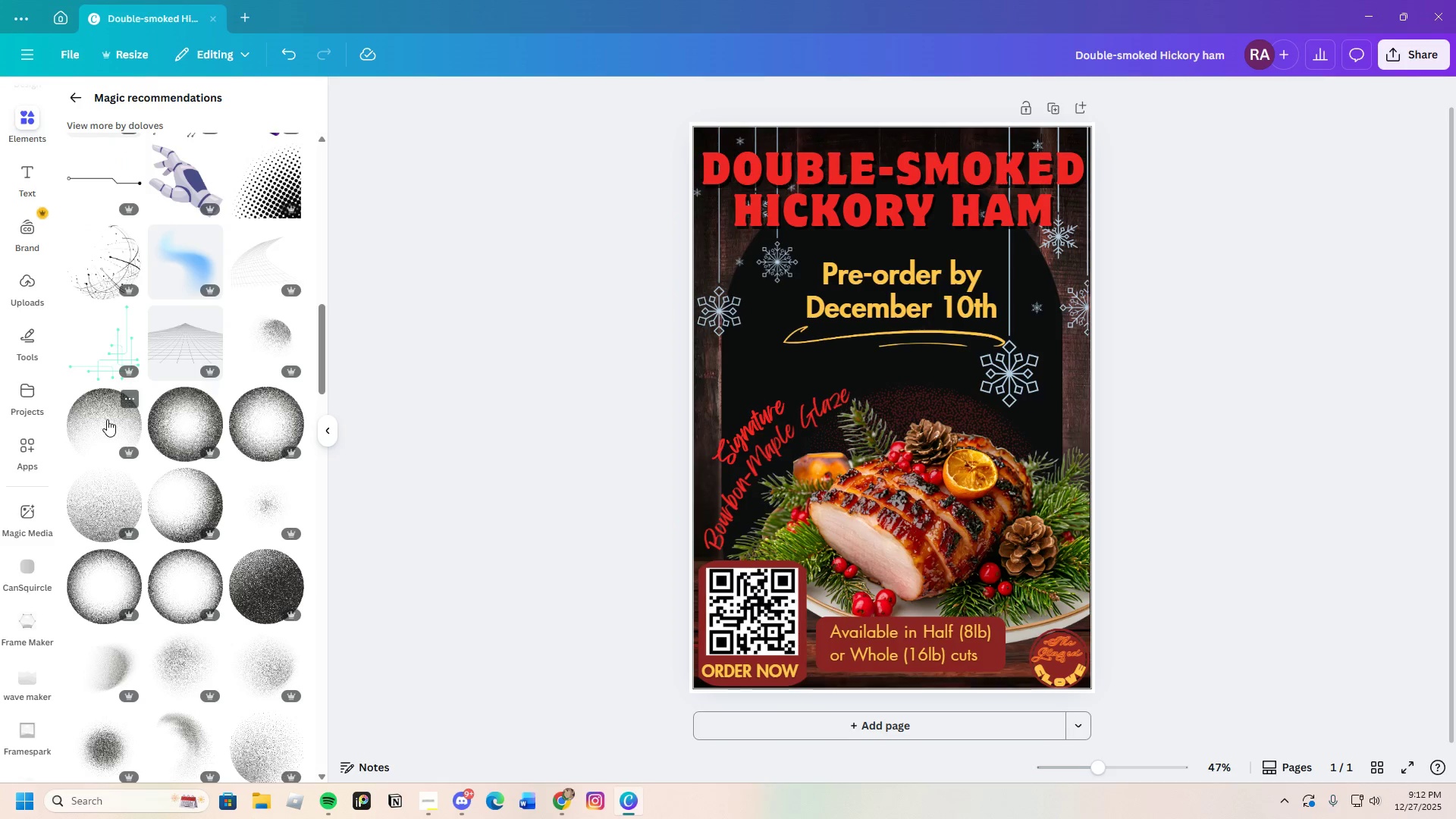 
left_click([109, 418])
 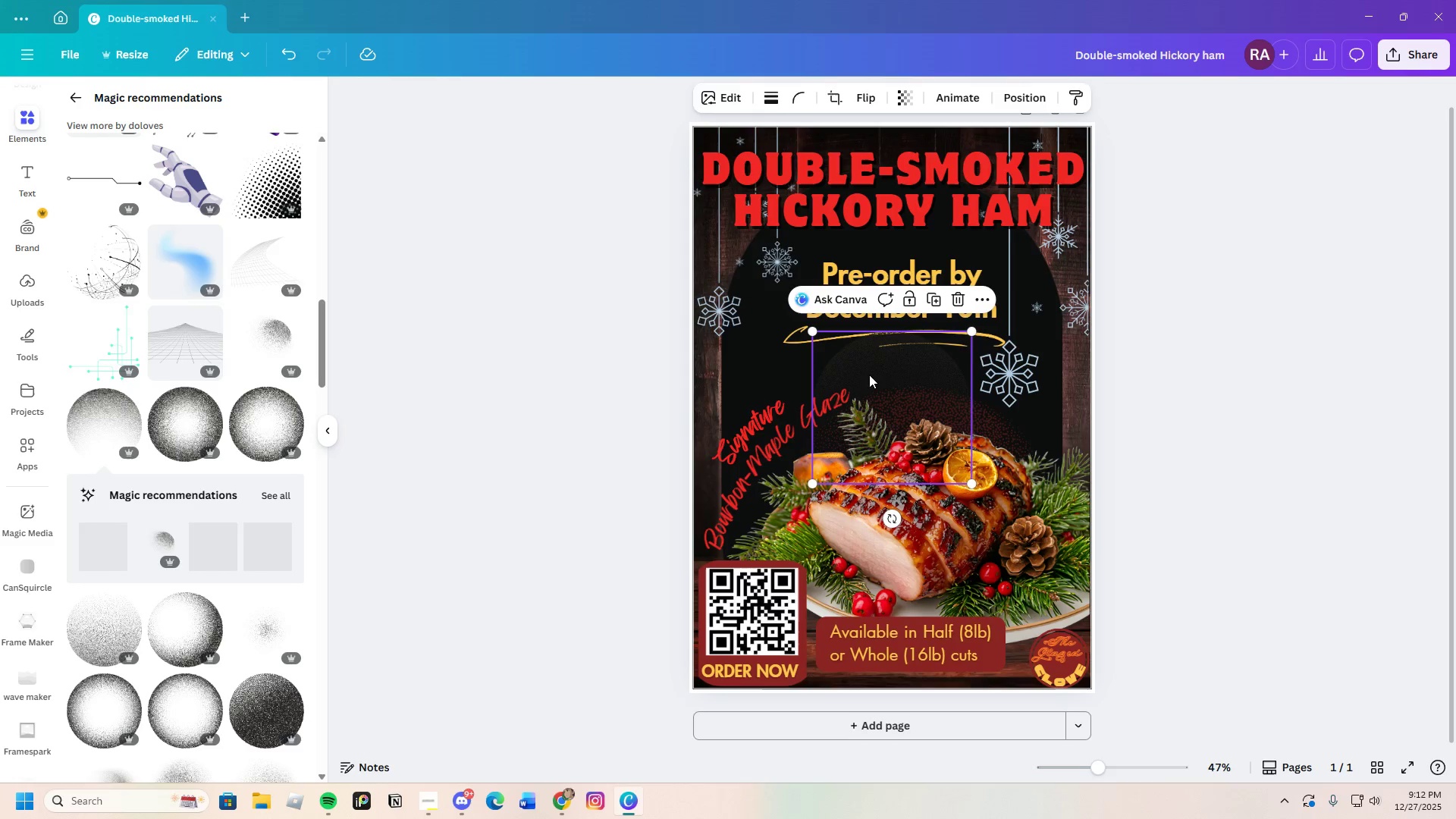 
left_click_drag(start_coordinate=[894, 370], to_coordinate=[797, 277])
 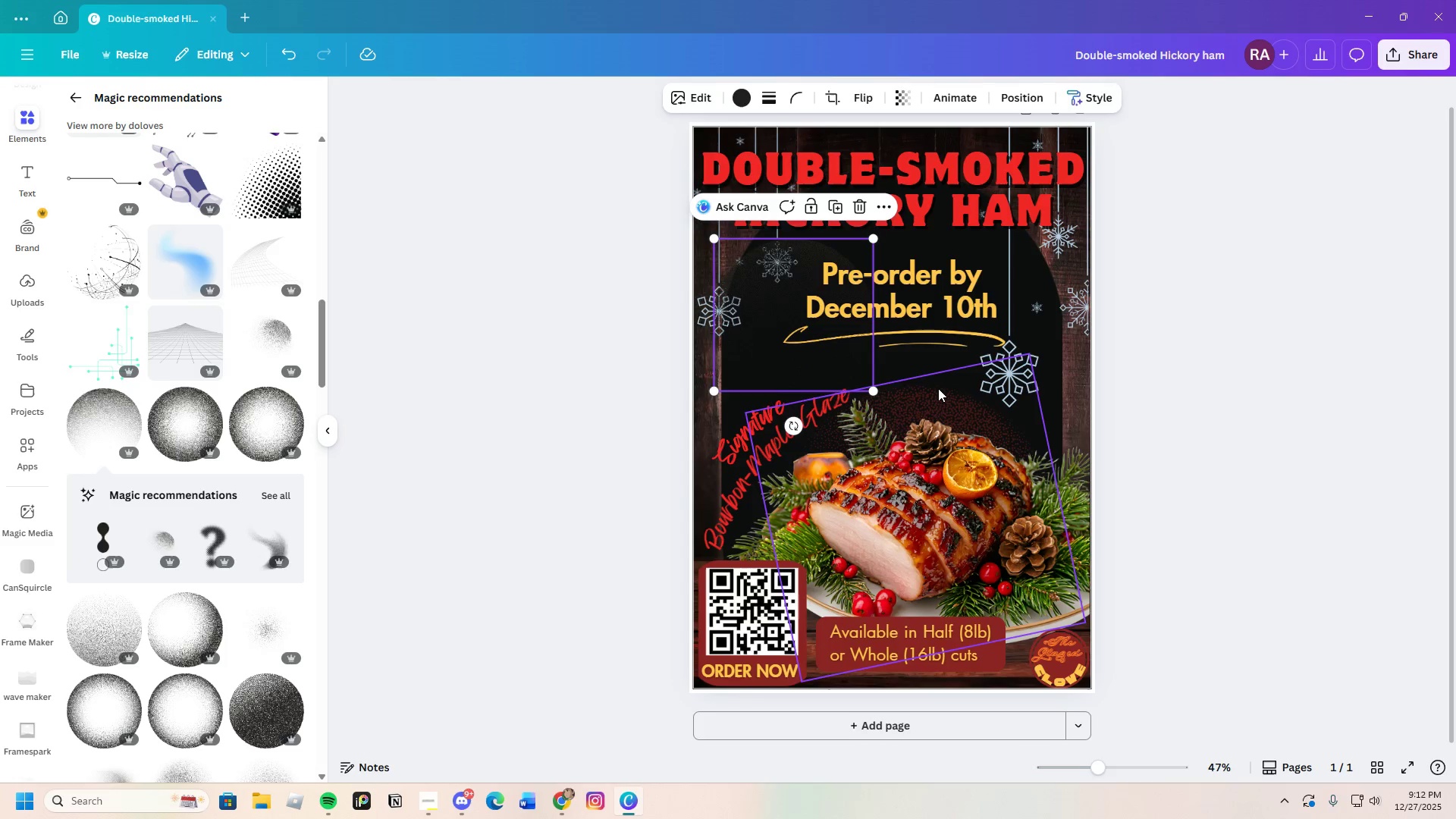 
left_click([938, 388])
 